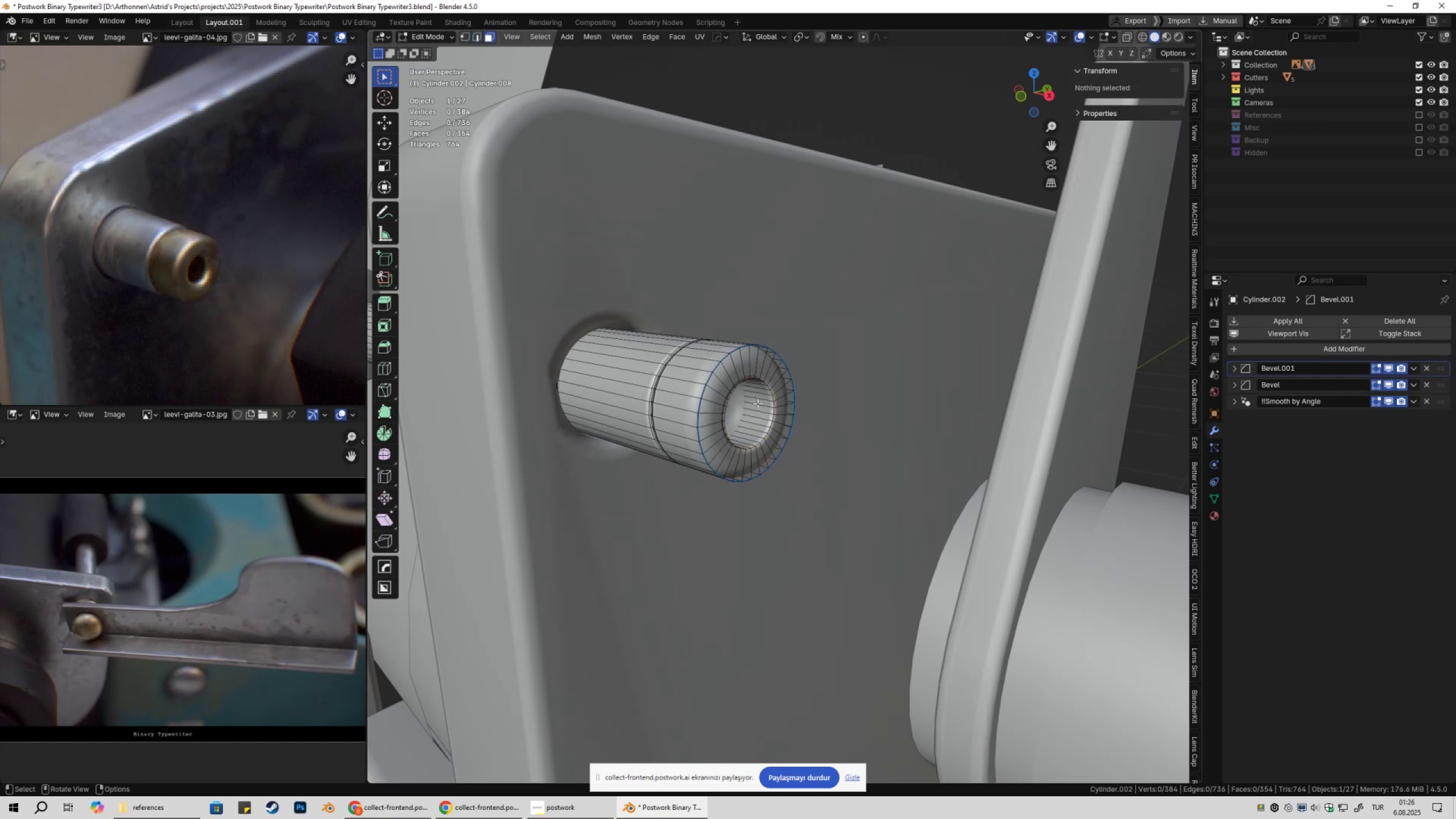 
key(Alt+AltLeft)
 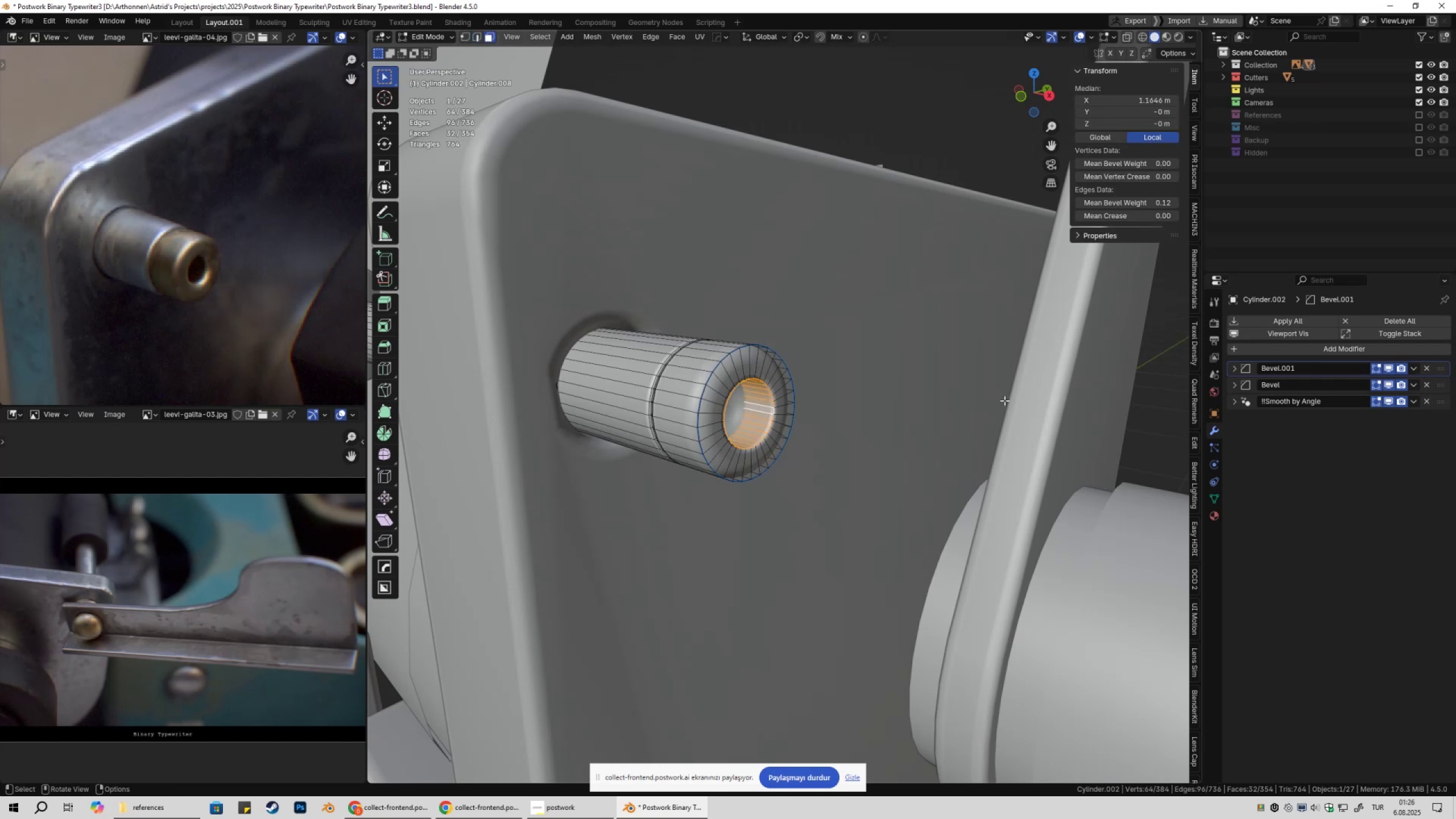 
key(S)
 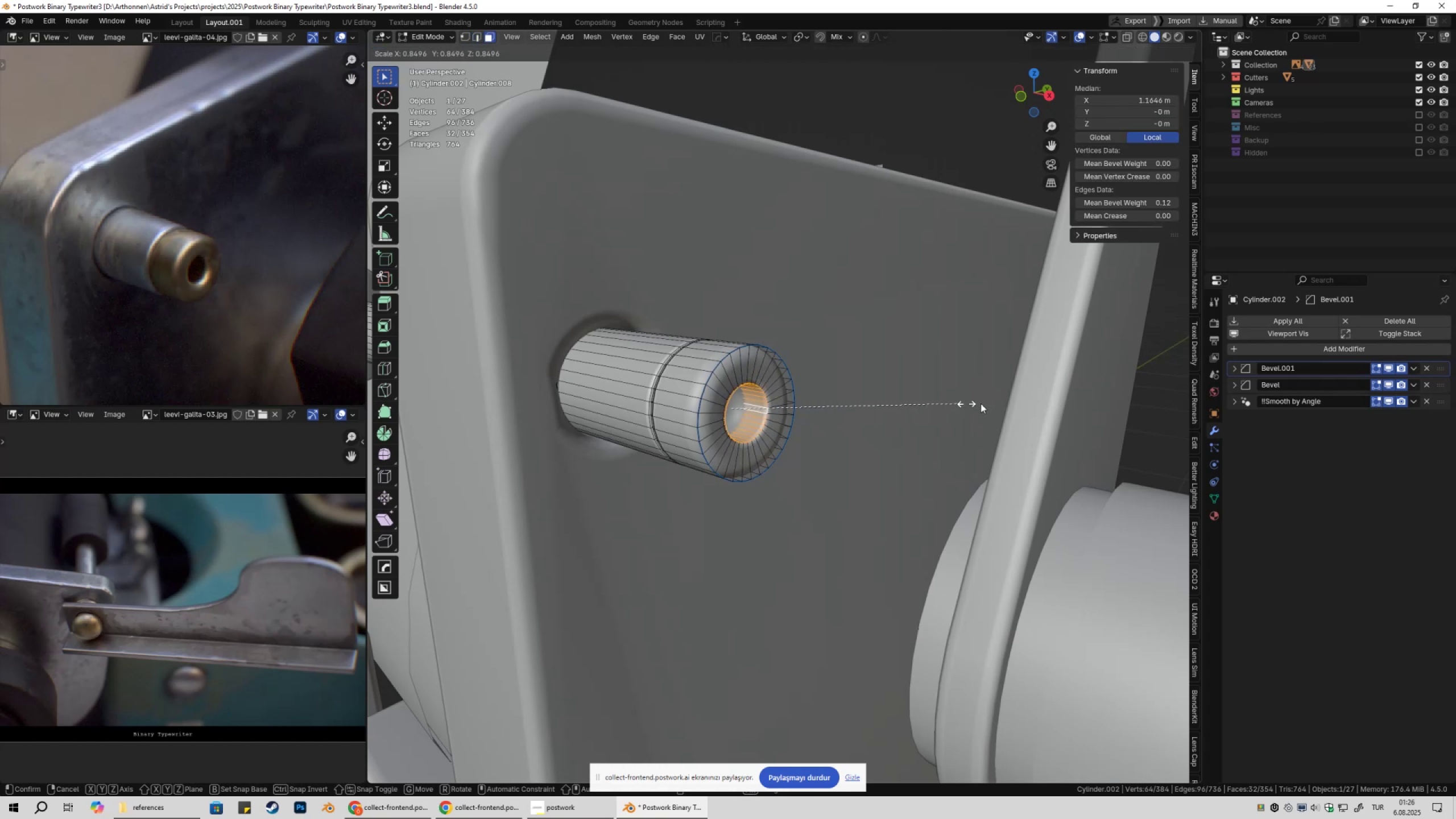 
key(Escape)
 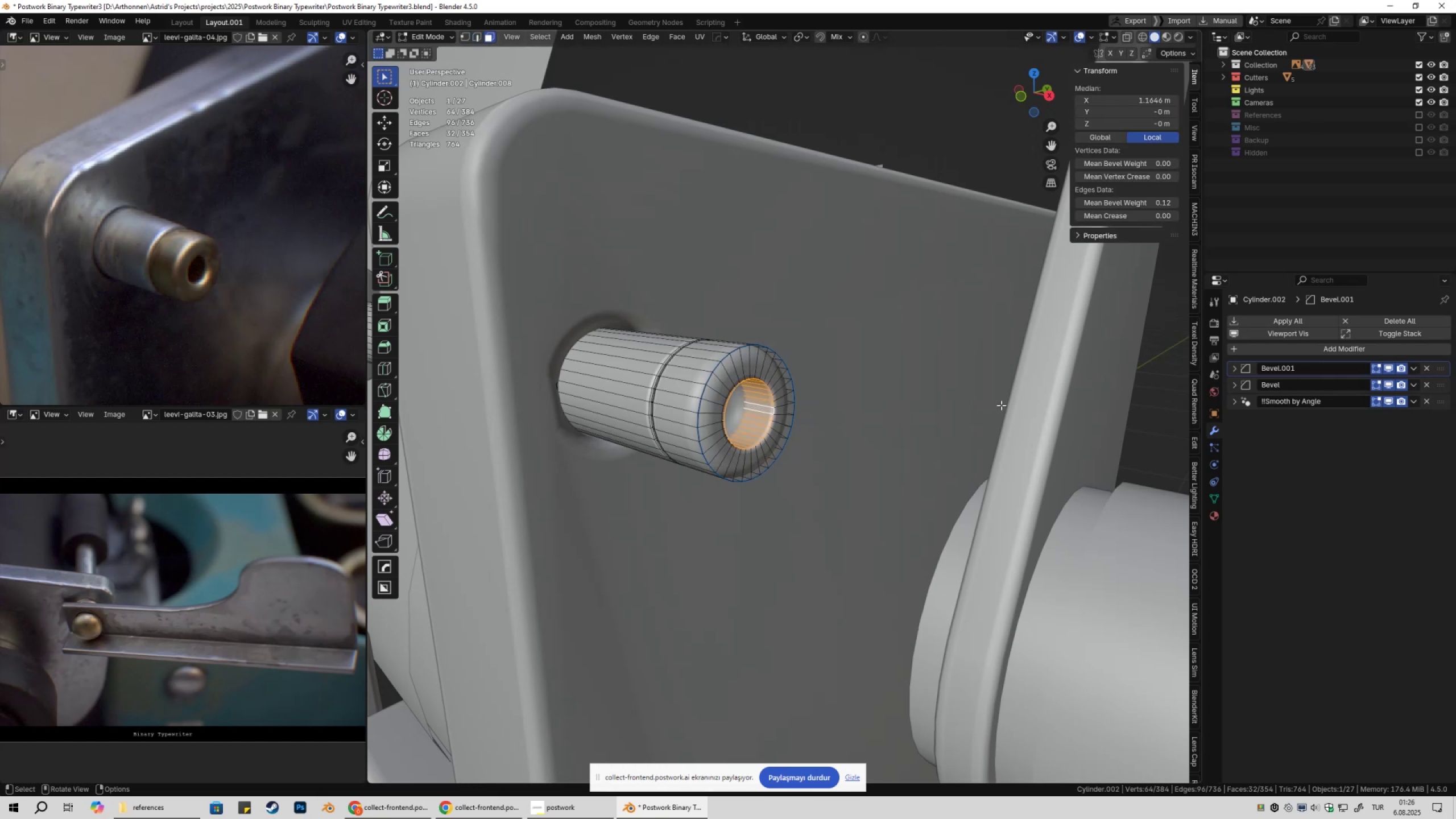 
key(Alt+AltLeft)
 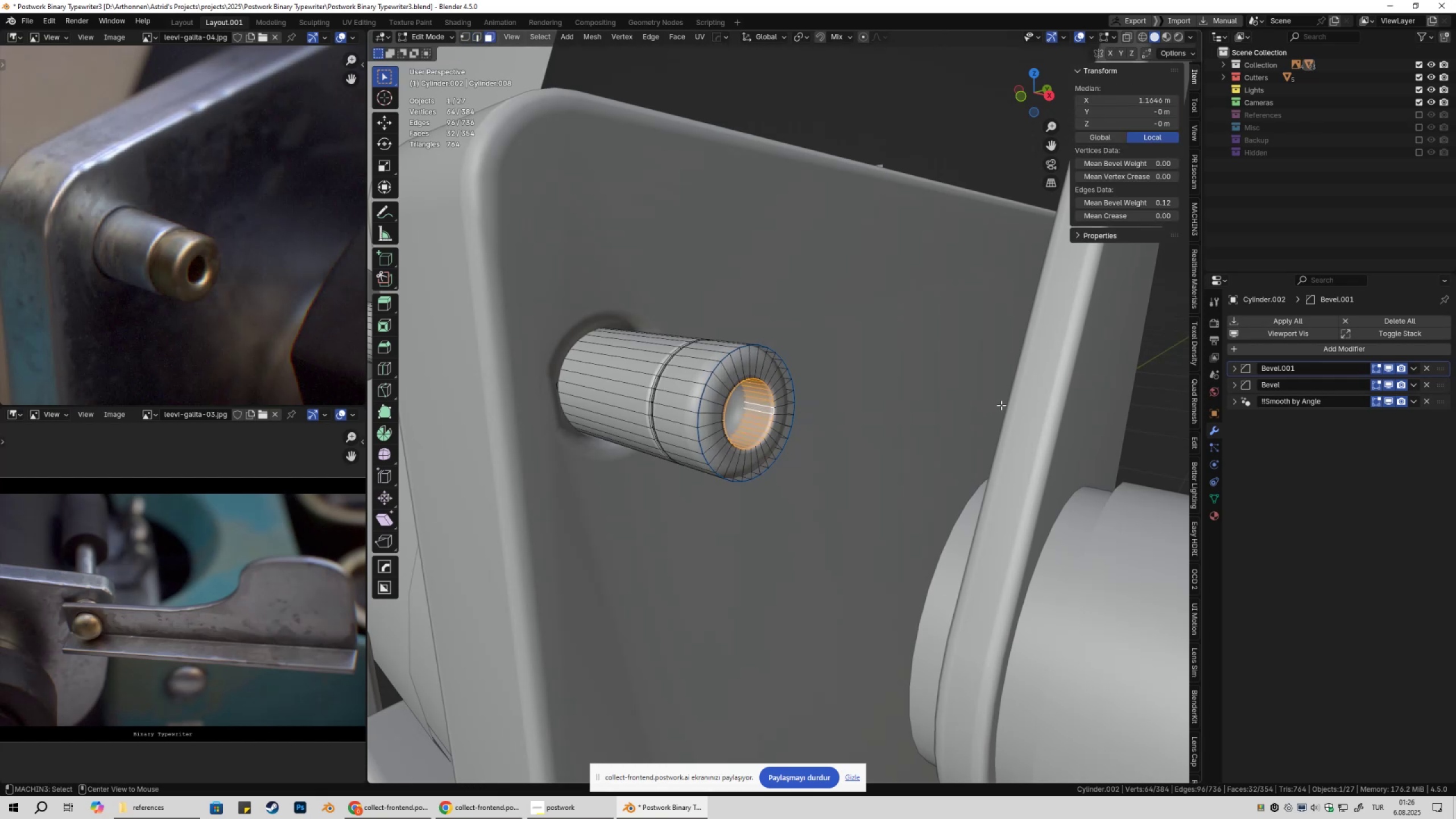 
key(Alt+S)
 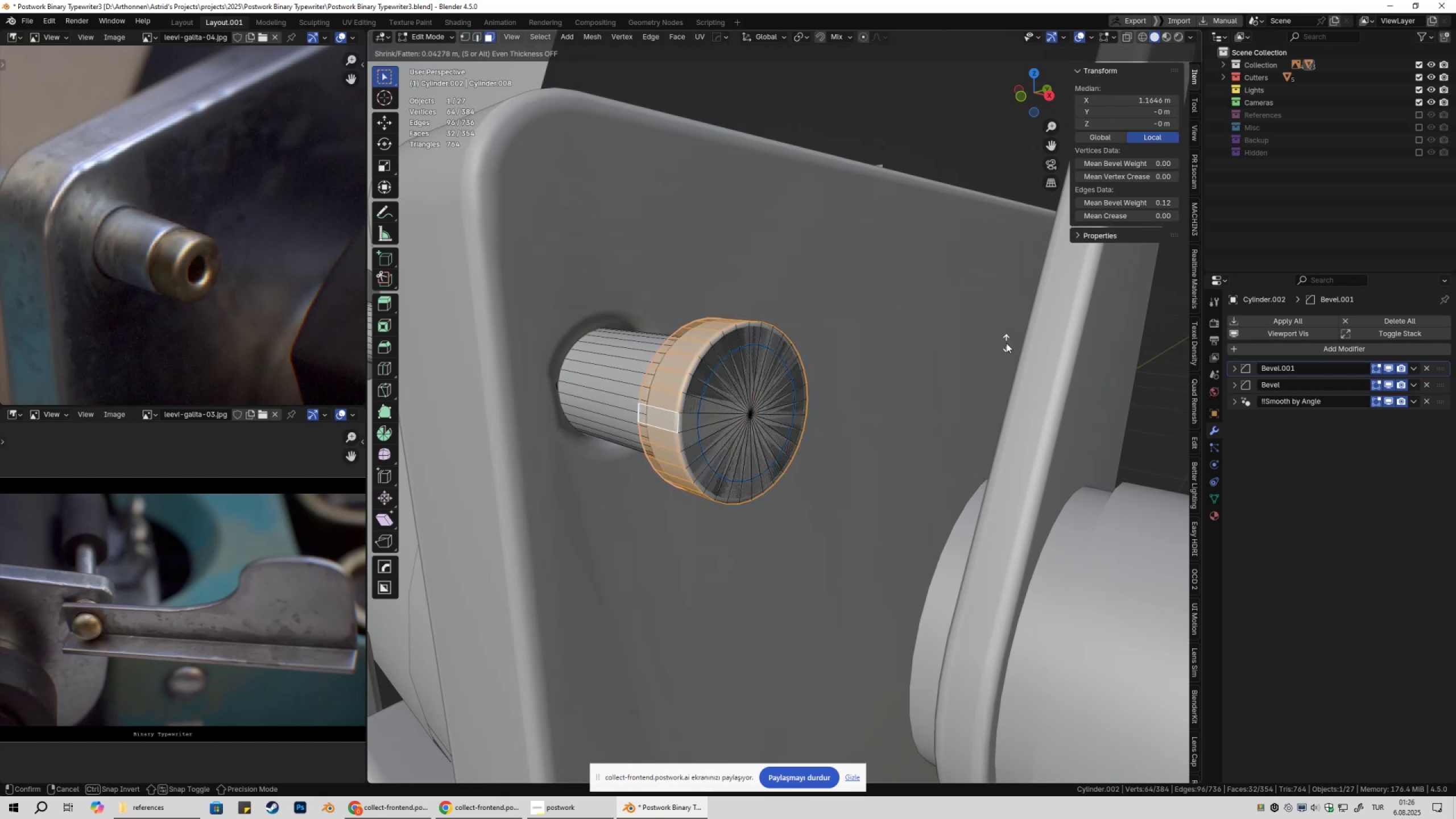 
key(Shift+ShiftLeft)
 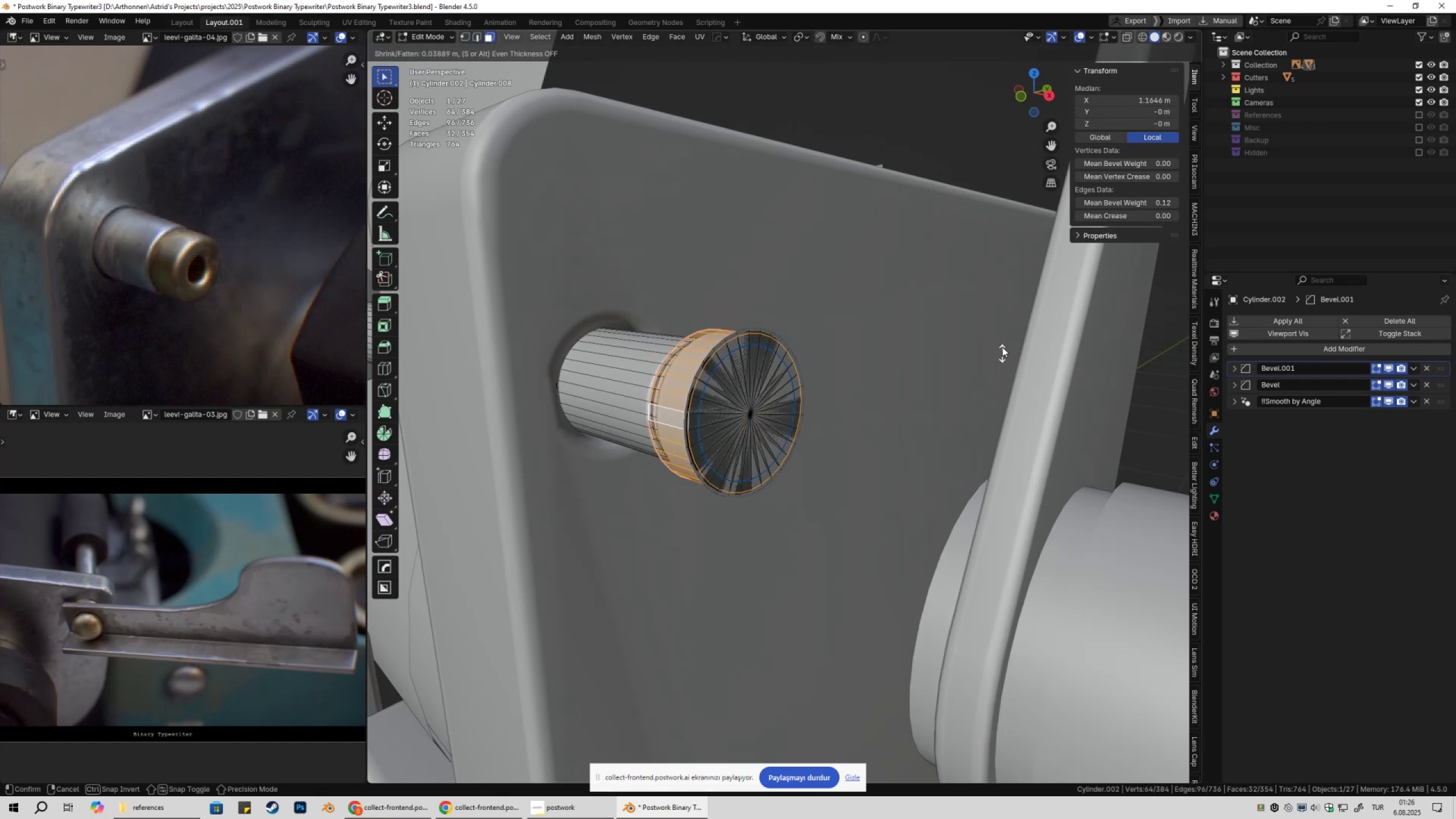 
key(Escape)
 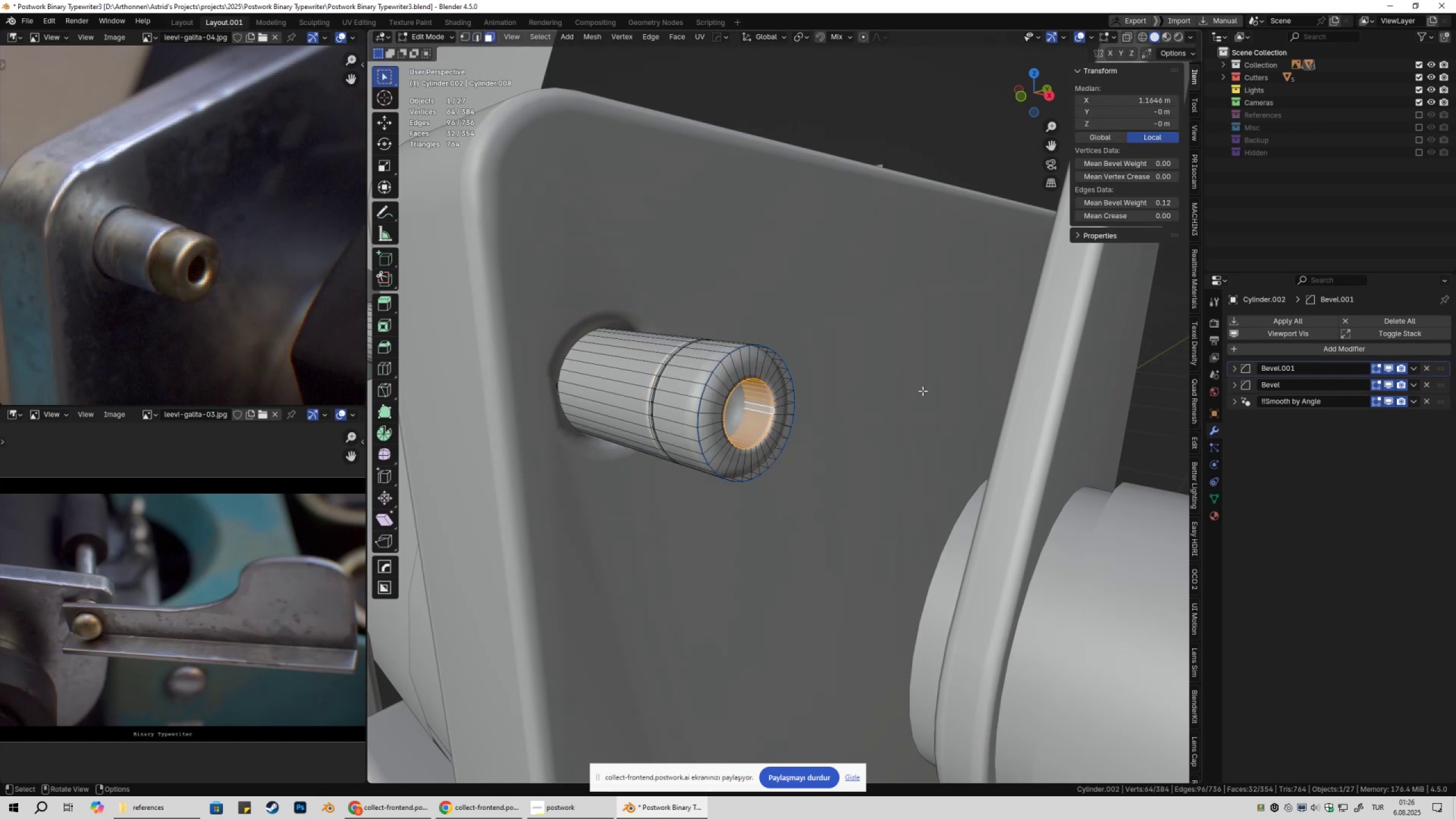 
scroll: coordinate [909, 399], scroll_direction: up, amount: 1.0
 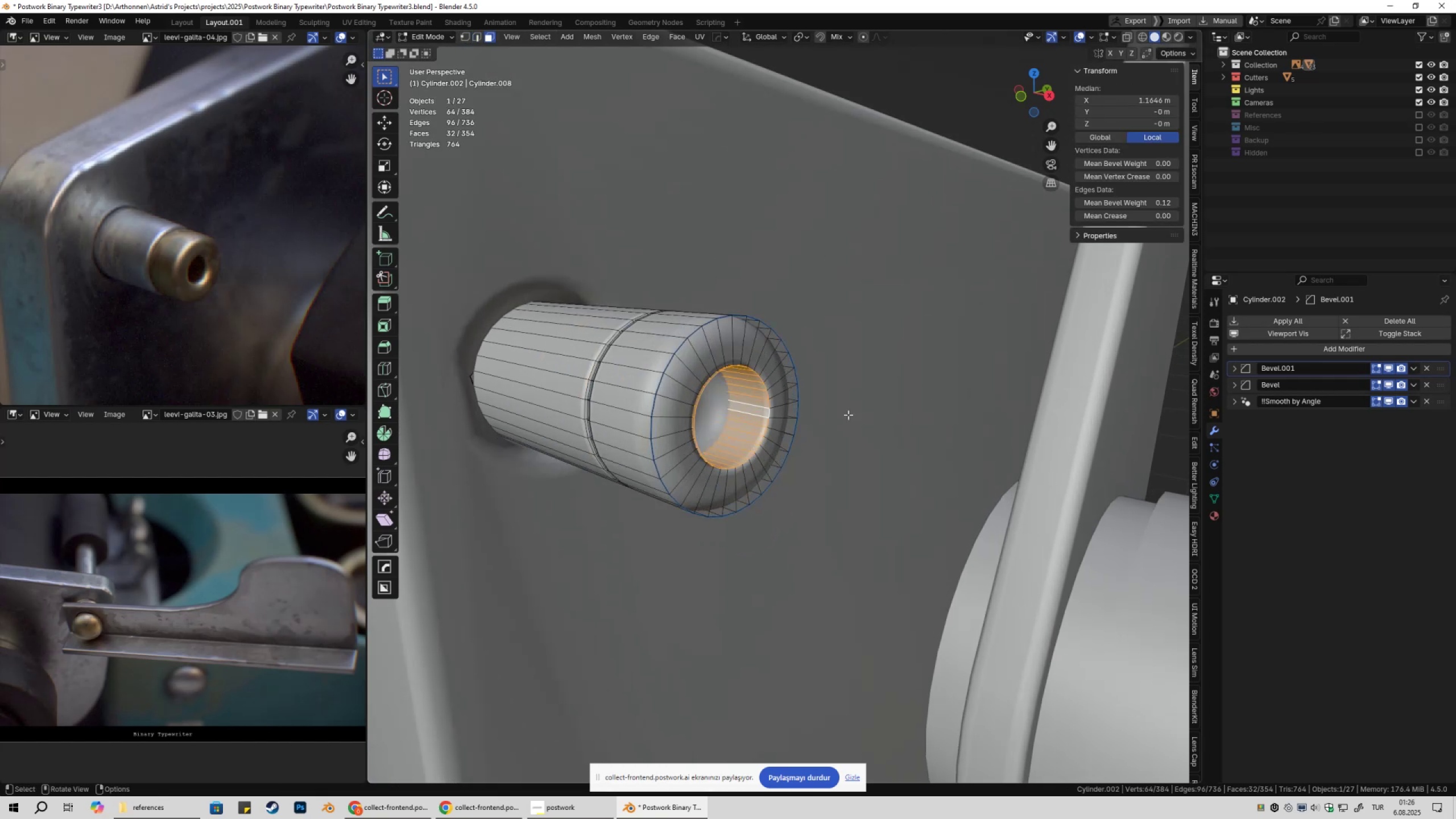 
left_click([812, 420])
 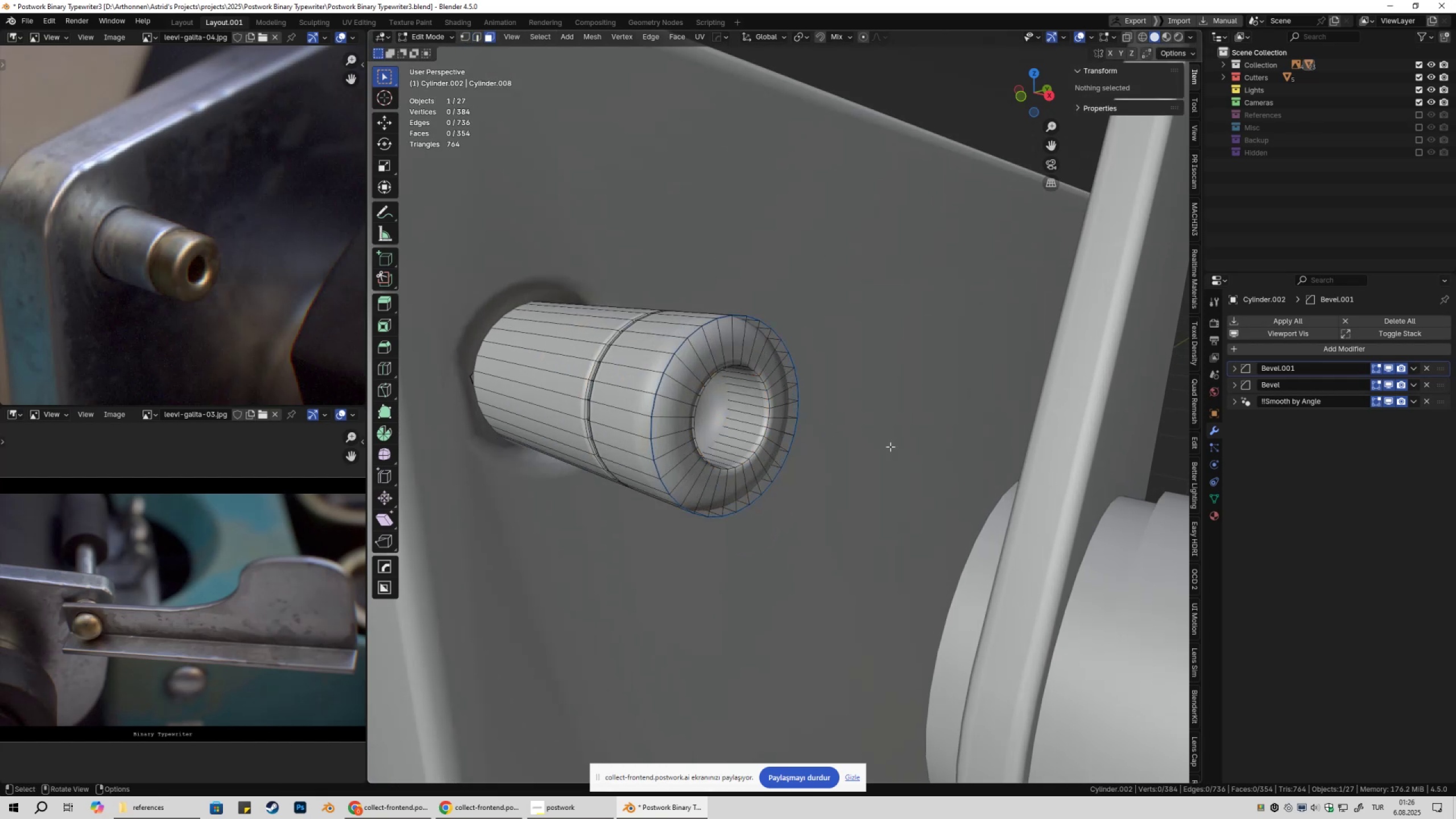 
key(Tab)
 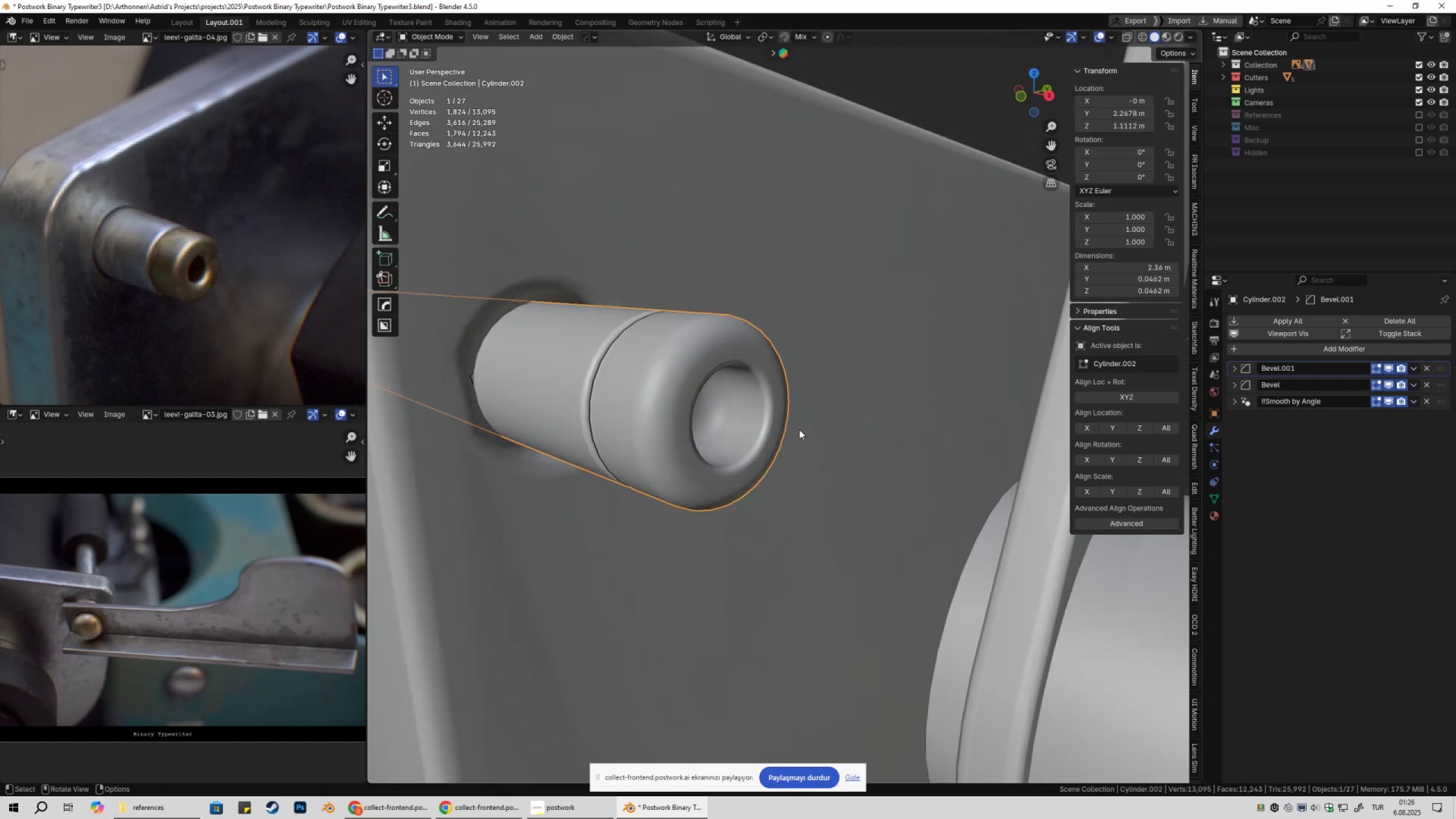 
hold_key(key=ShiftLeft, duration=0.5)
 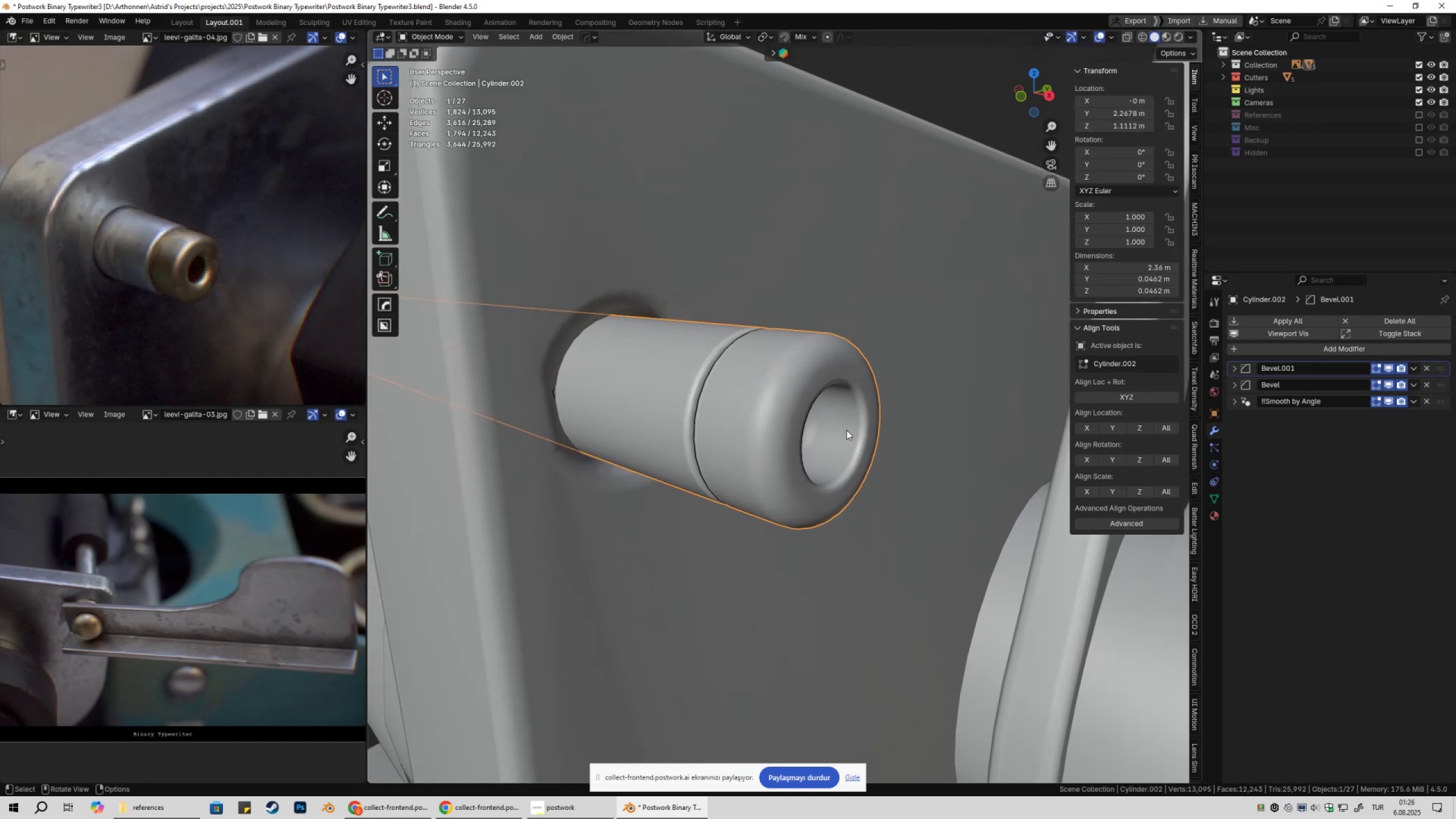 
key(NumpadDivide)
 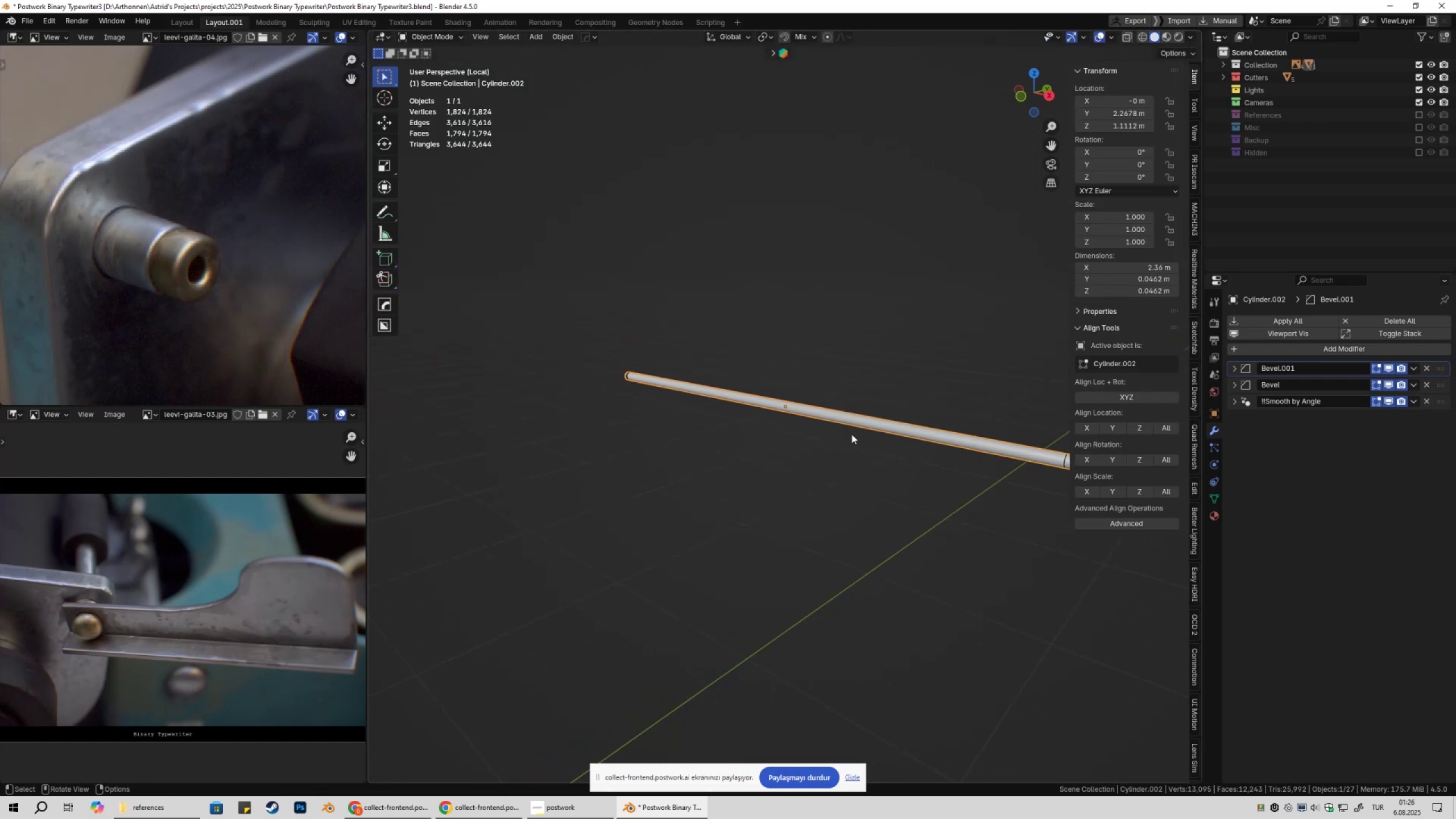 
key(Tab)
 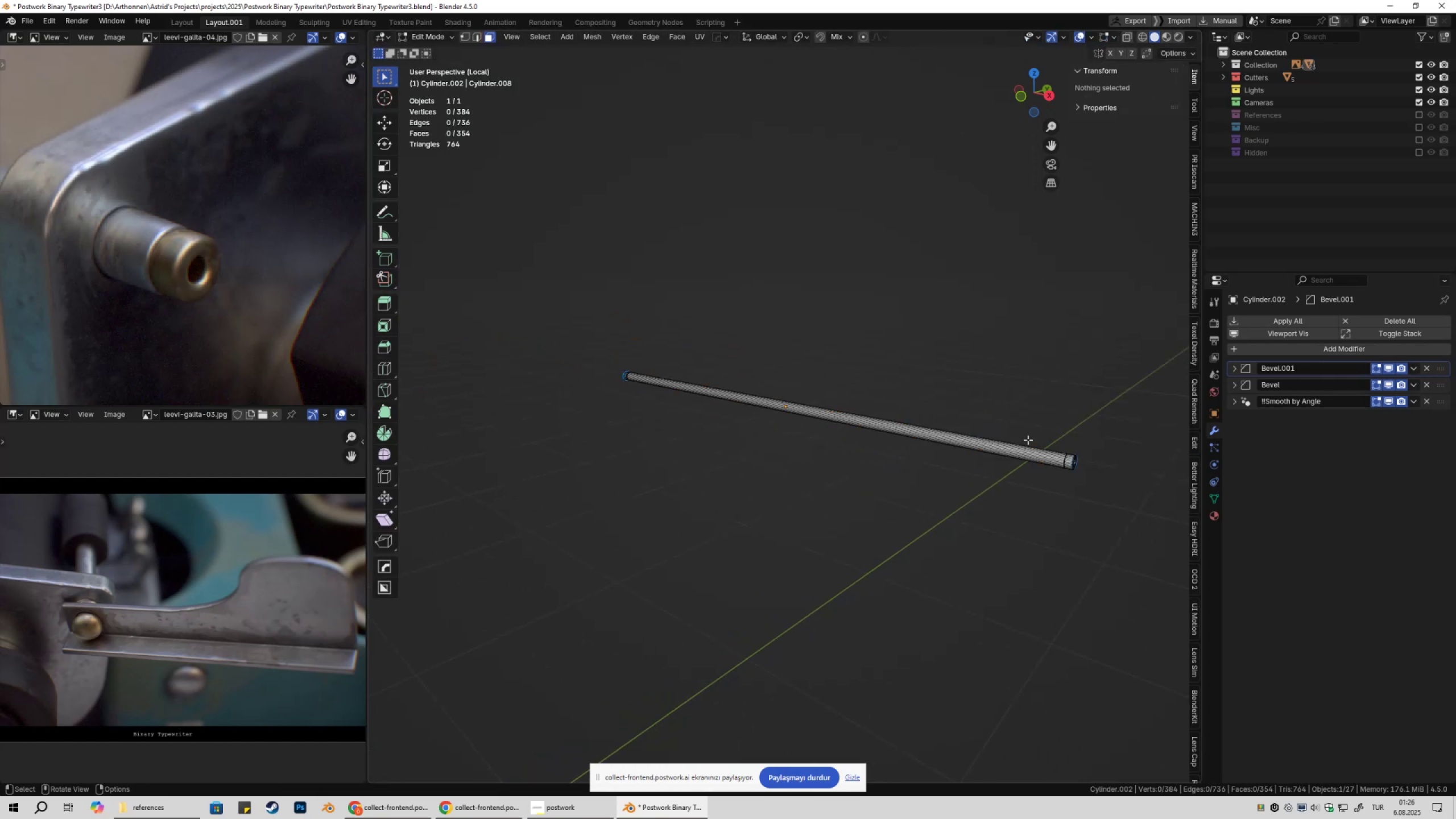 
key(Shift+ShiftLeft)
 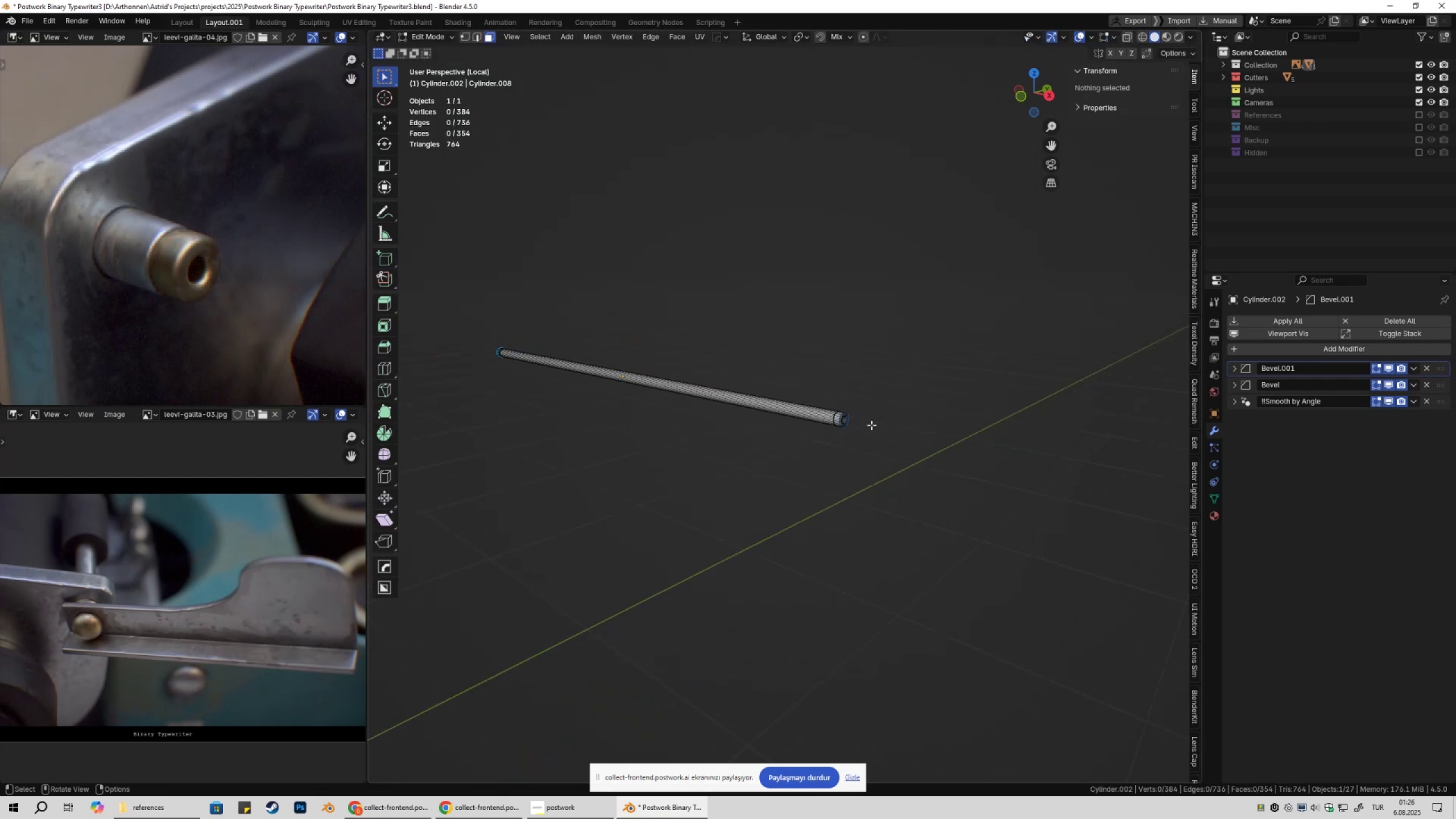 
hold_key(key=AltLeft, duration=0.6)
middle_click([842, 420])
 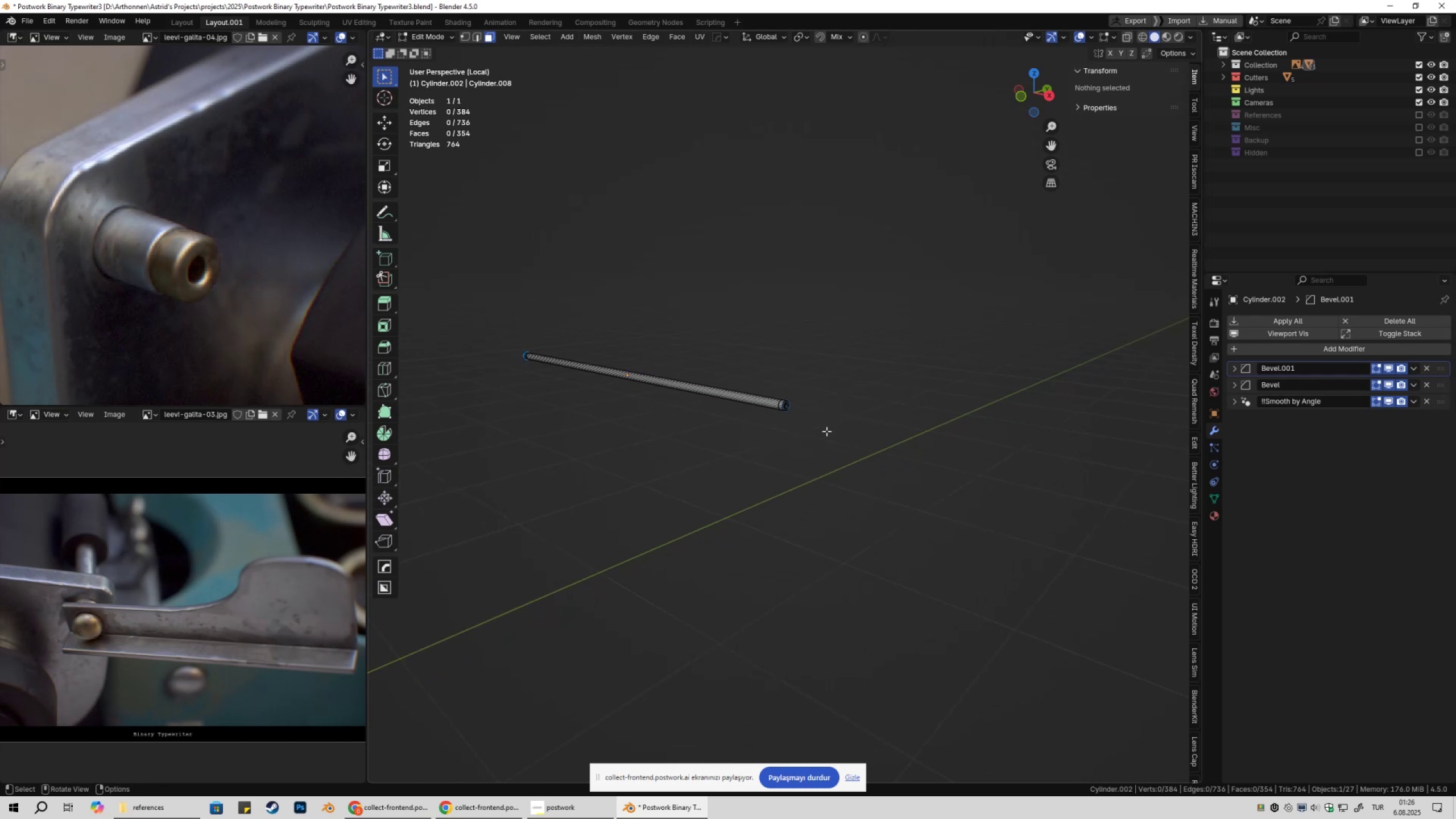 
scroll: coordinate [805, 418], scroll_direction: up, amount: 22.0
 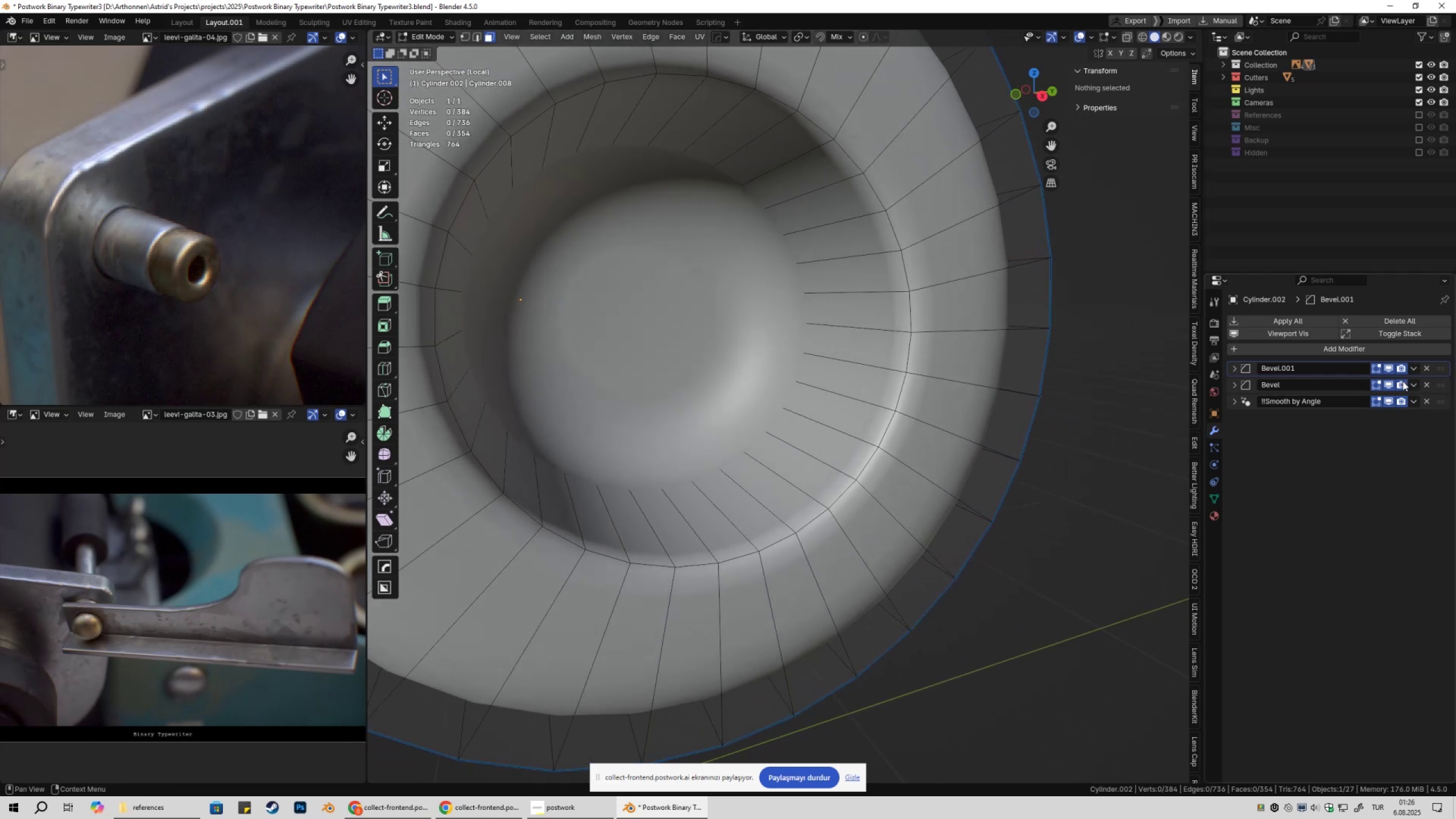 
left_click([1388, 384])
 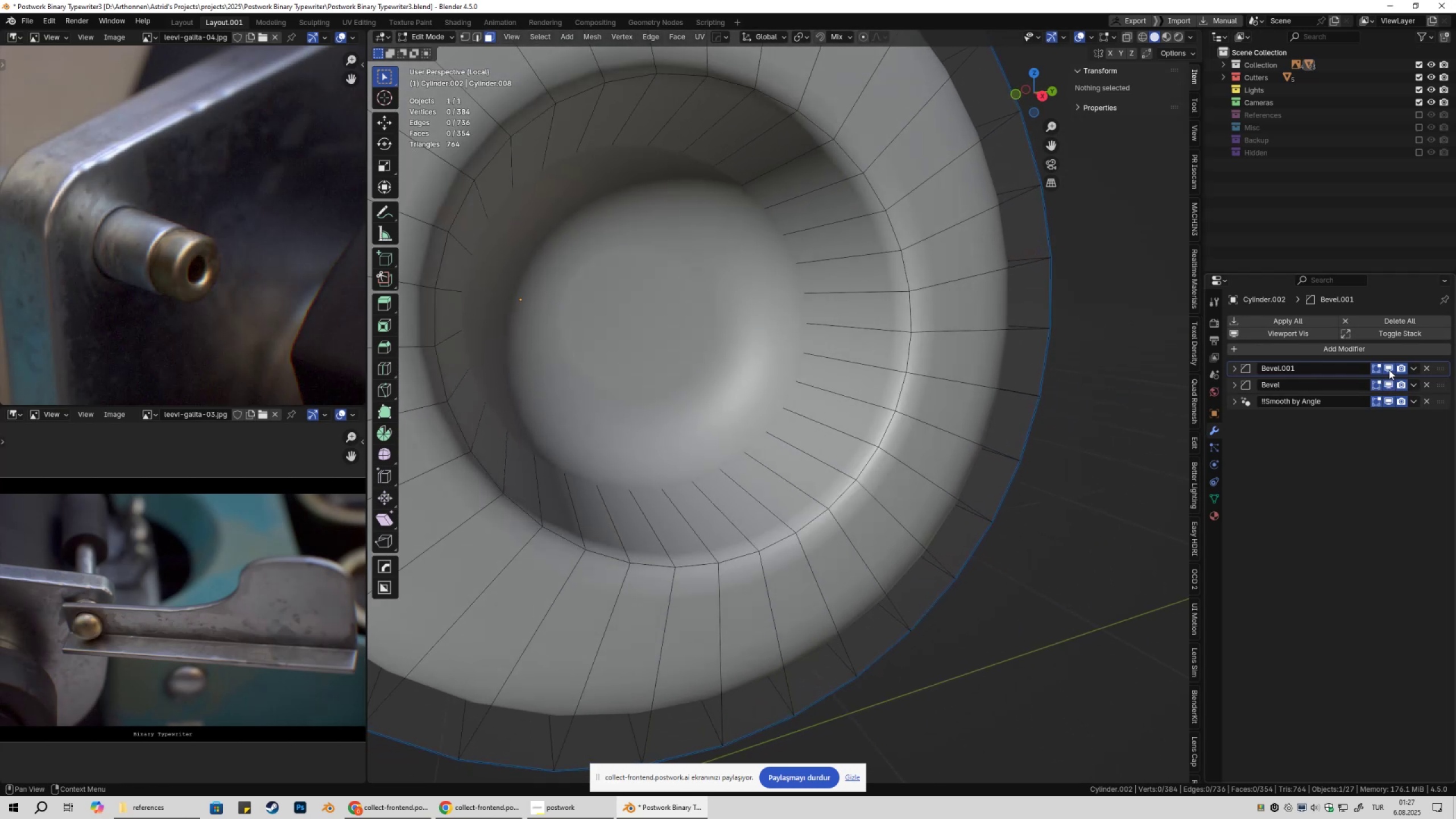 
left_click([1388, 366])
 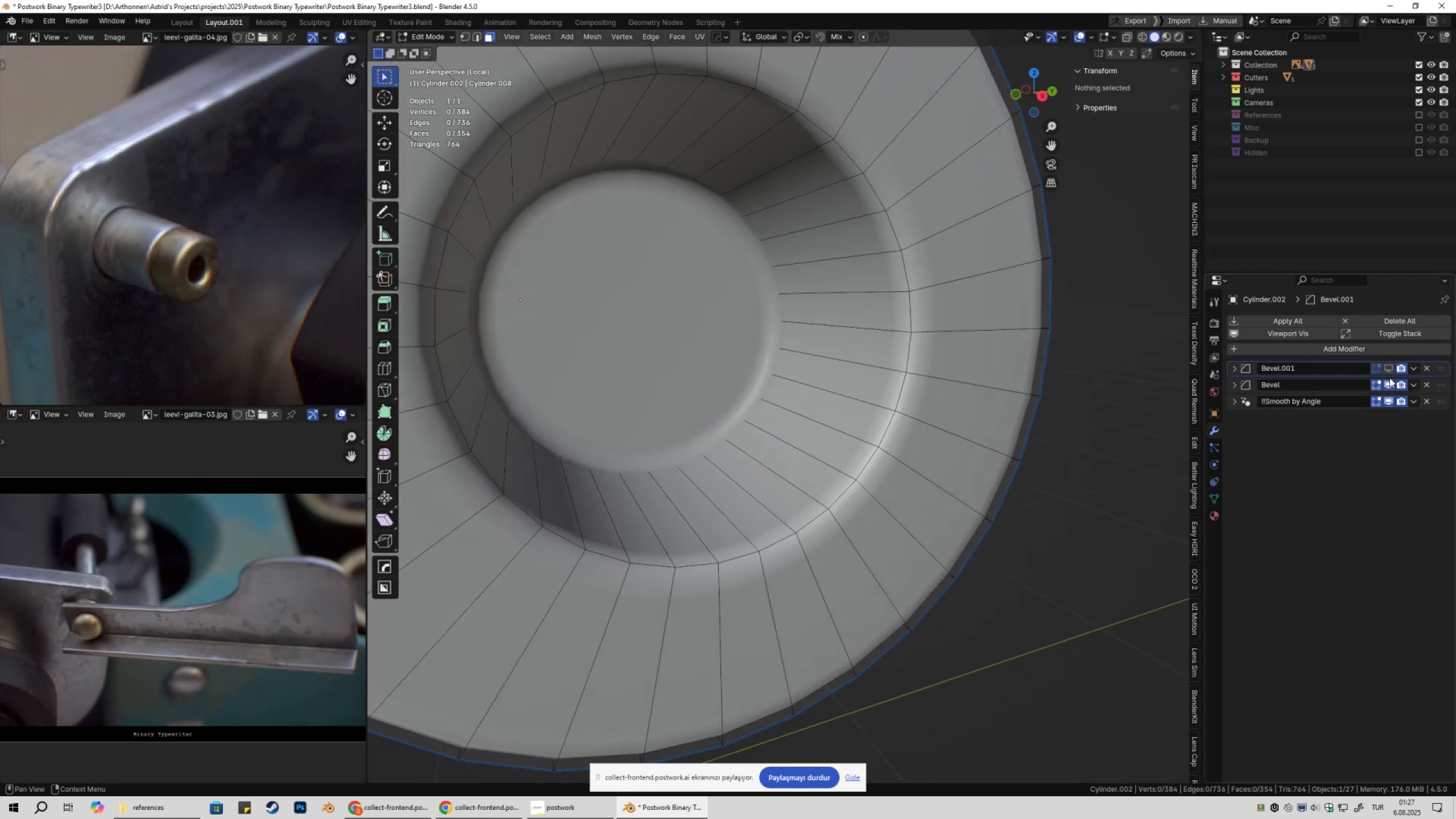 
left_click([1390, 380])
 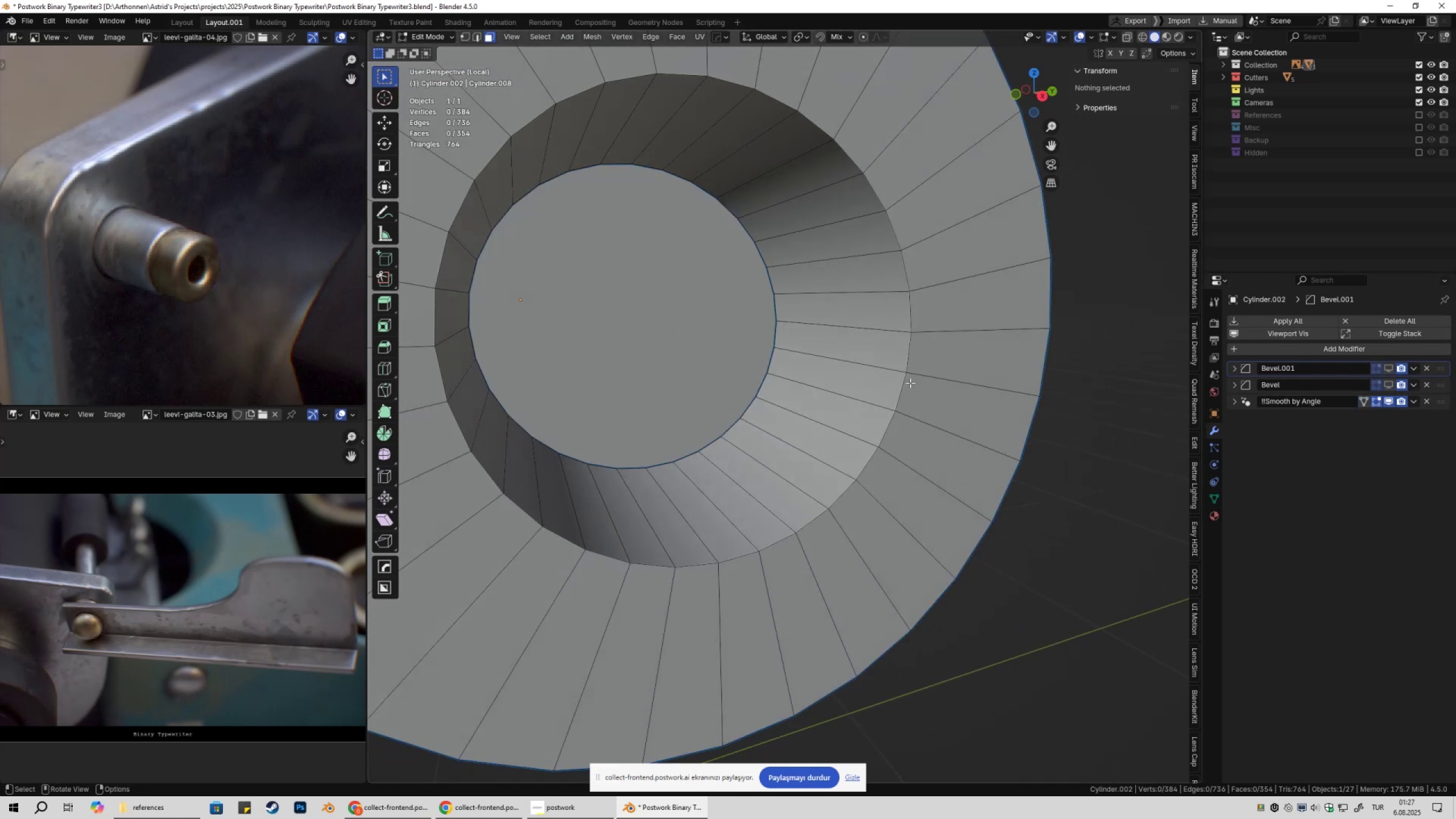 
scroll: coordinate [870, 395], scroll_direction: down, amount: 4.0
 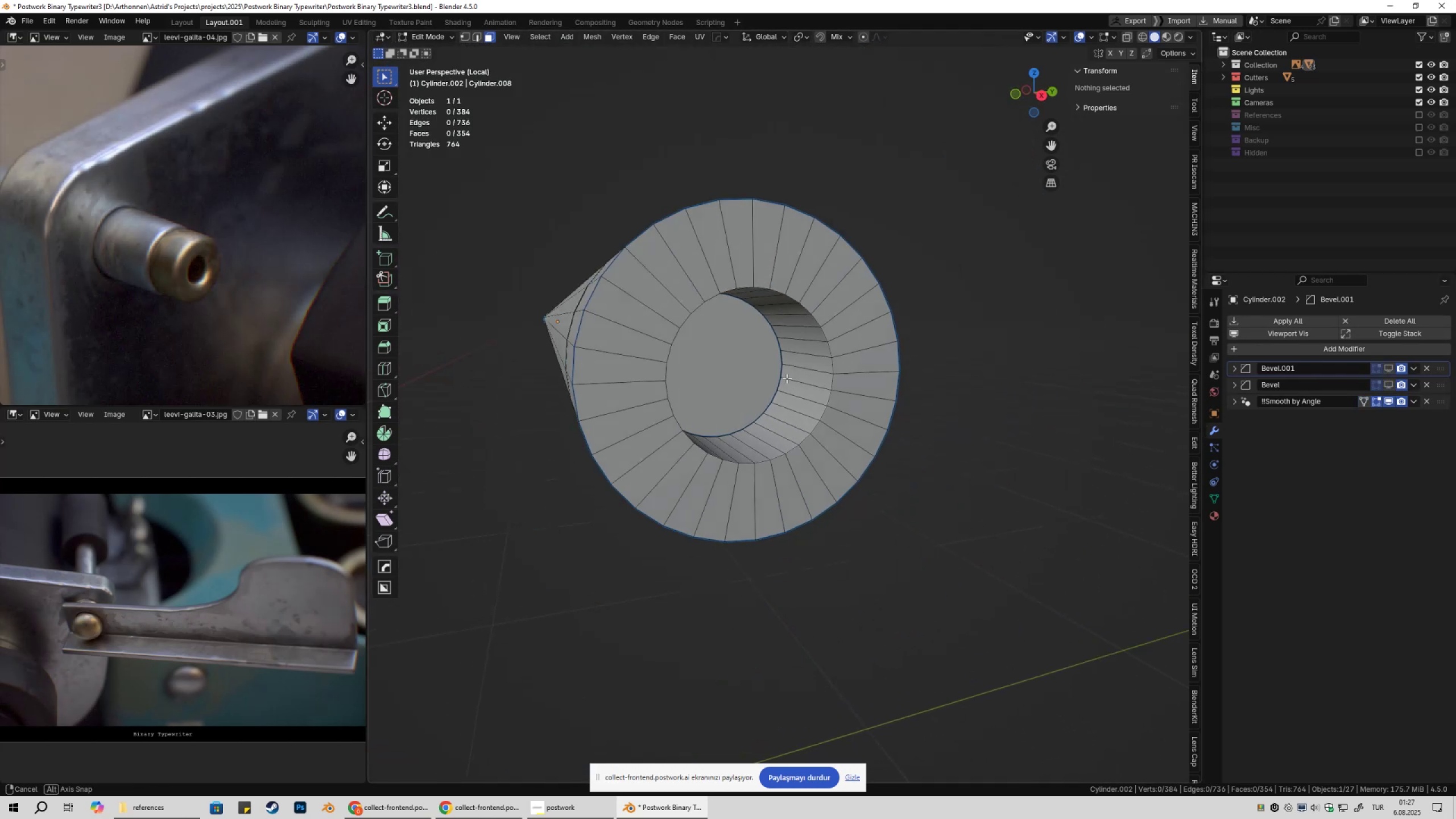 
scroll: coordinate [777, 359], scroll_direction: up, amount: 3.0
 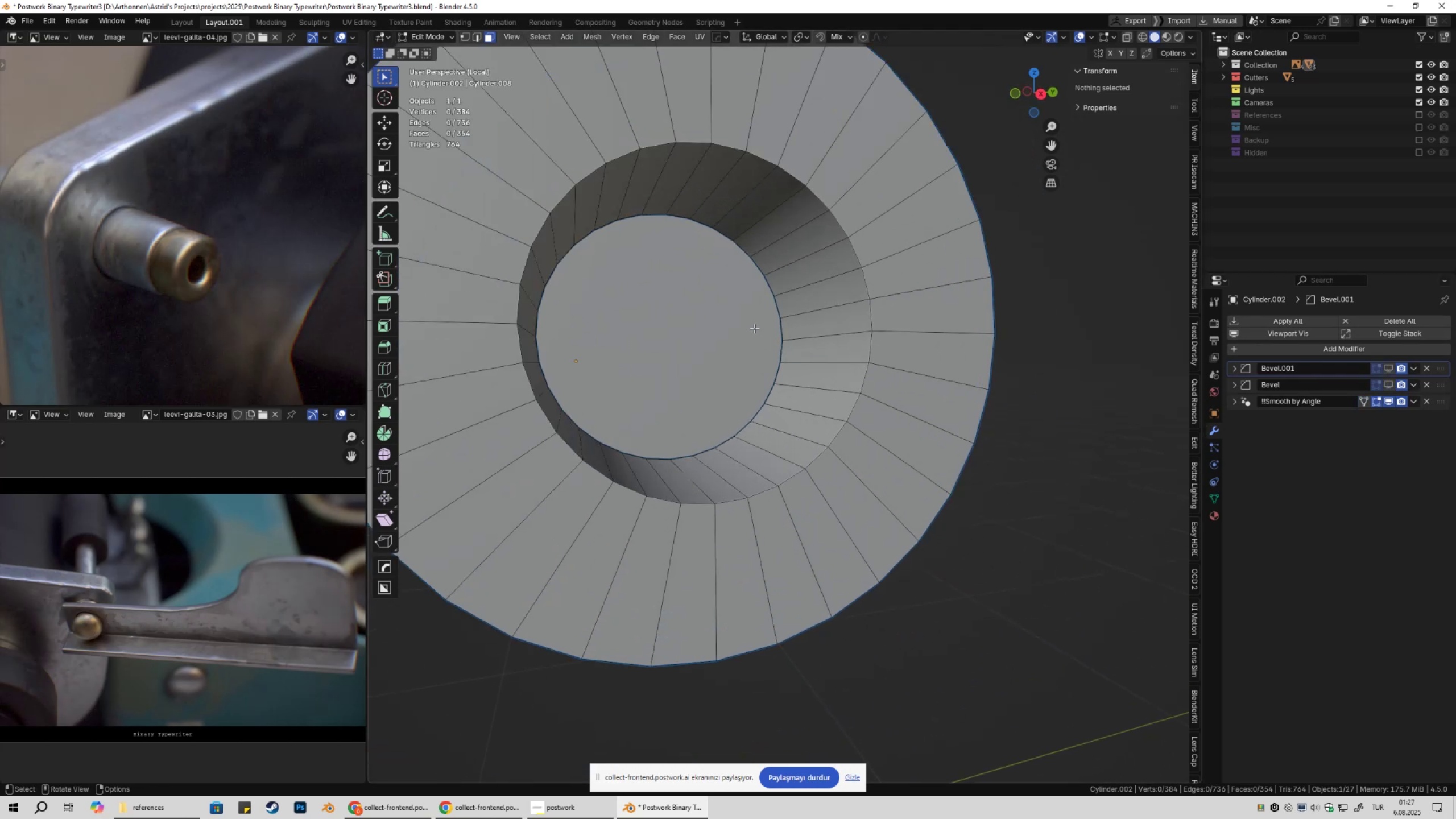 
key(2)
 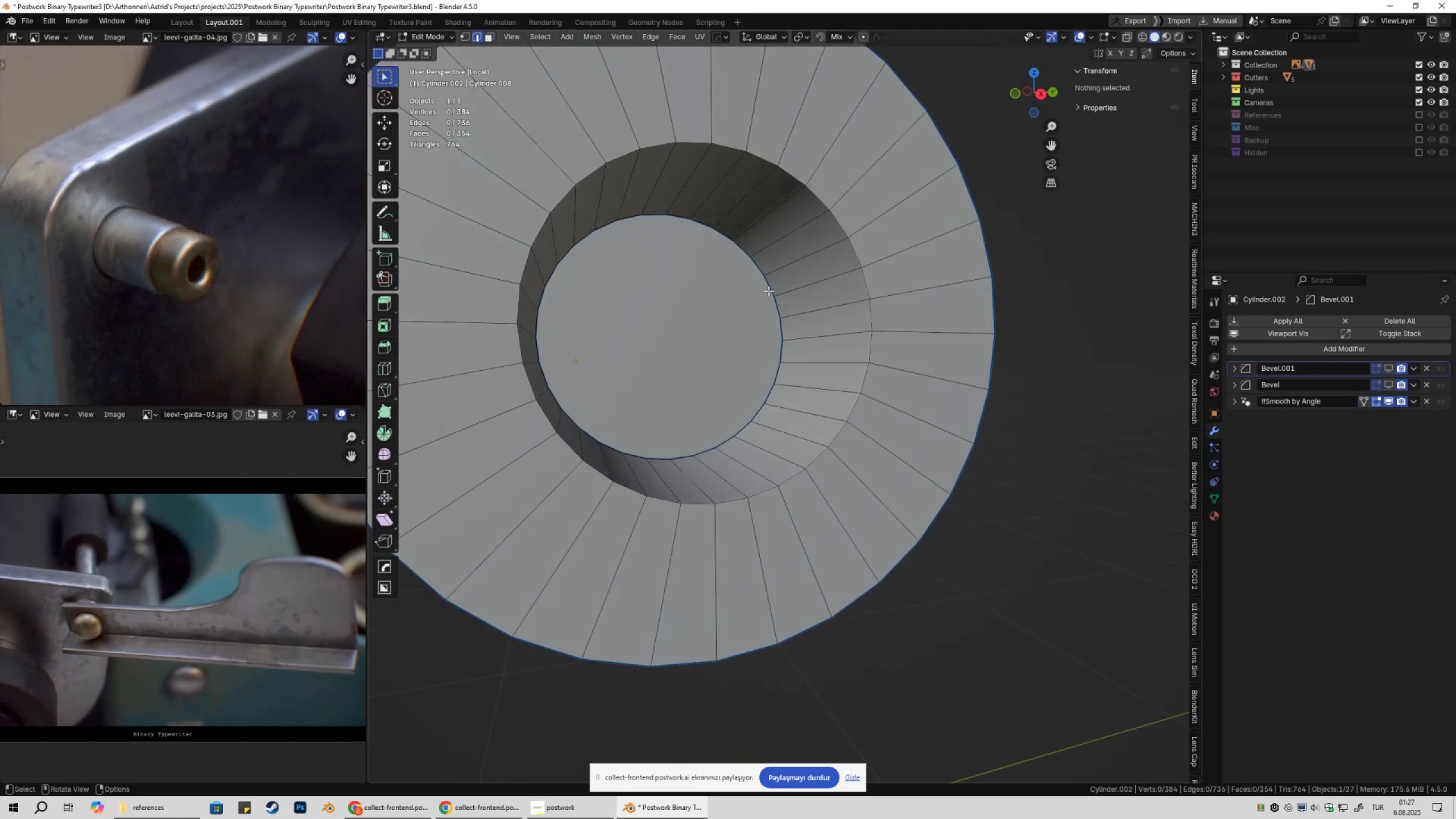 
left_click([768, 291])
 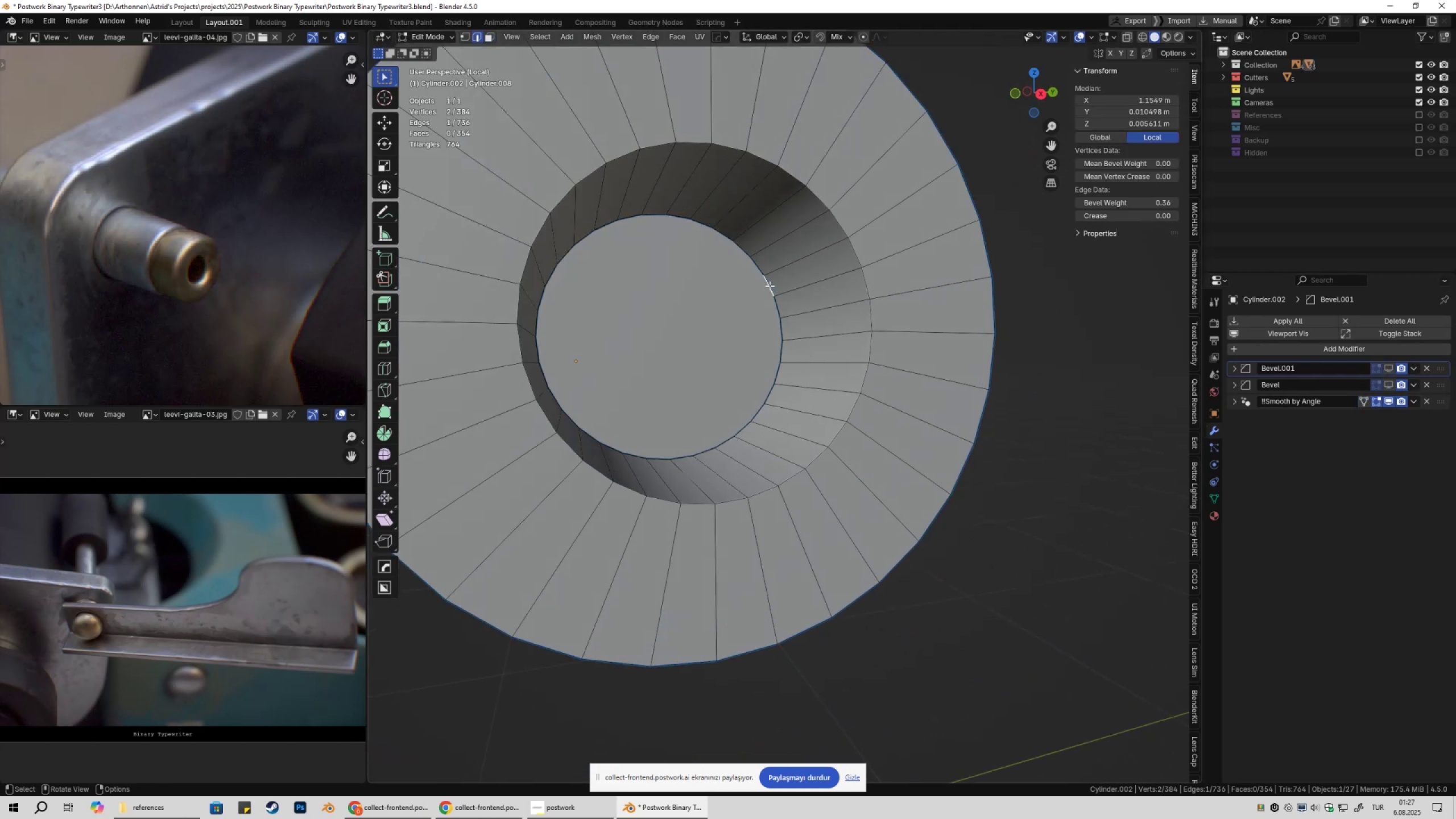 
key(Alt+AltLeft)
 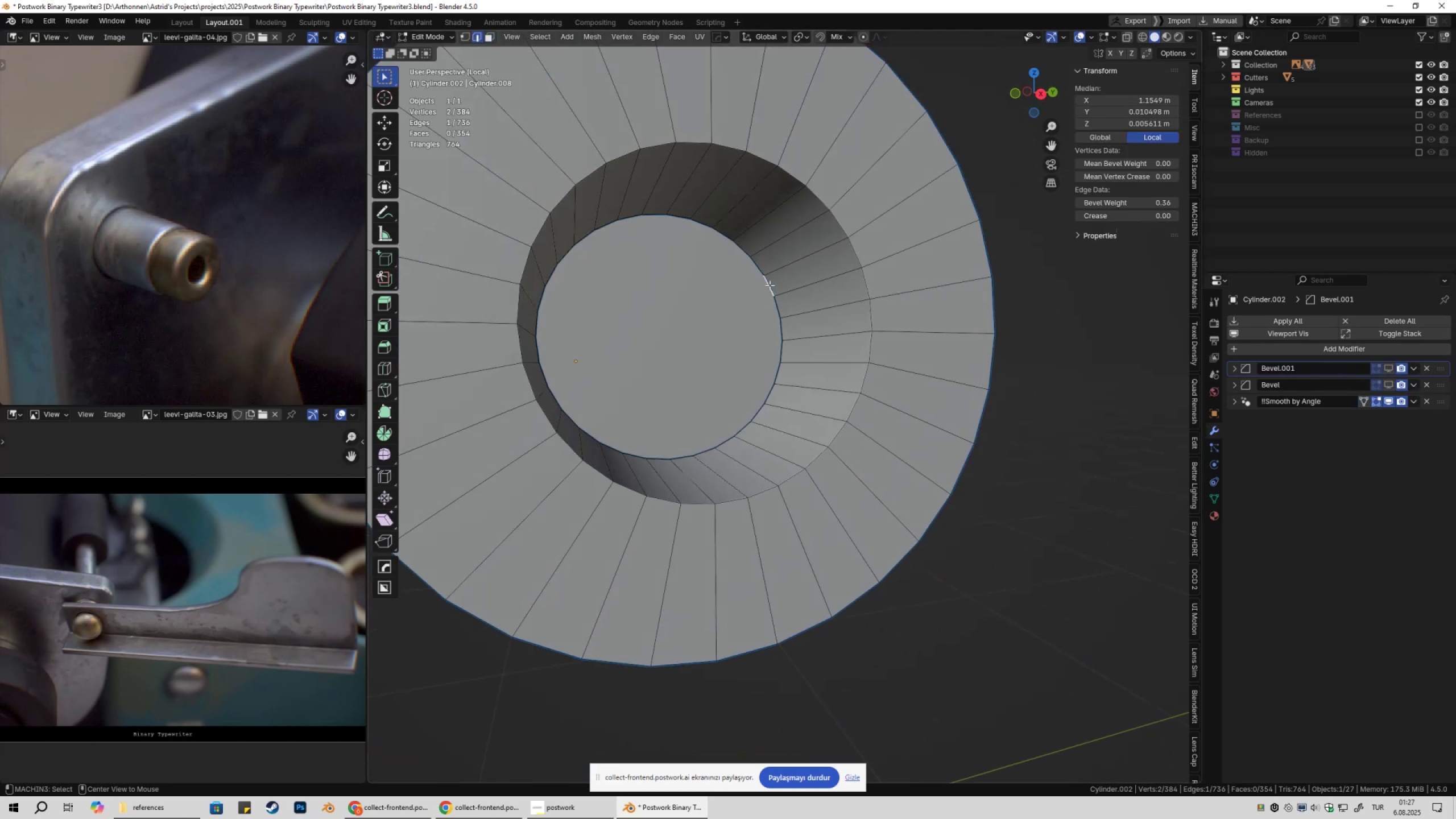 
hold_key(key=AltLeft, duration=0.35)
double_click([770, 285])
 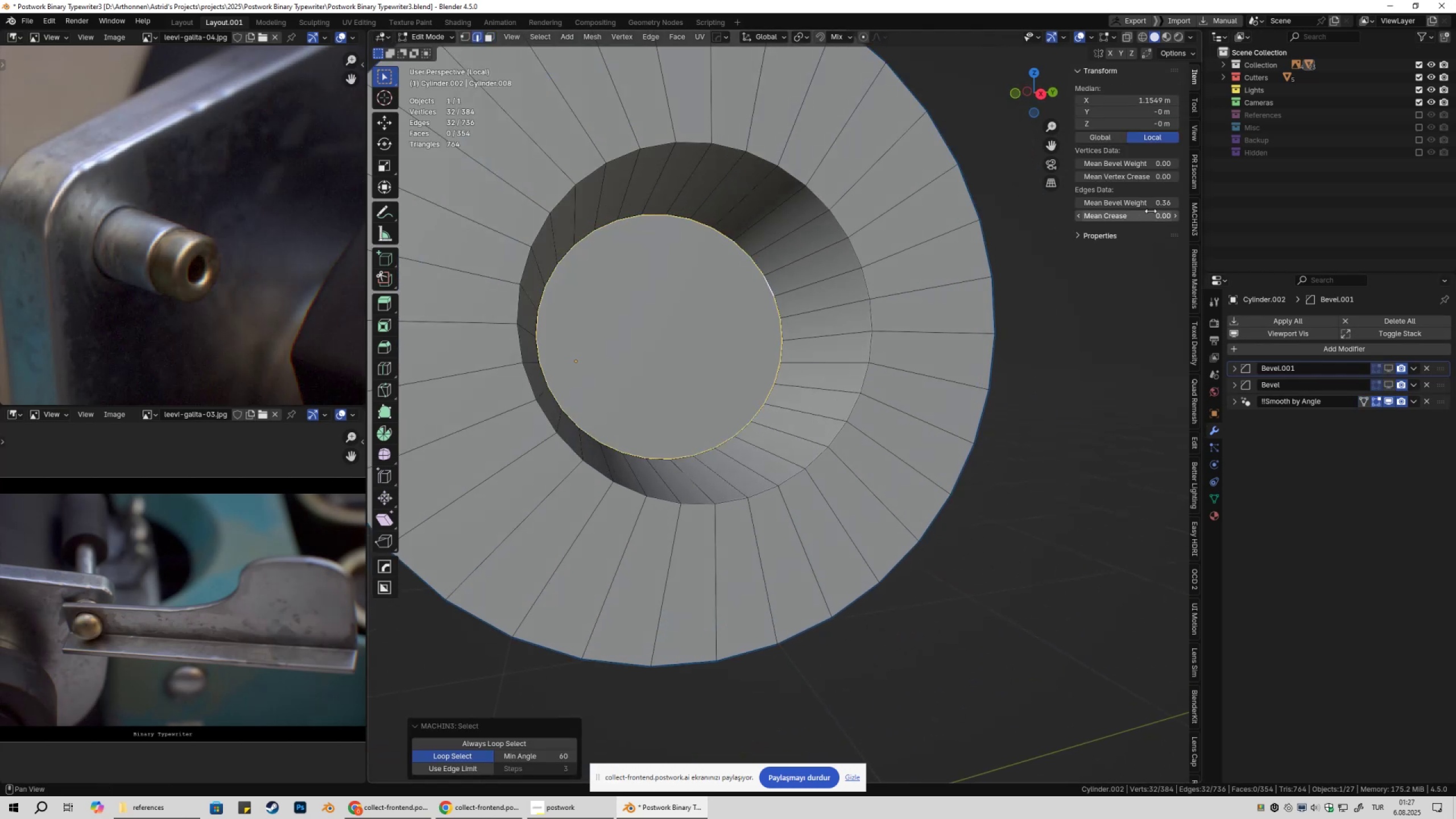 
left_click_drag(start_coordinate=[1152, 205], to_coordinate=[779, 202])
 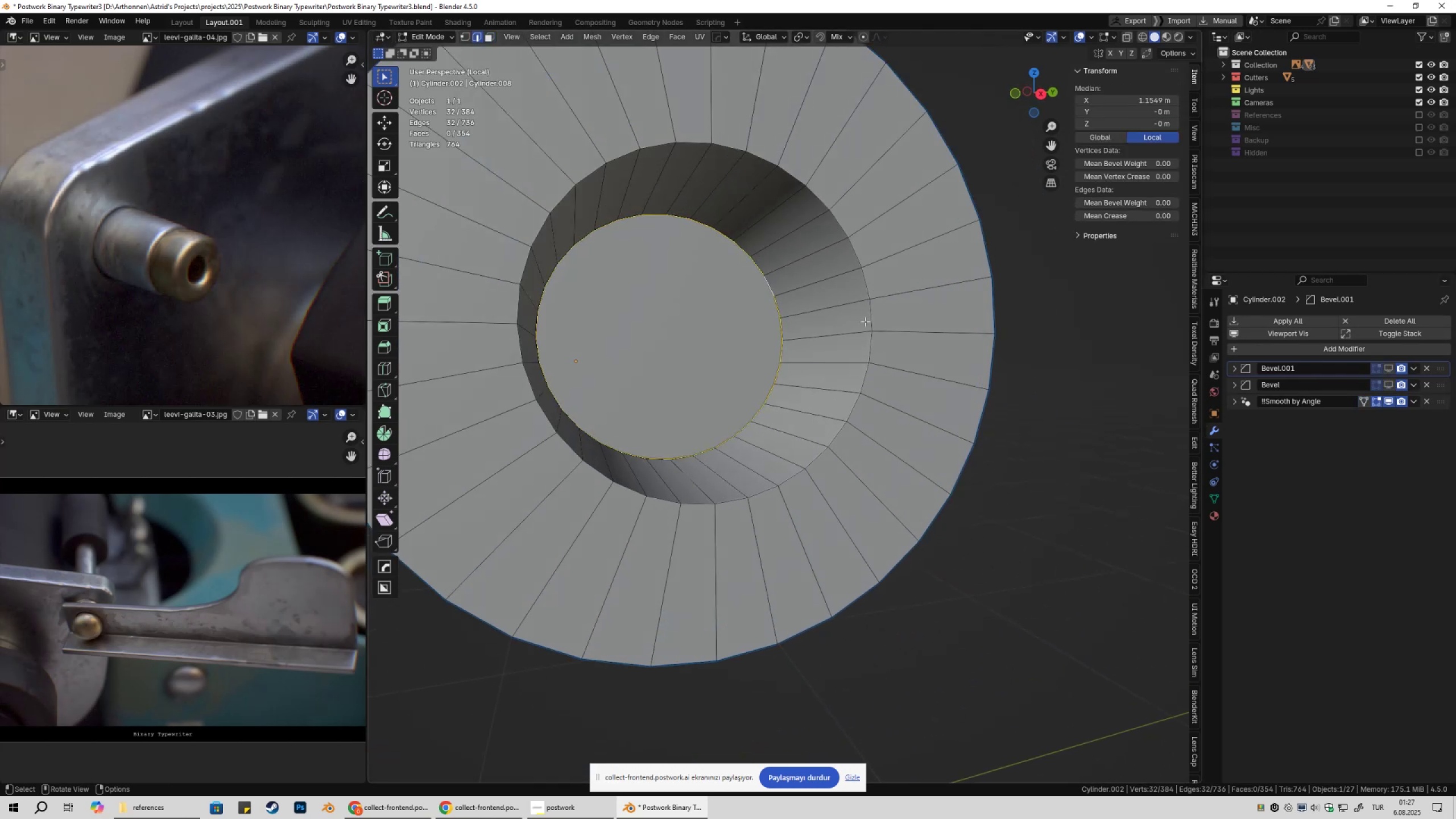 
key(Tab)
 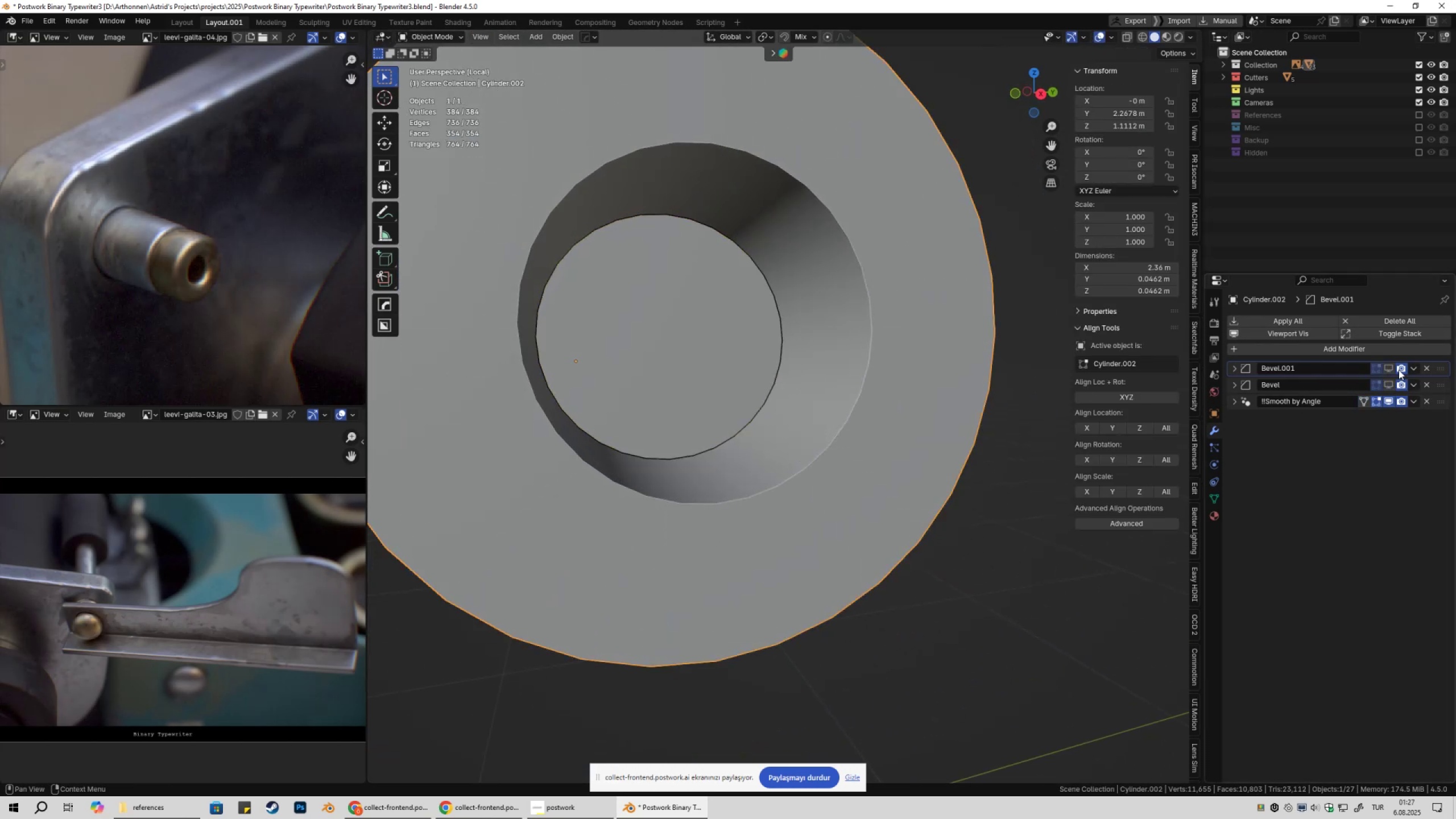 
left_click_drag(start_coordinate=[1389, 366], to_coordinate=[1389, 386])
 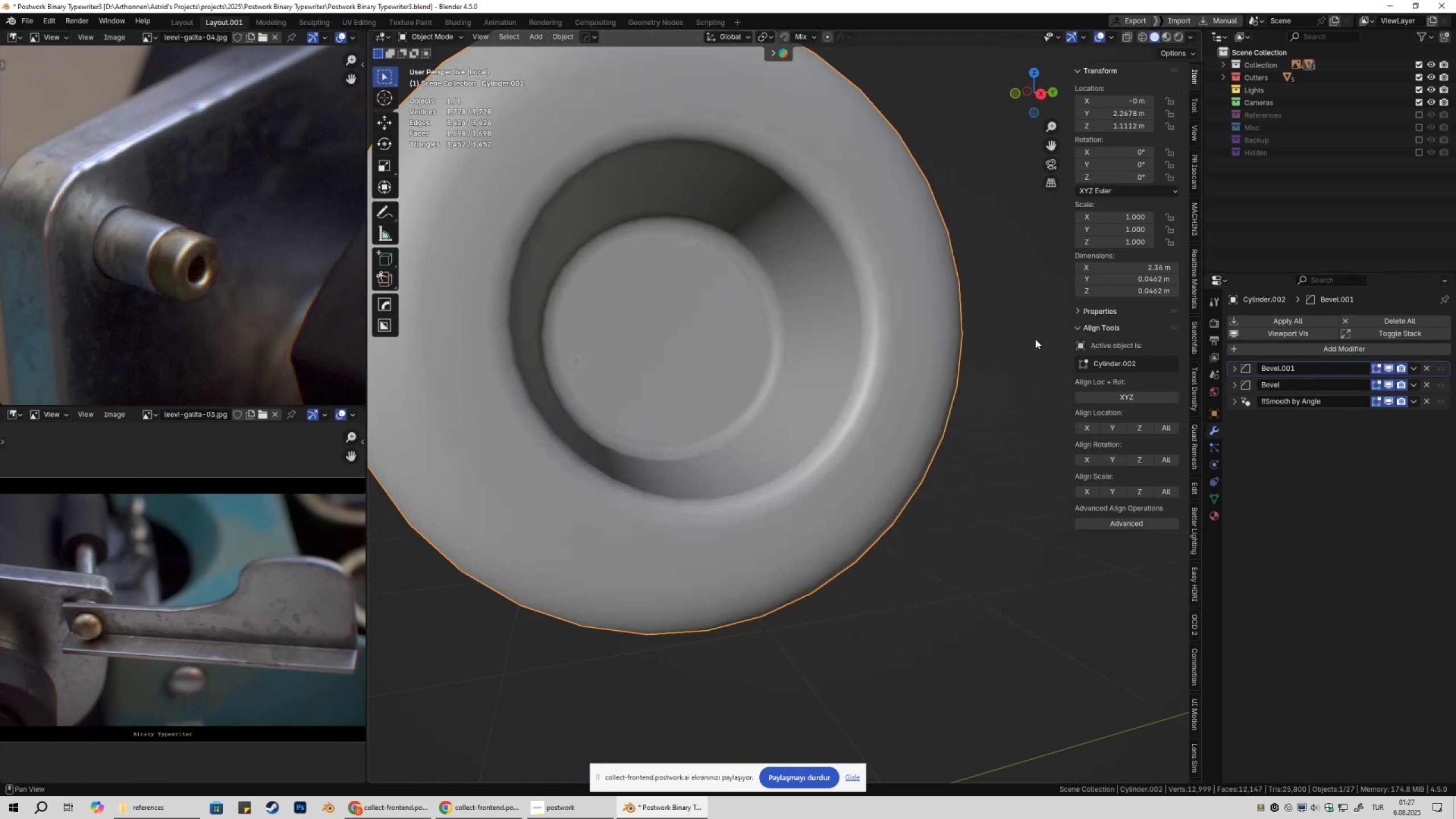 
scroll: coordinate [934, 353], scroll_direction: down, amount: 3.0
 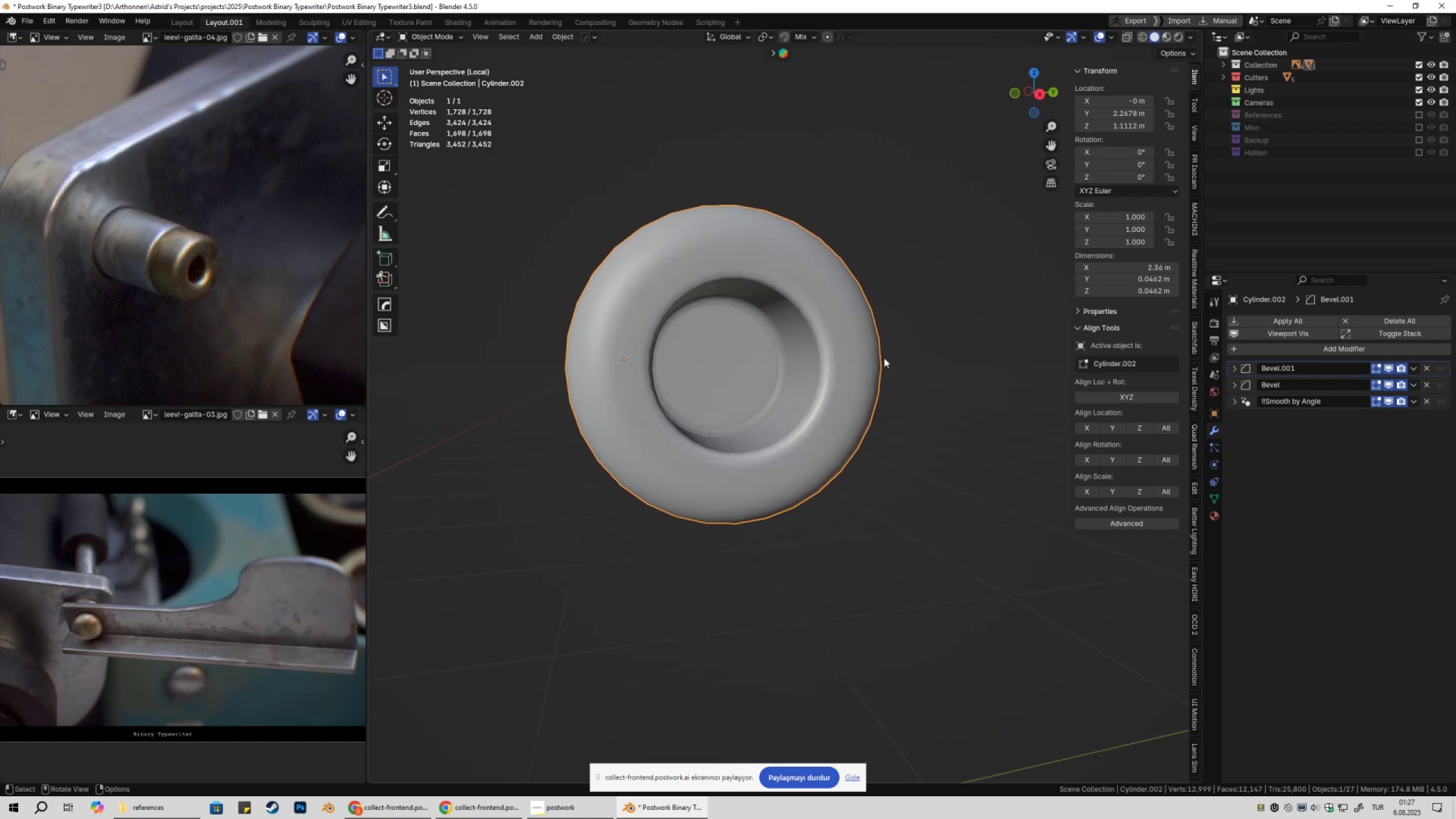 
key(NumpadDivide)
 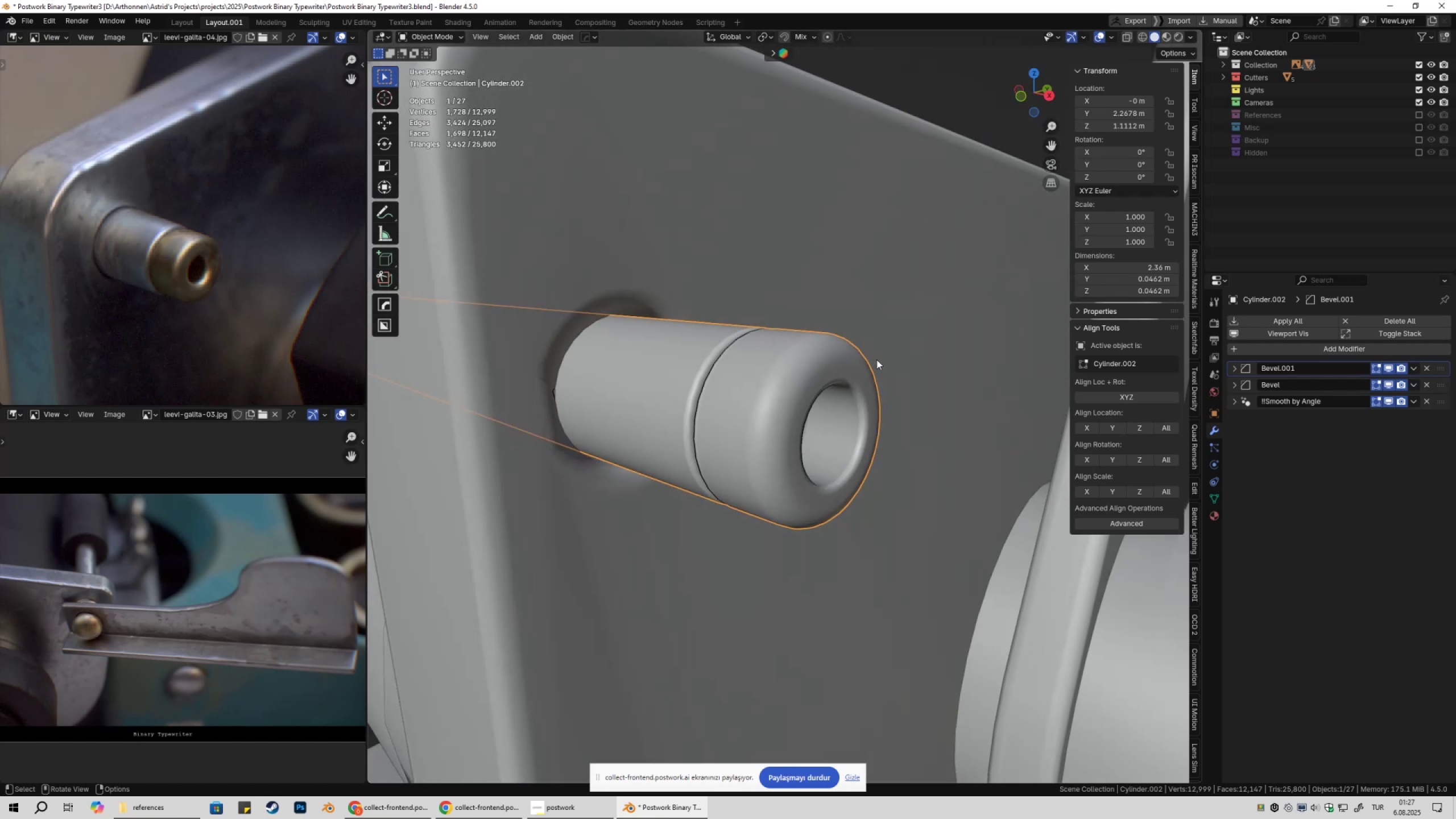 
key(Tab)
 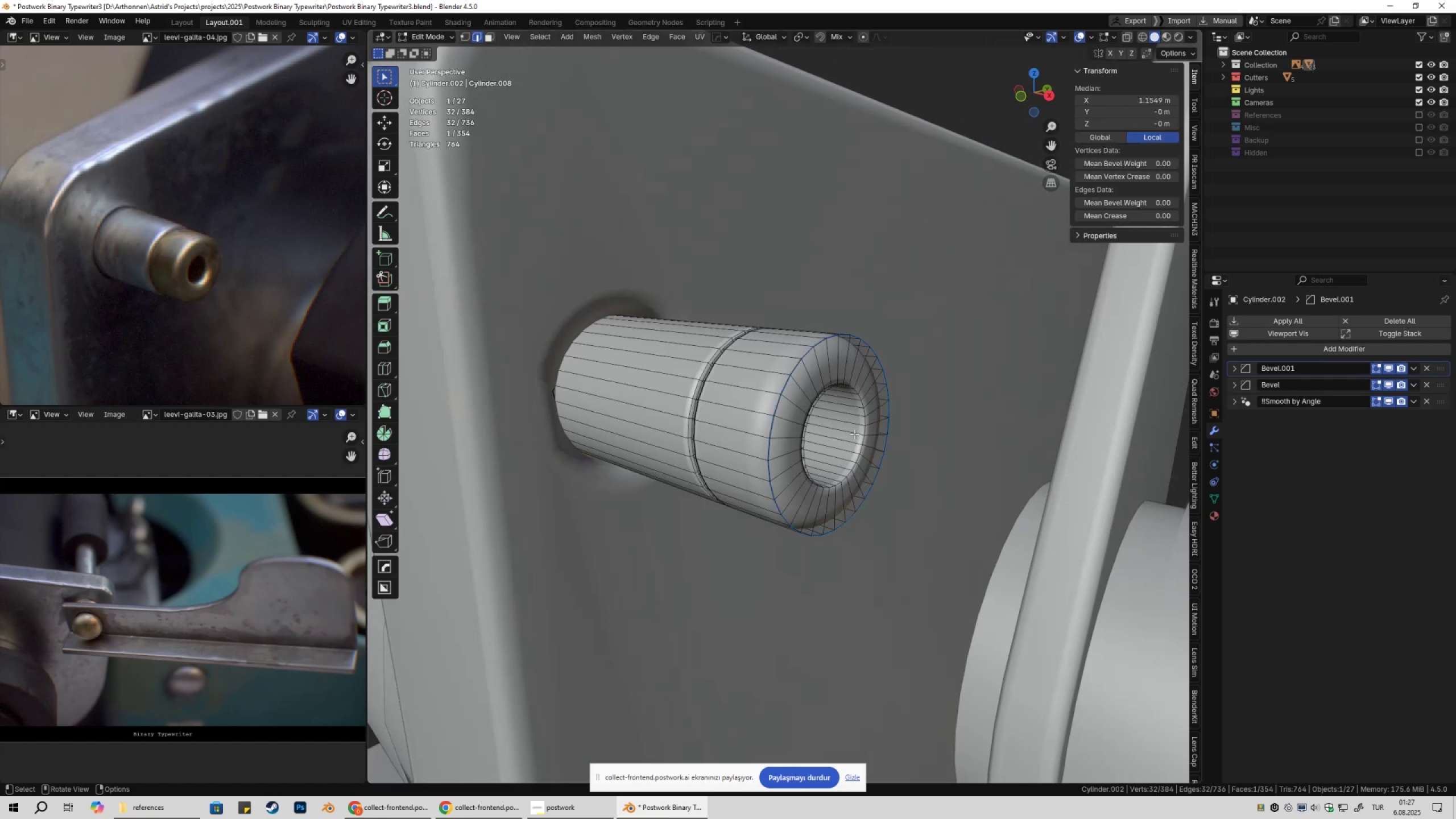 
key(3)
 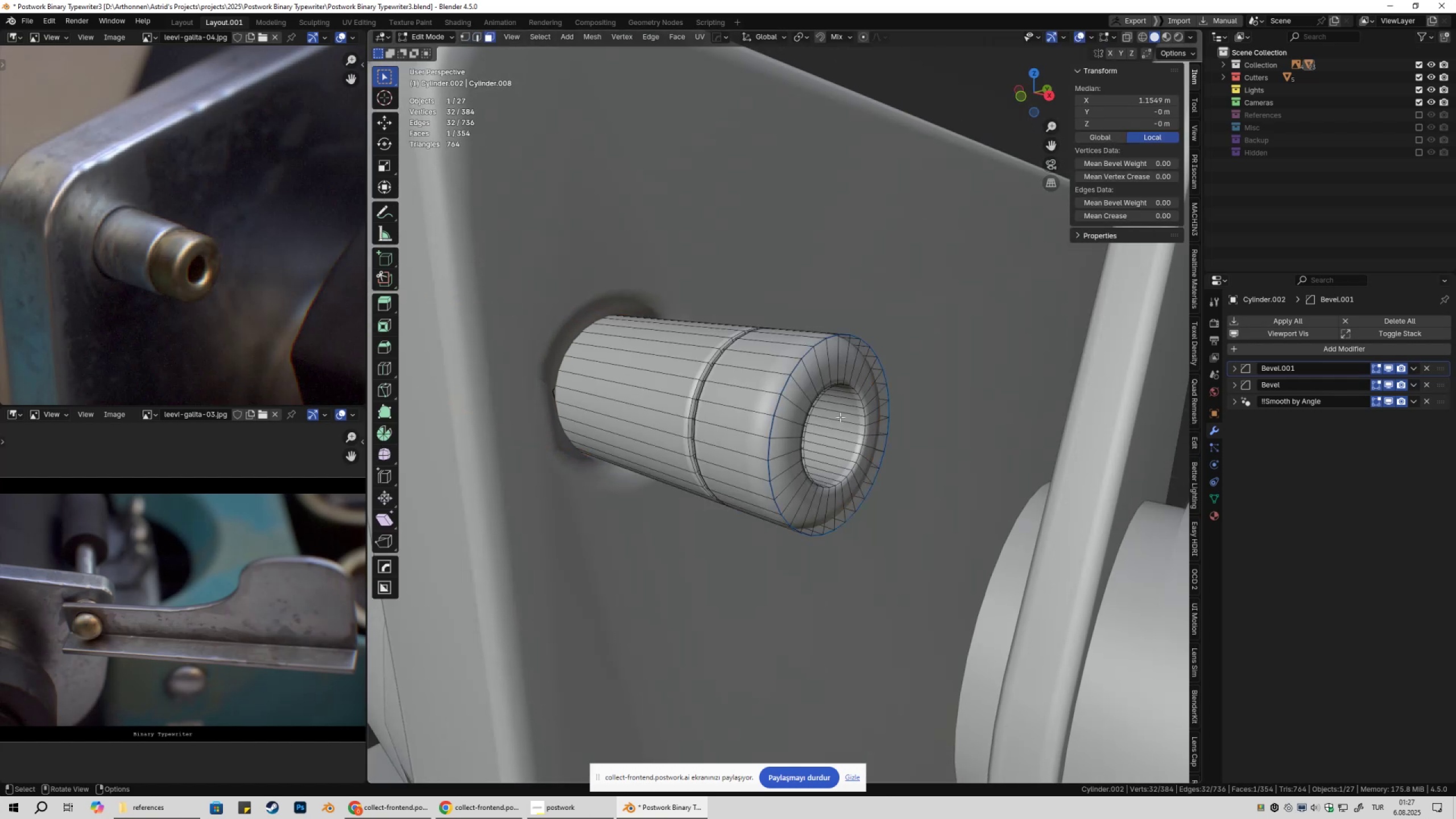 
hold_key(key=AltLeft, duration=0.34)
left_click([840, 417])
 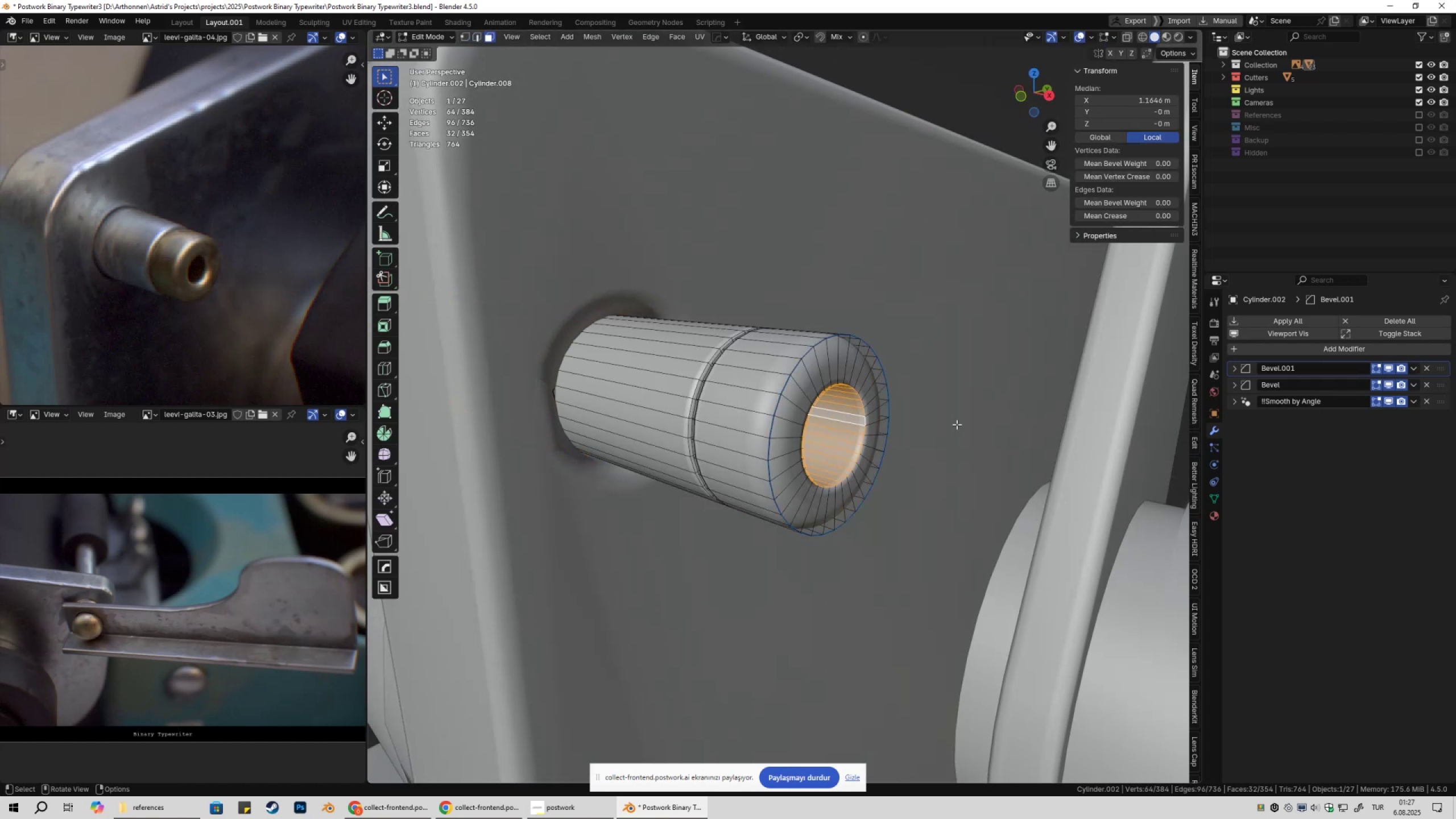 
scroll: coordinate [957, 424], scroll_direction: up, amount: 1.0
 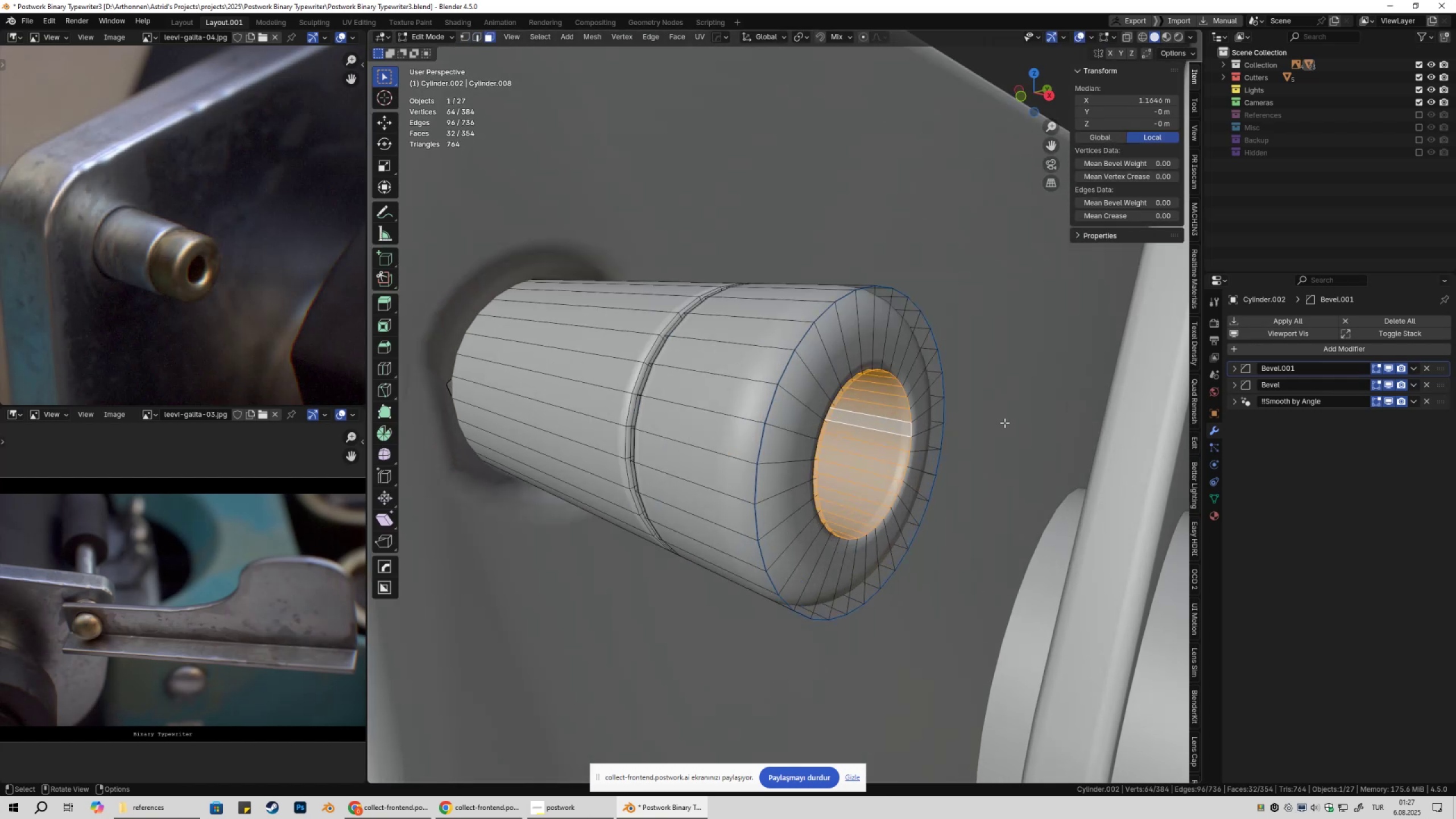 
key(S)
 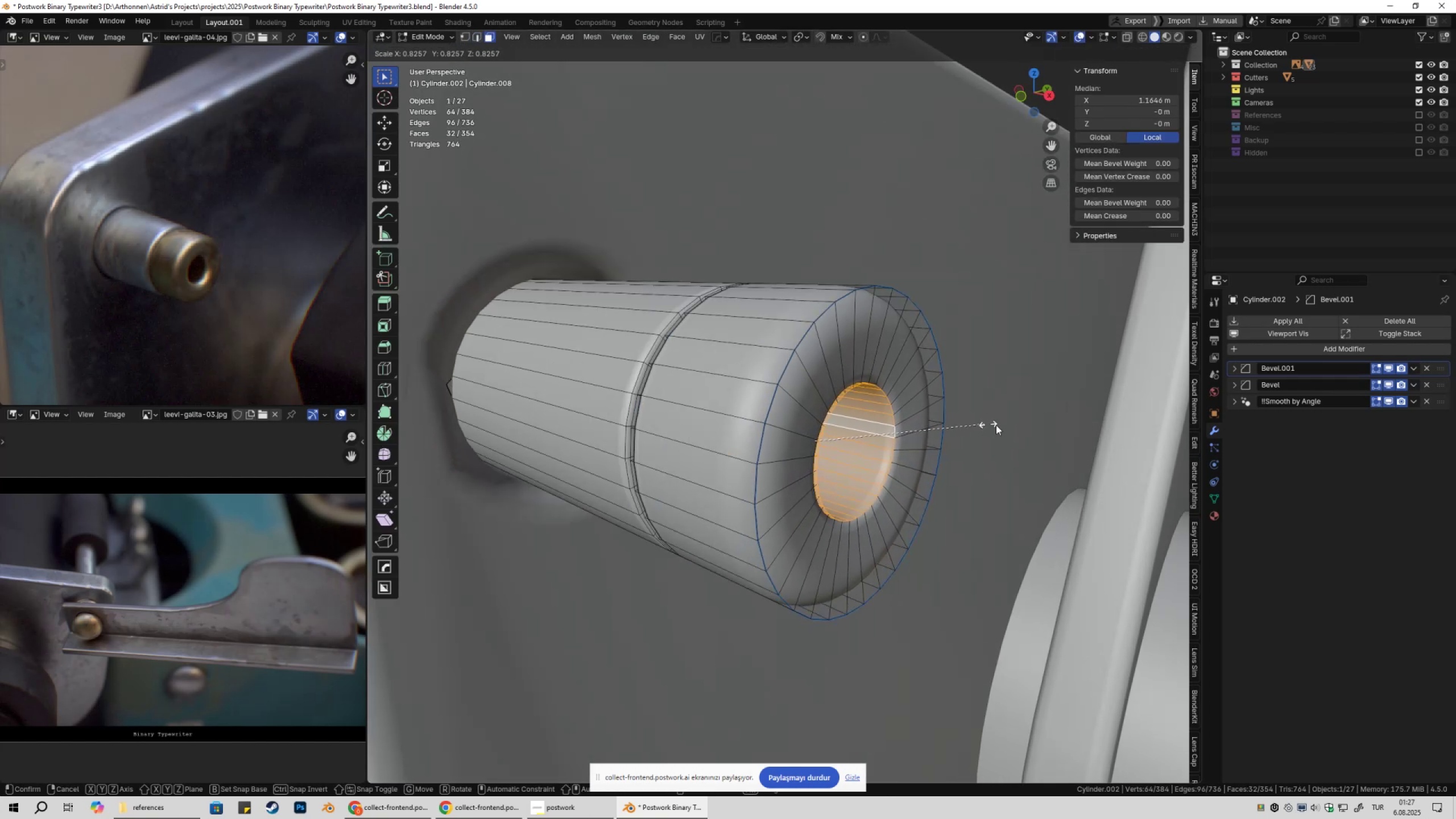 
key(Escape)
 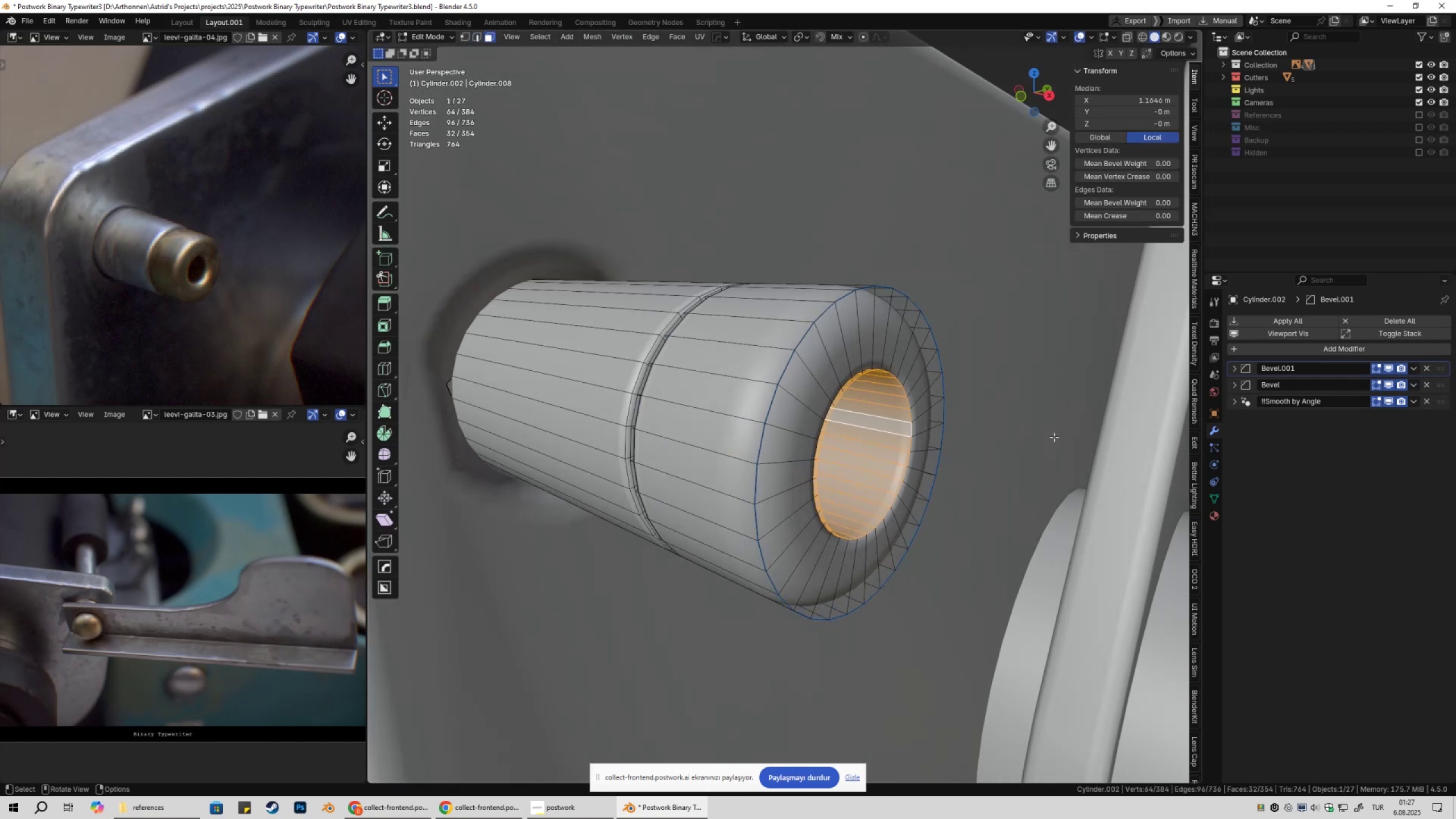 
key(S)
 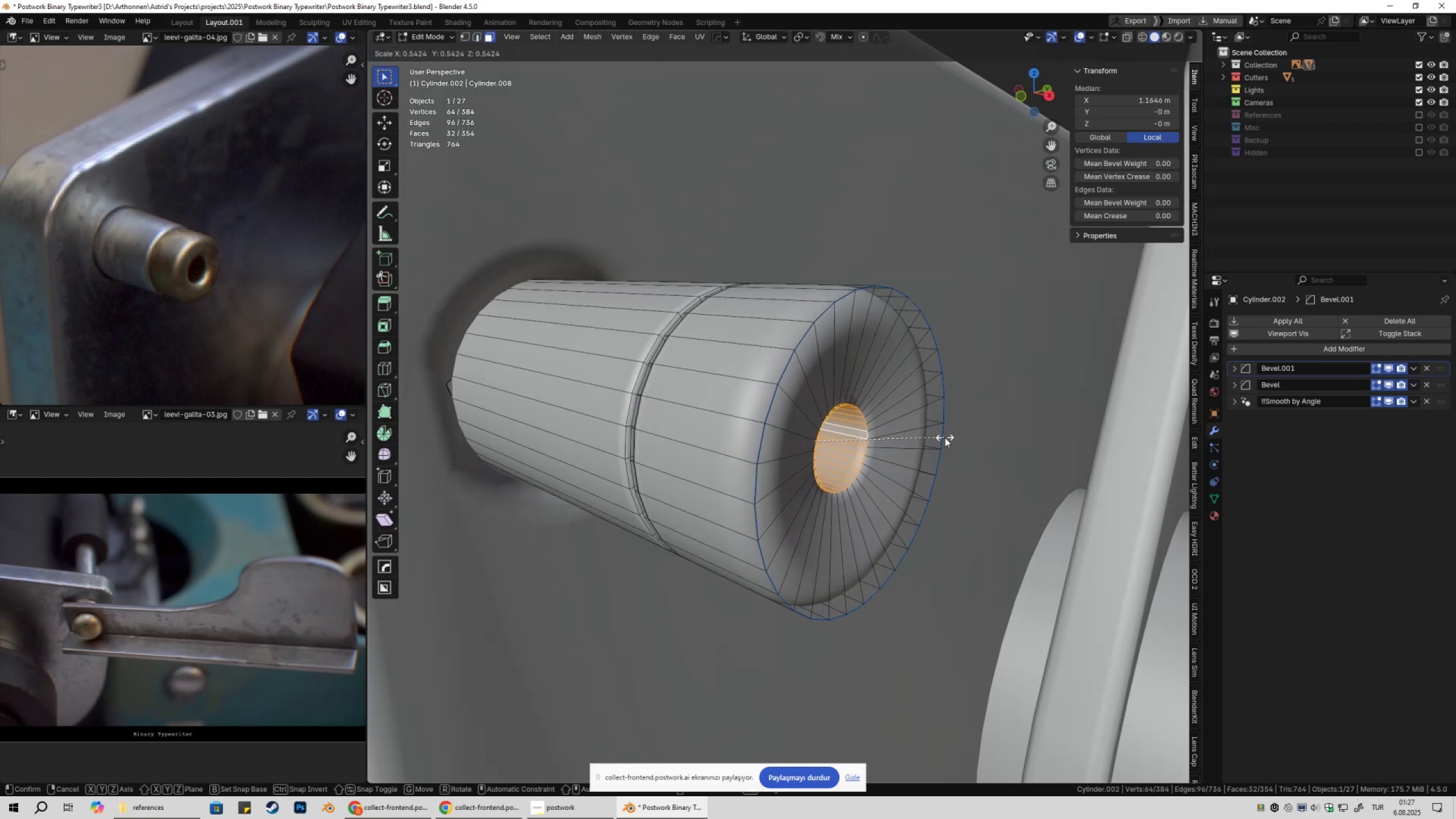 
key(Escape)
 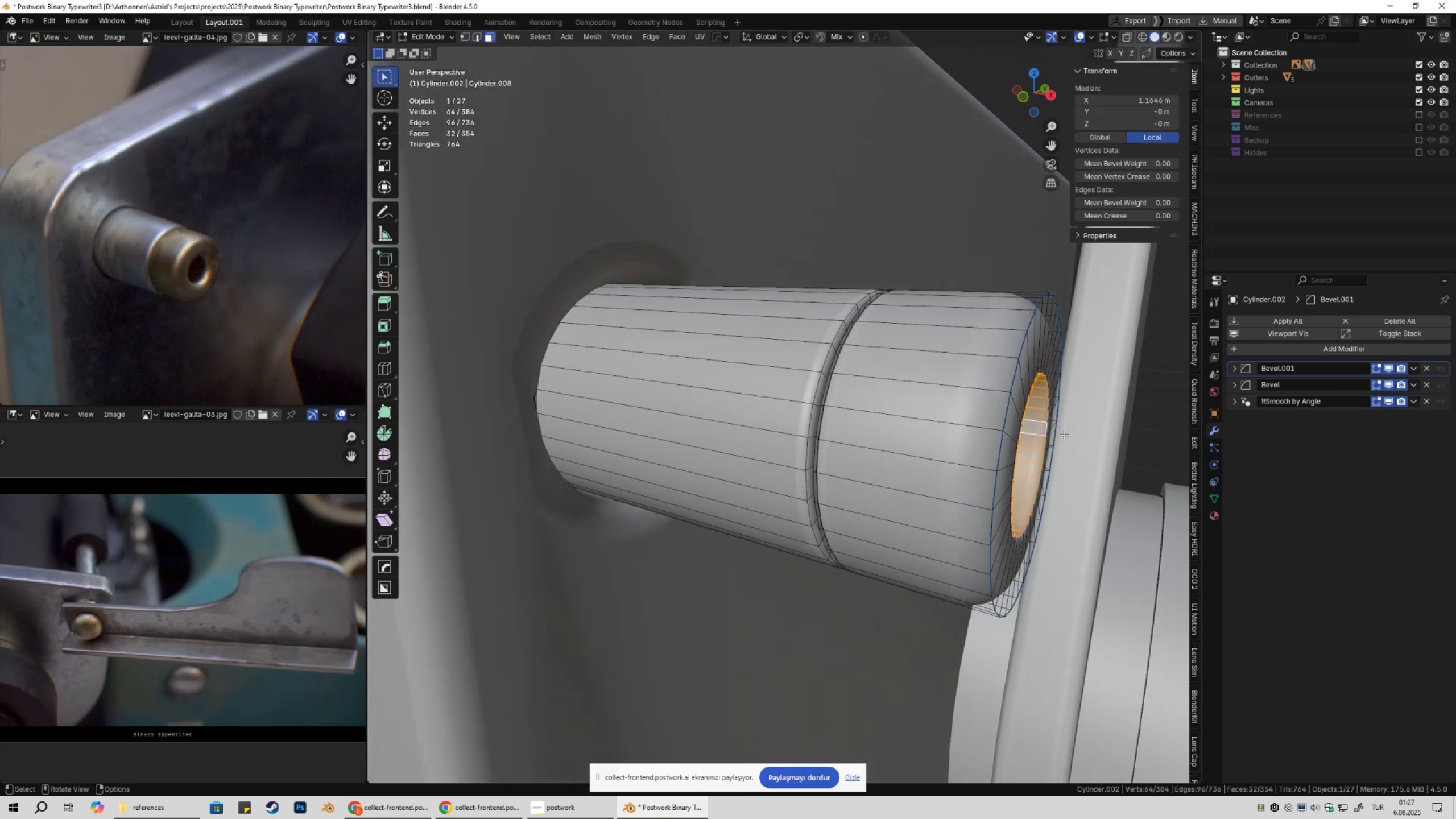 
key(Alt+AltLeft)
 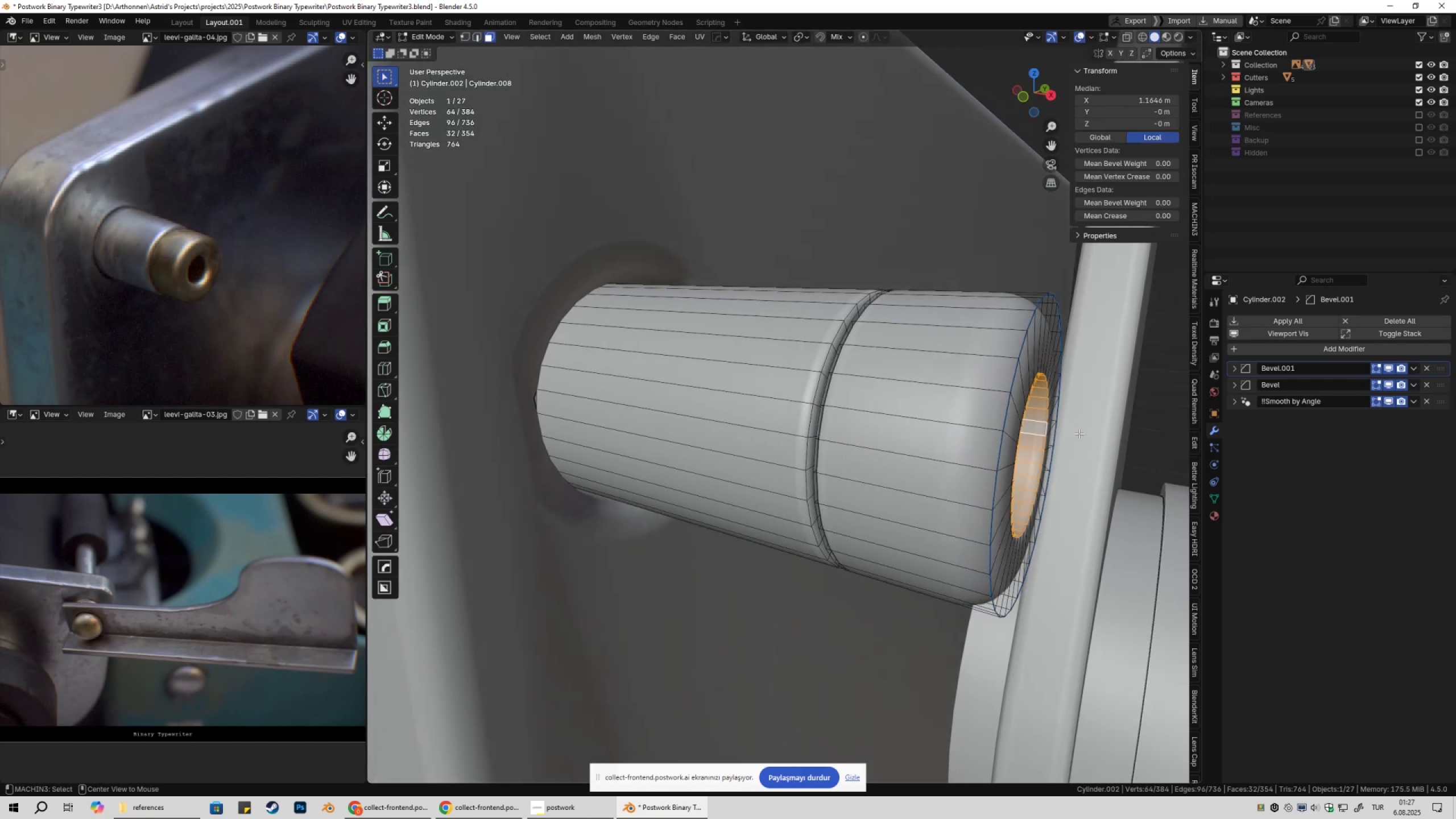 
key(Alt+S)
 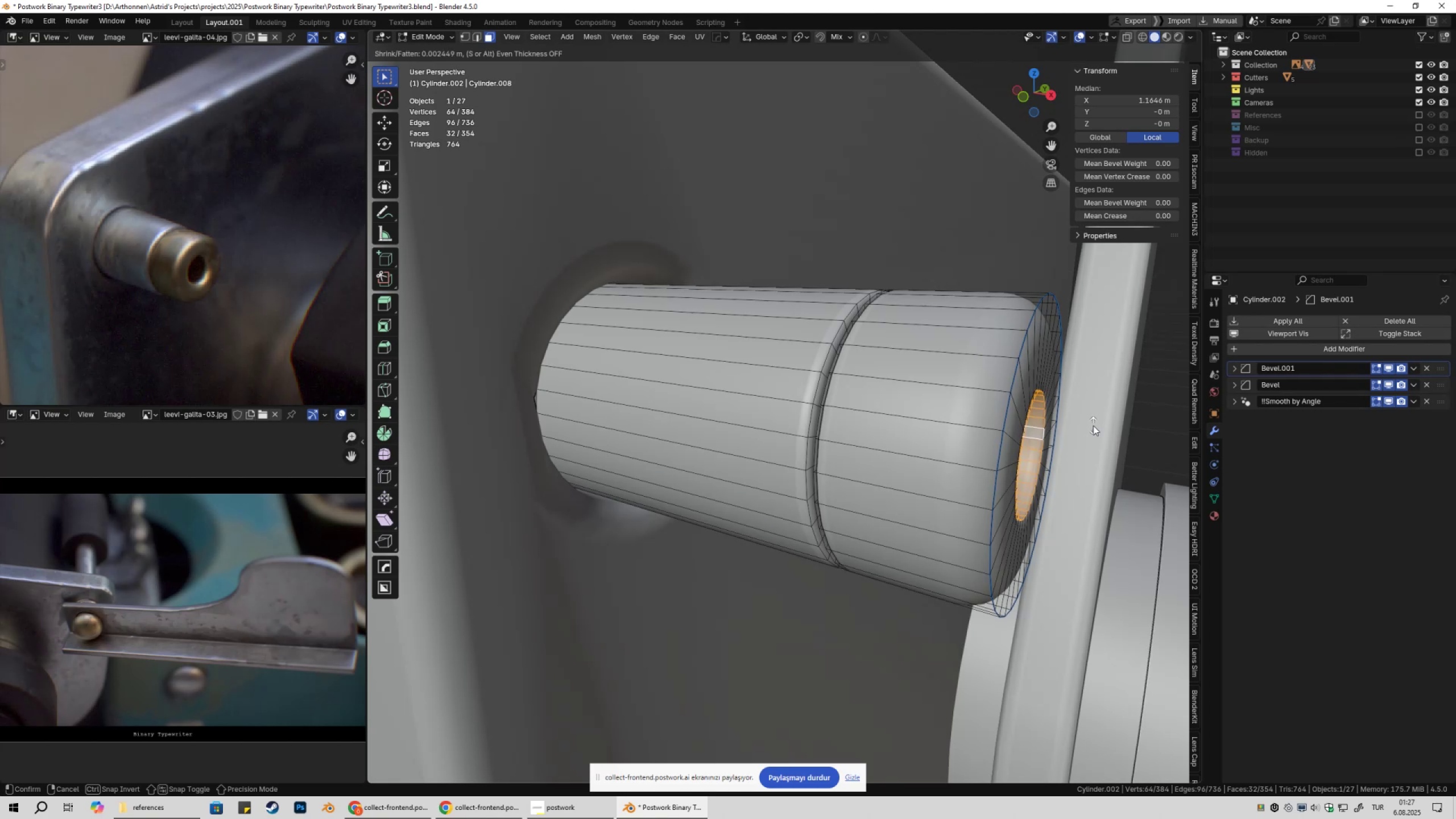 
left_click([1093, 425])
 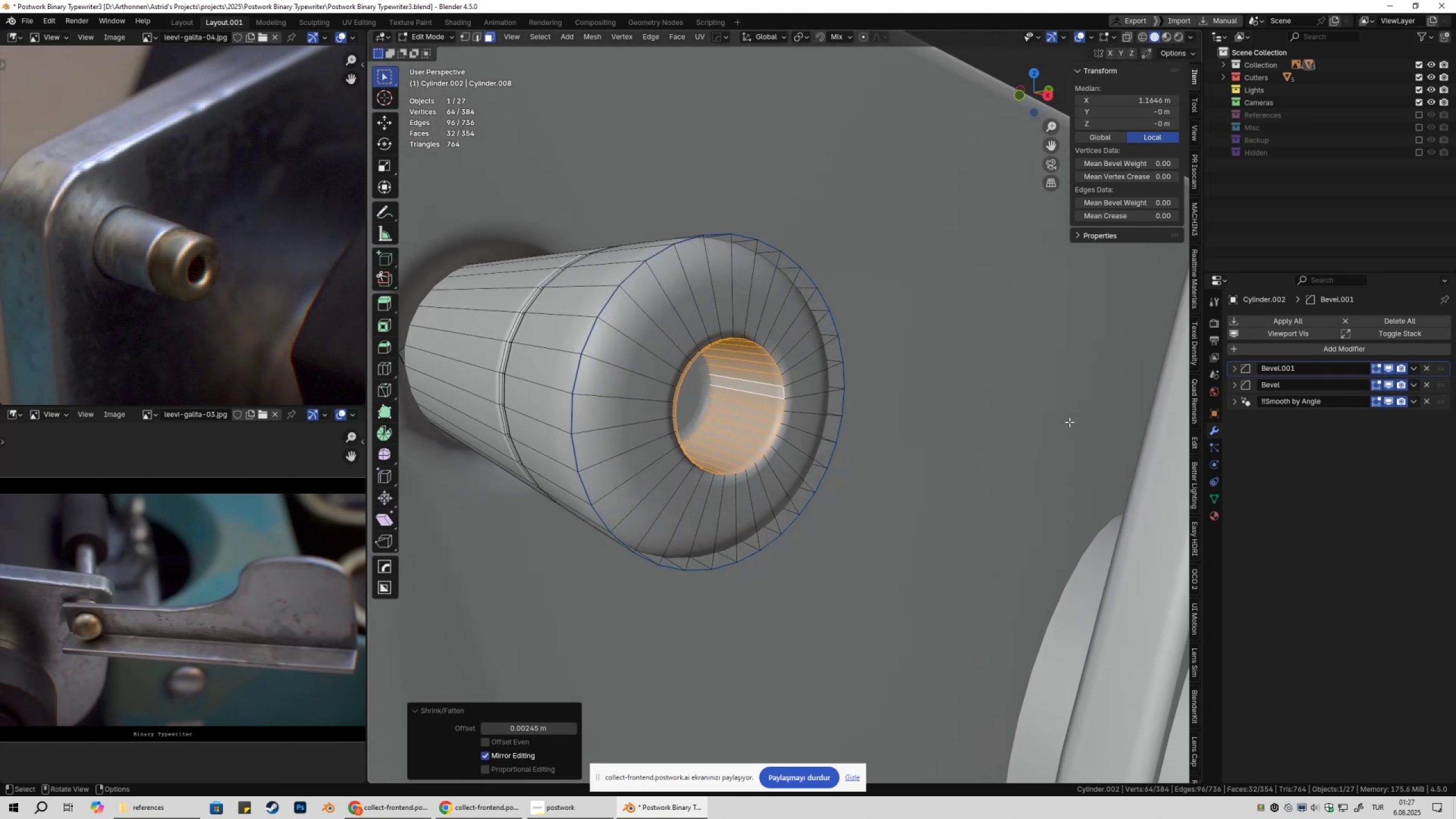 
key(Tab)
 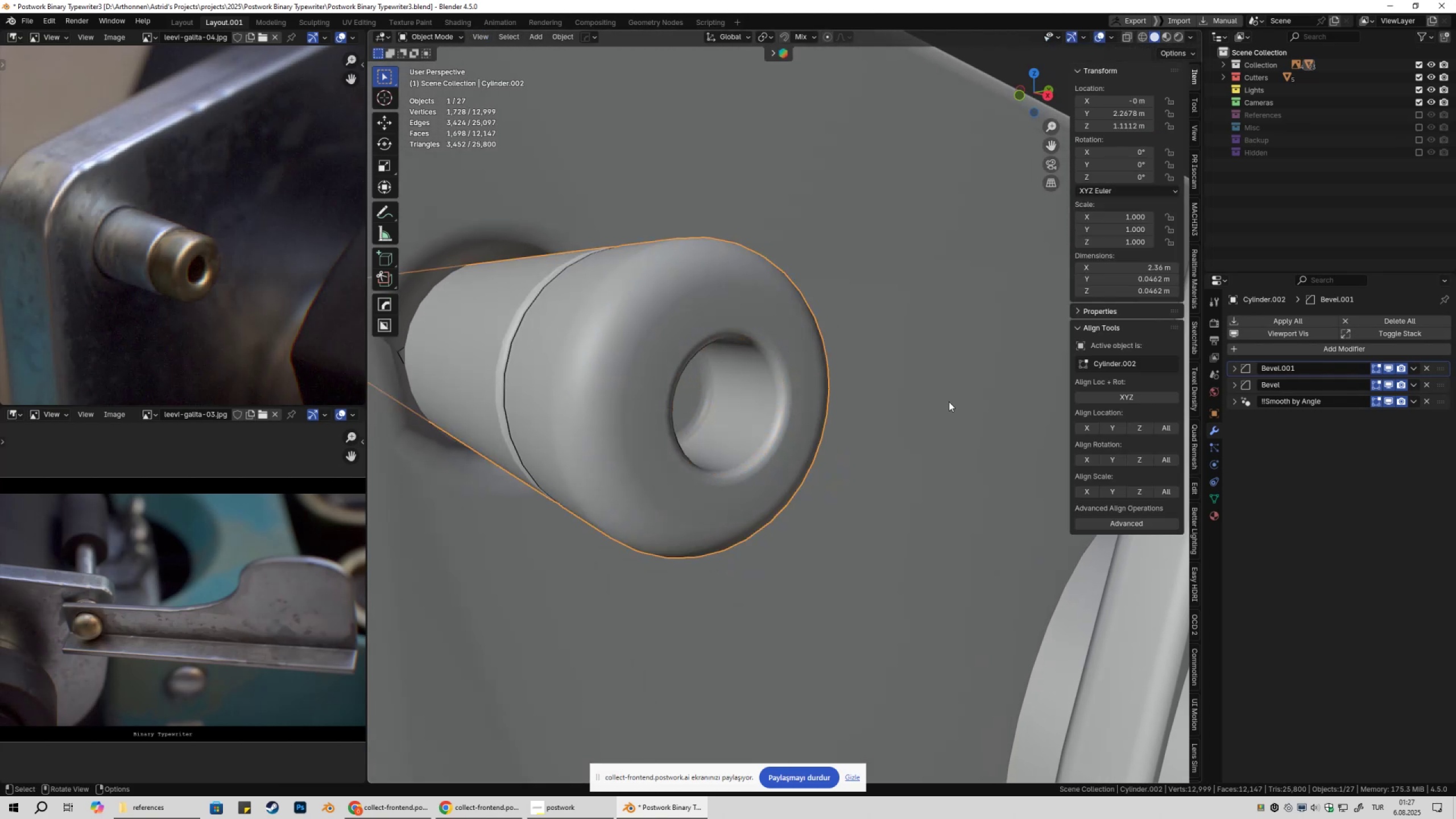 
scroll: coordinate [946, 395], scroll_direction: down, amount: 8.0
 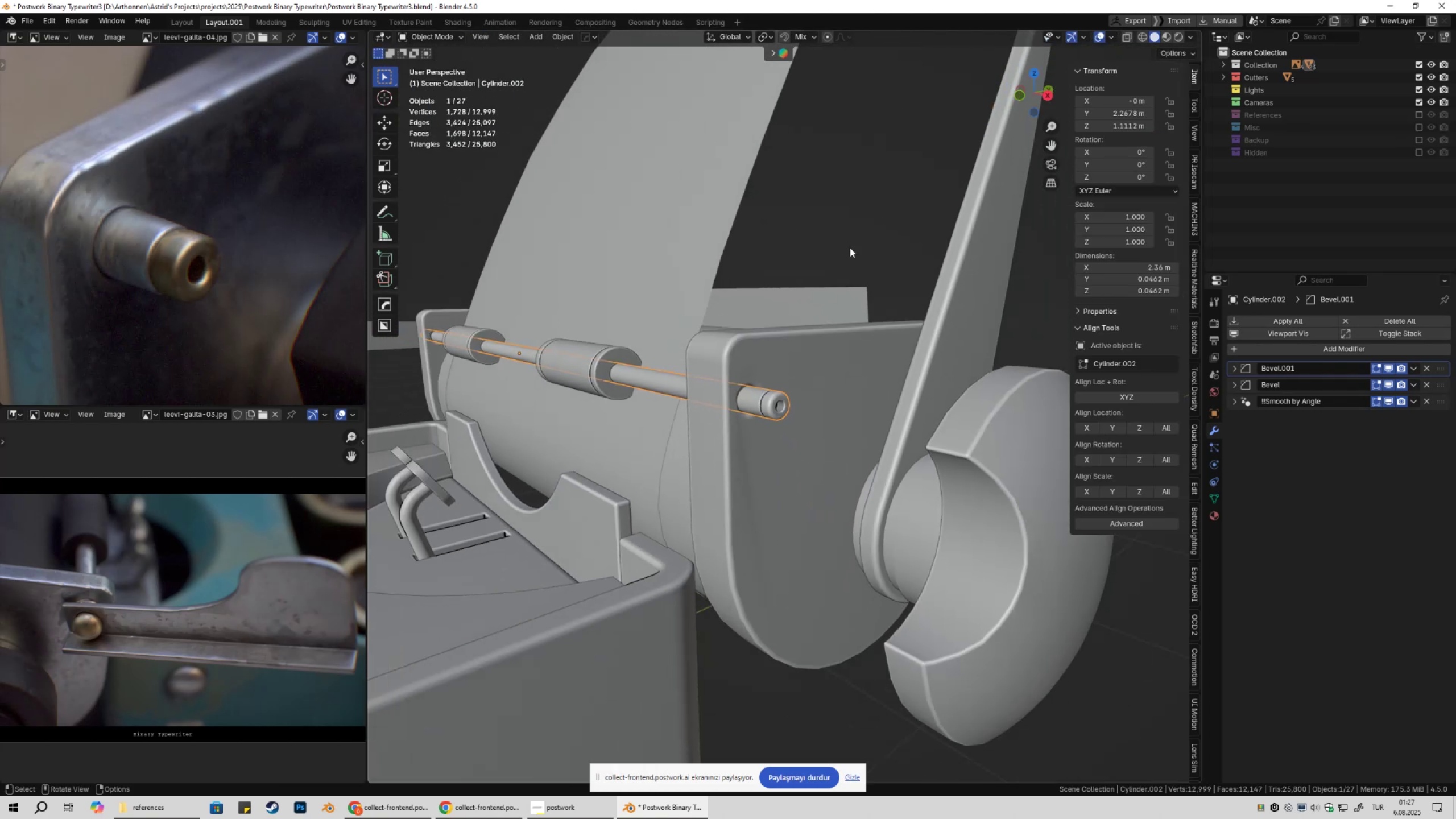 
left_click([850, 247])
 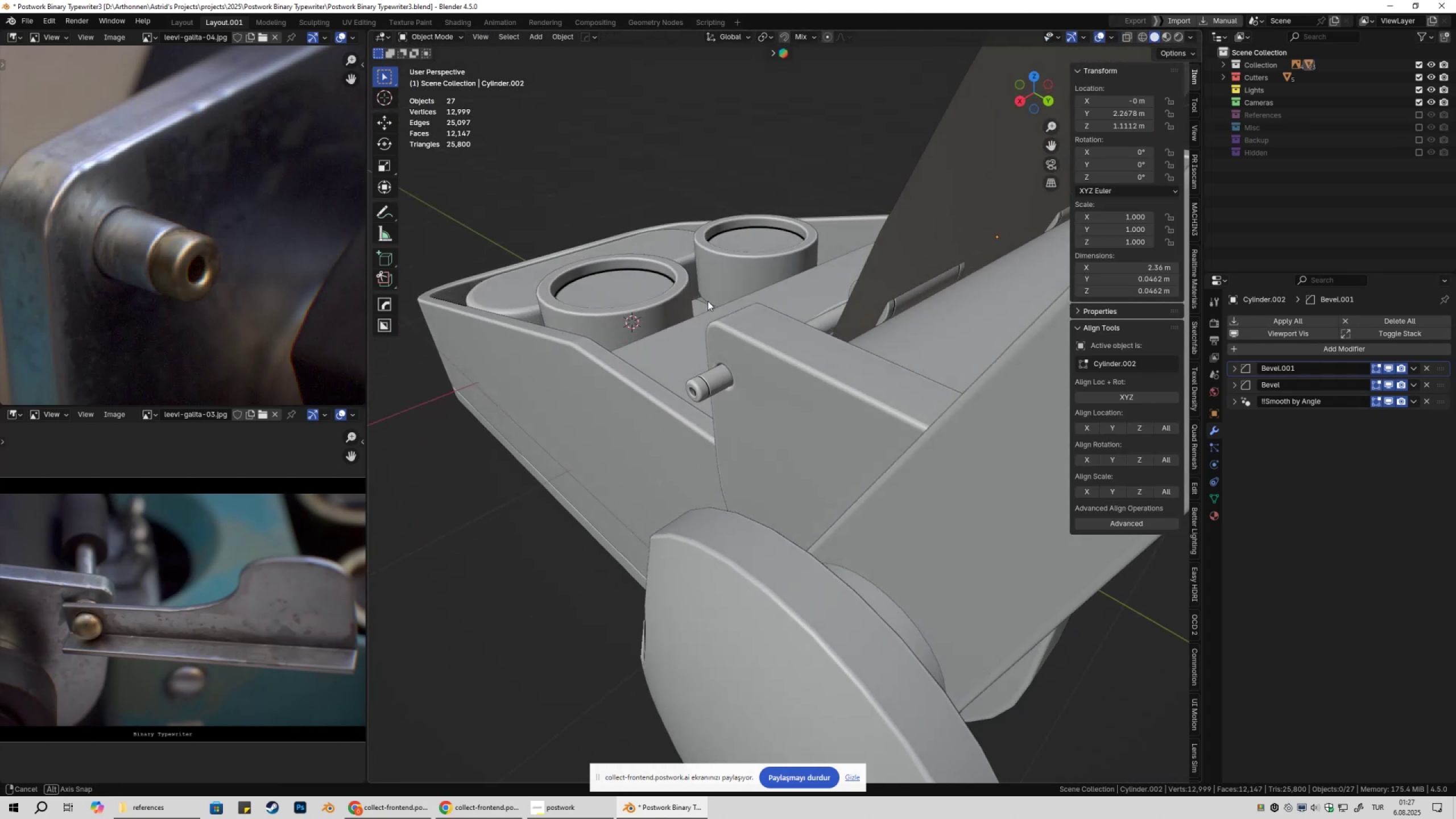 
scroll: coordinate [854, 334], scroll_direction: down, amount: 4.0
 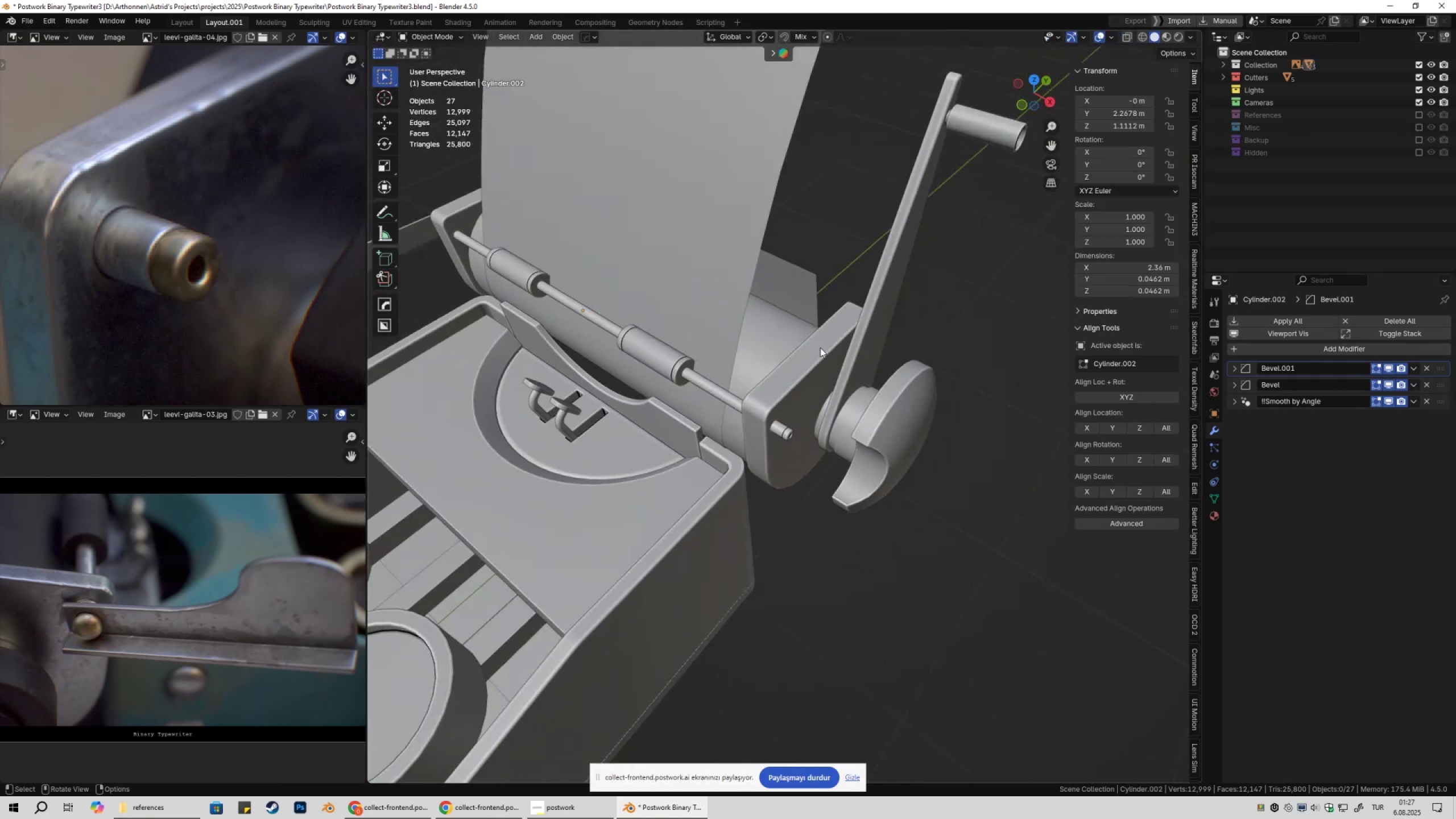 
key(Shift+ShiftLeft)
 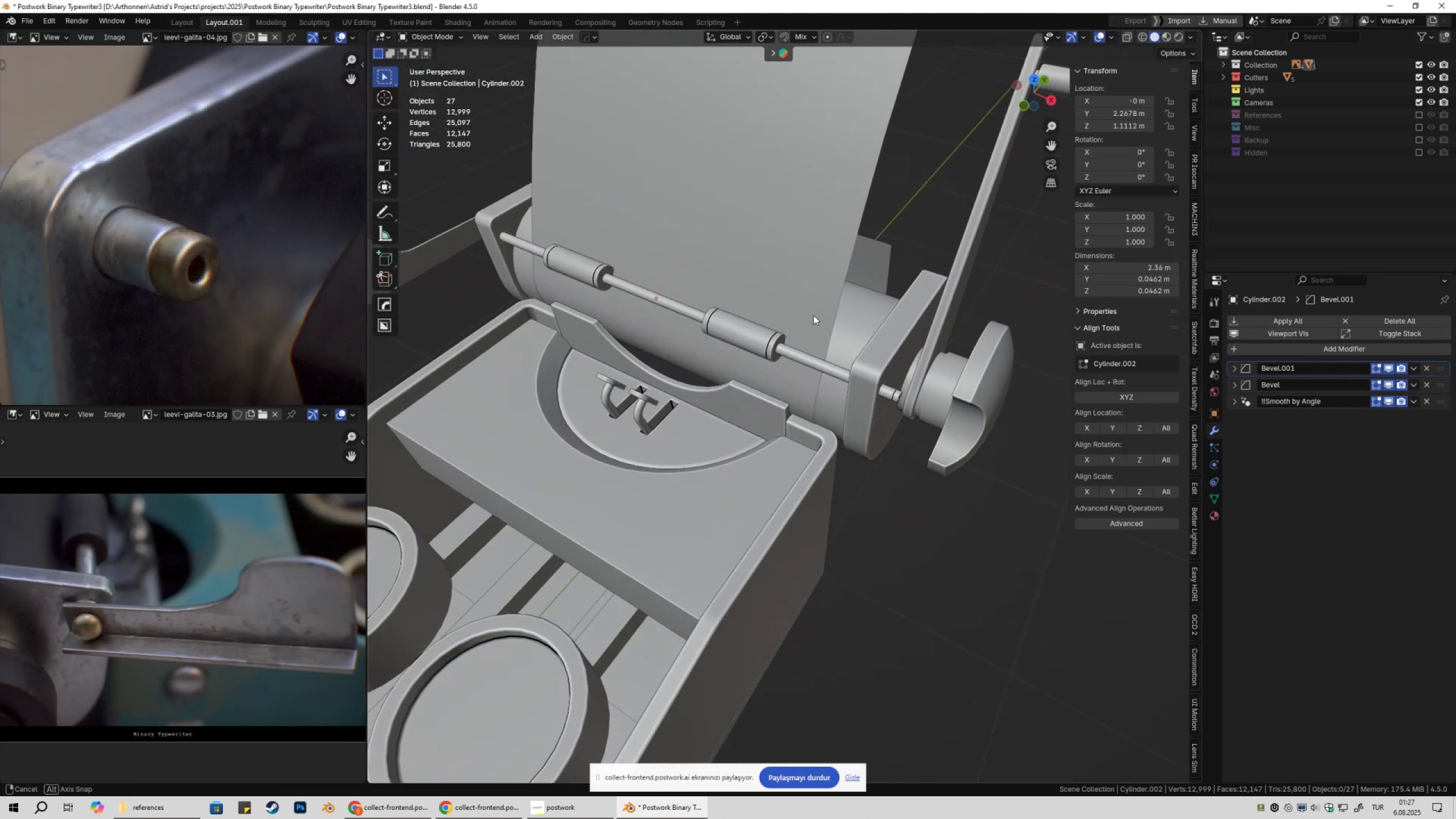 
hold_key(key=ShiftLeft, duration=0.32)
 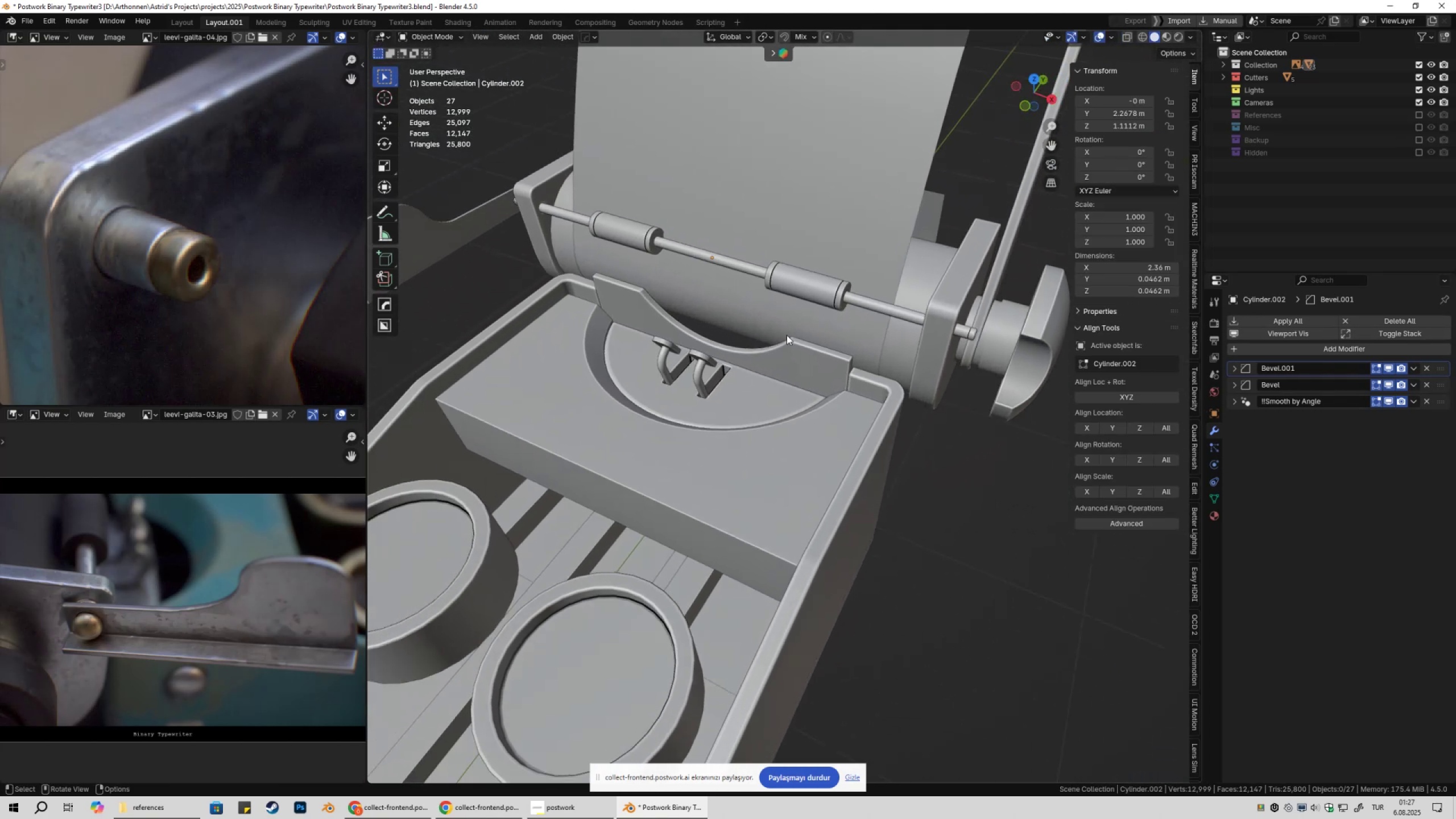 
scroll: coordinate [784, 349], scroll_direction: down, amount: 2.0
 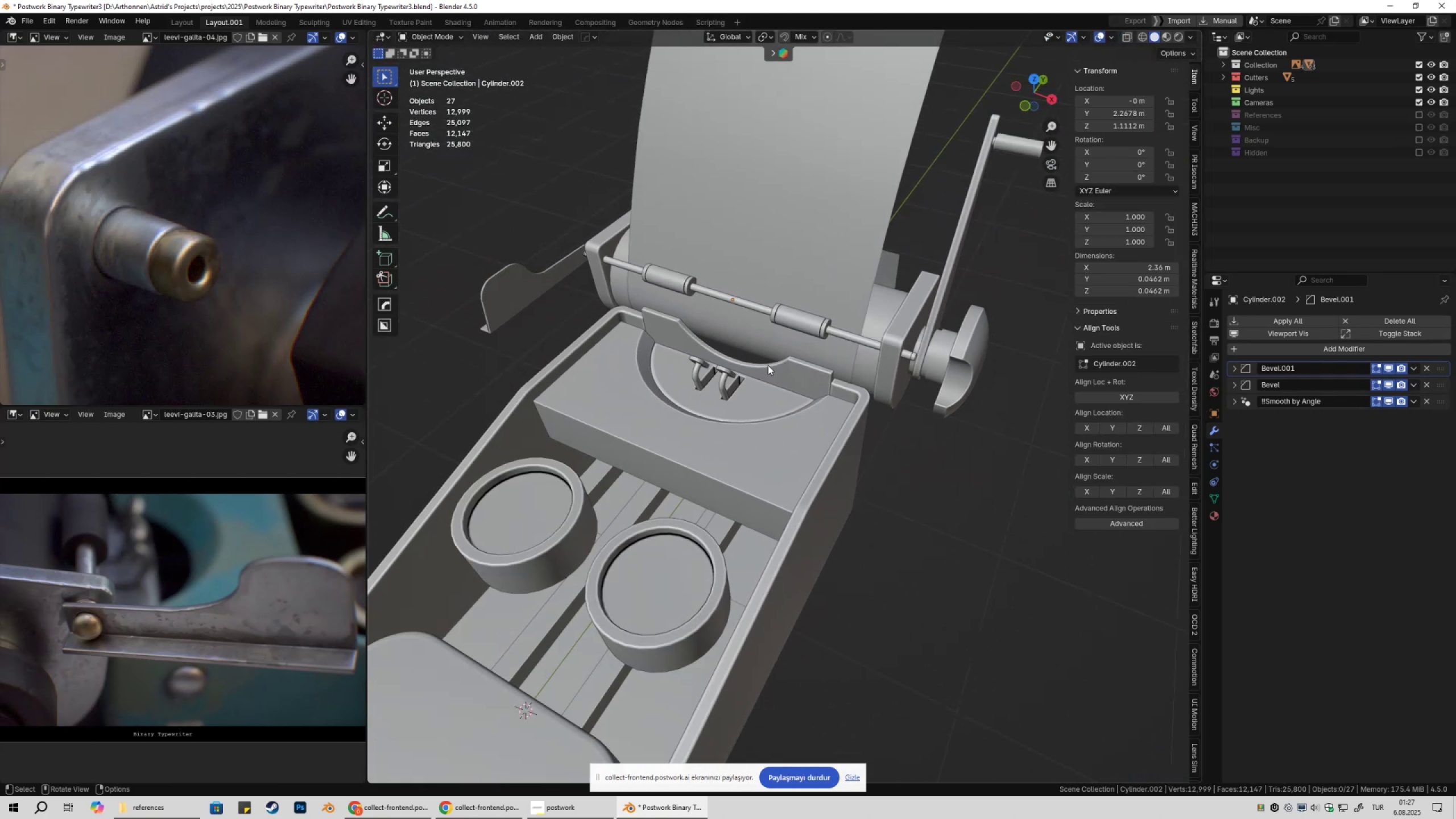 
hold_key(key=ShiftLeft, duration=0.31)
 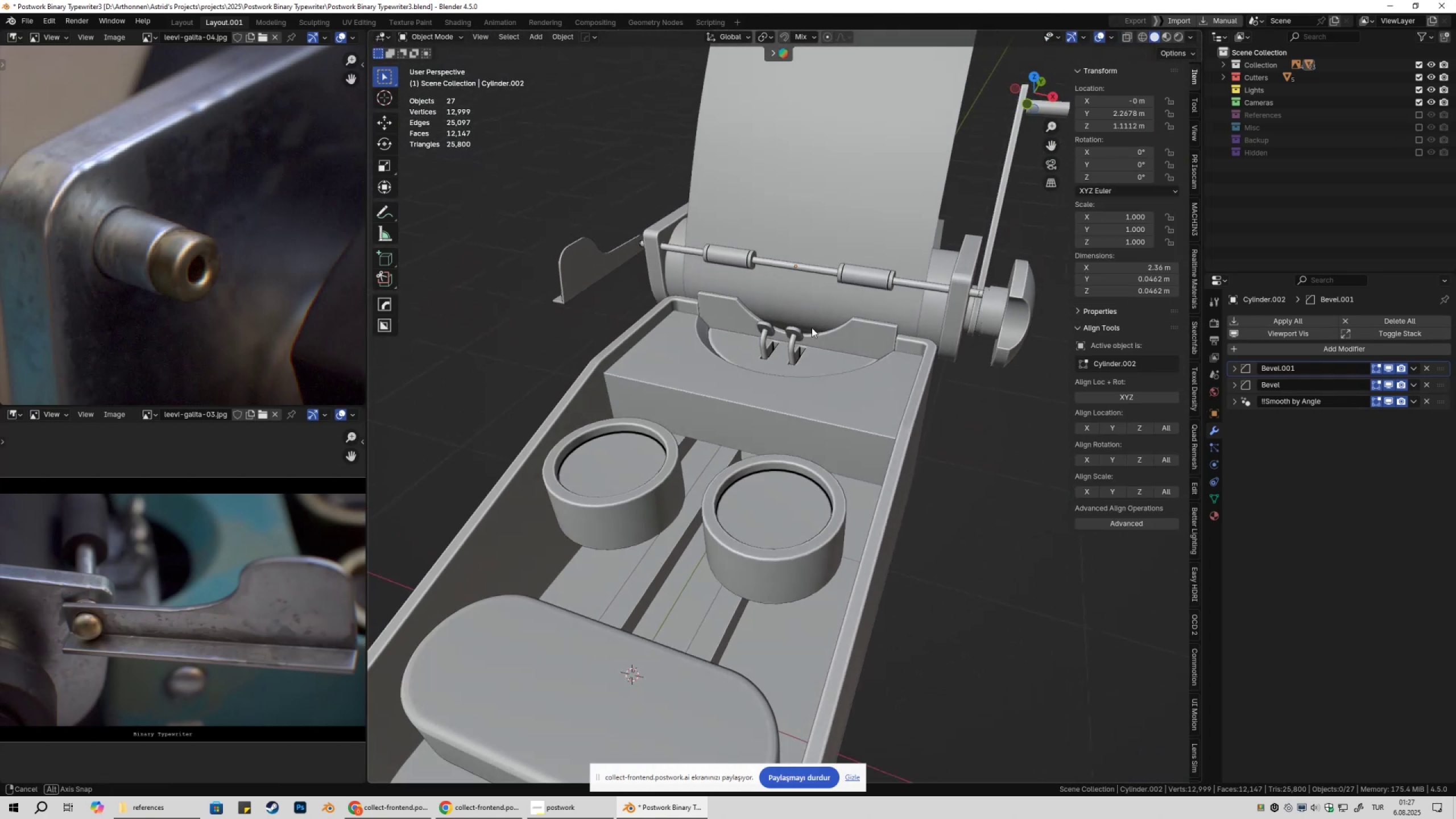 
key(Shift+ShiftLeft)
 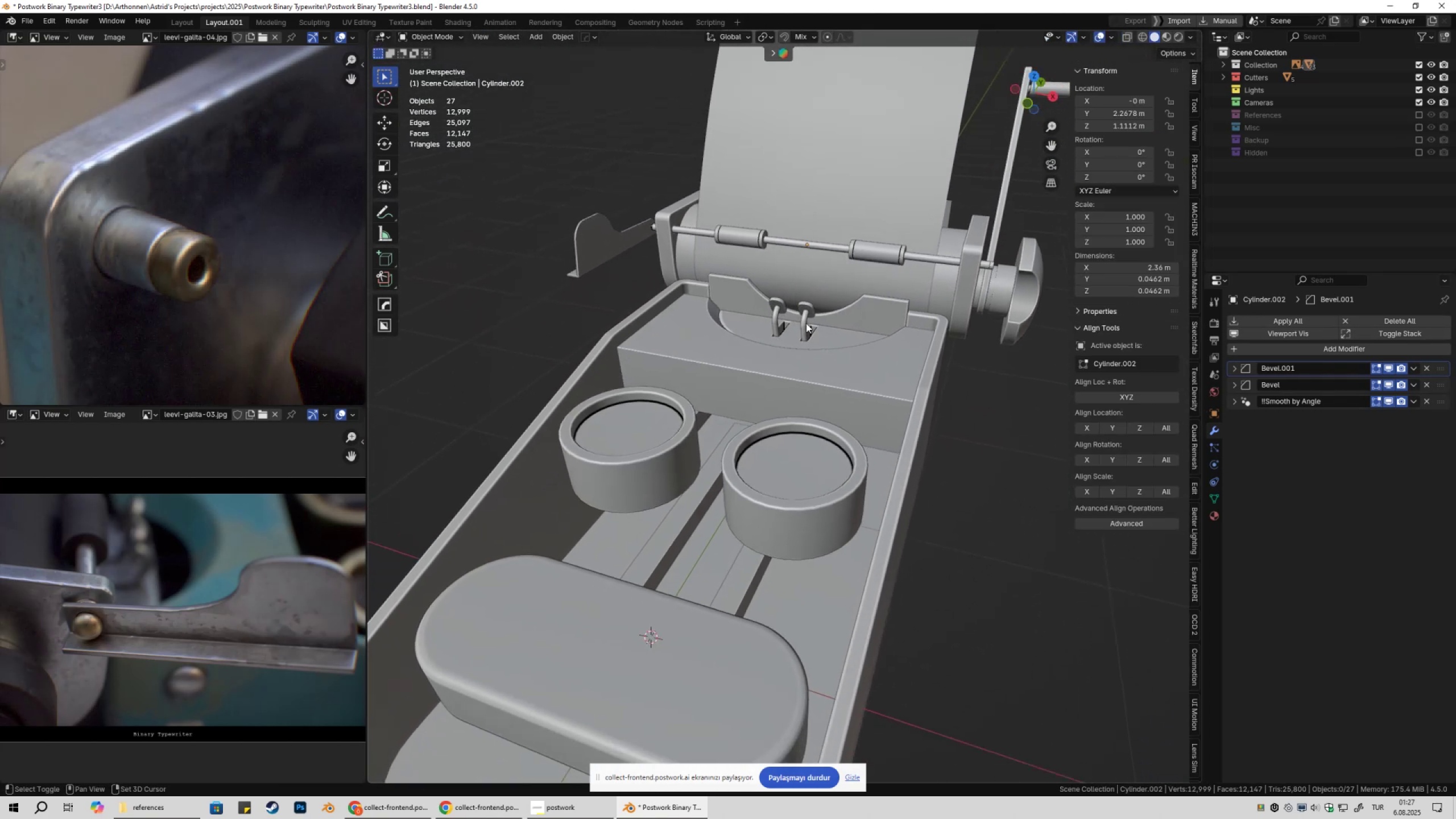 
scroll: coordinate [804, 340], scroll_direction: down, amount: 3.0
 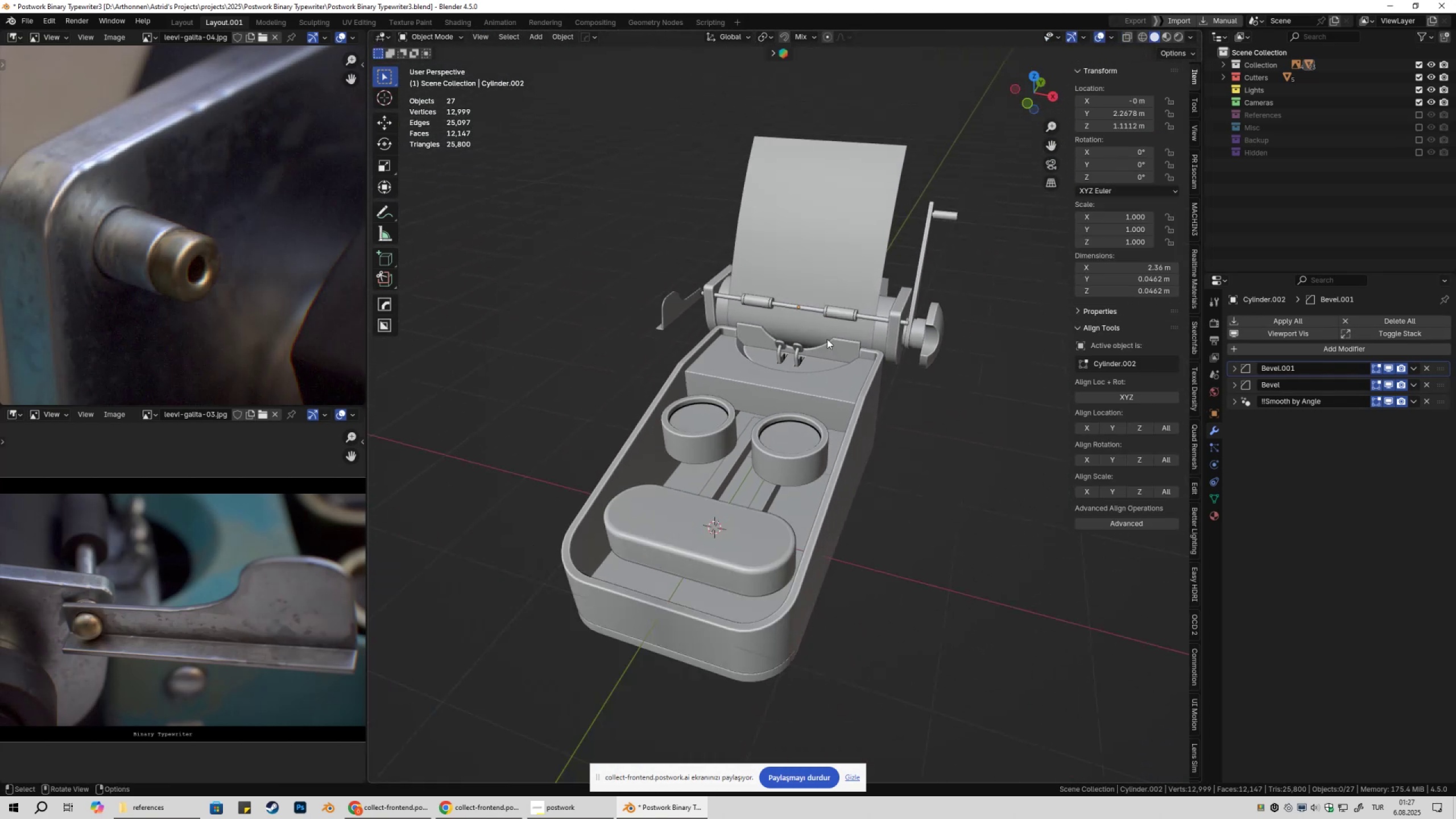 
key(Shift+ShiftLeft)
 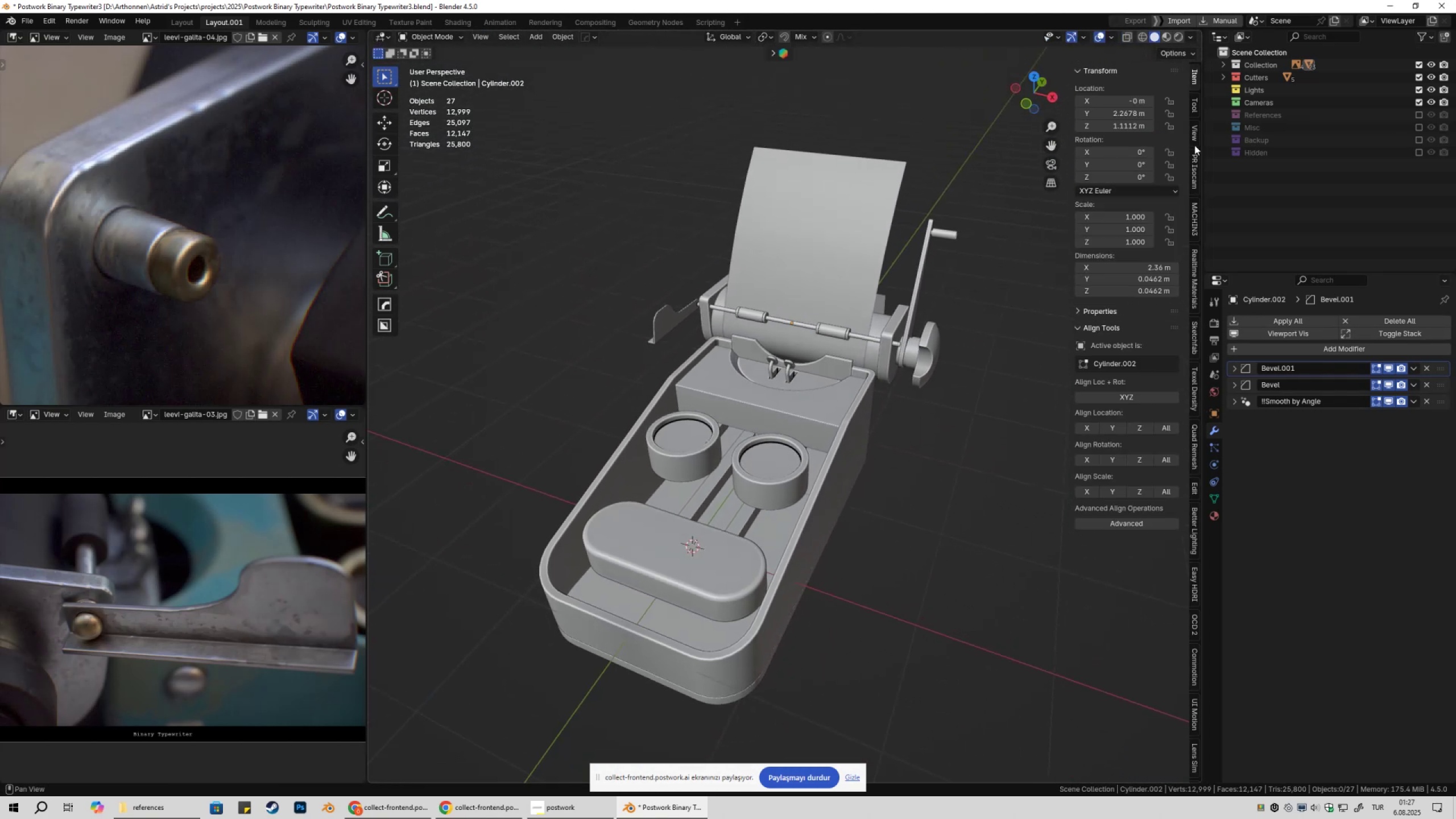 
left_click([1193, 139])
 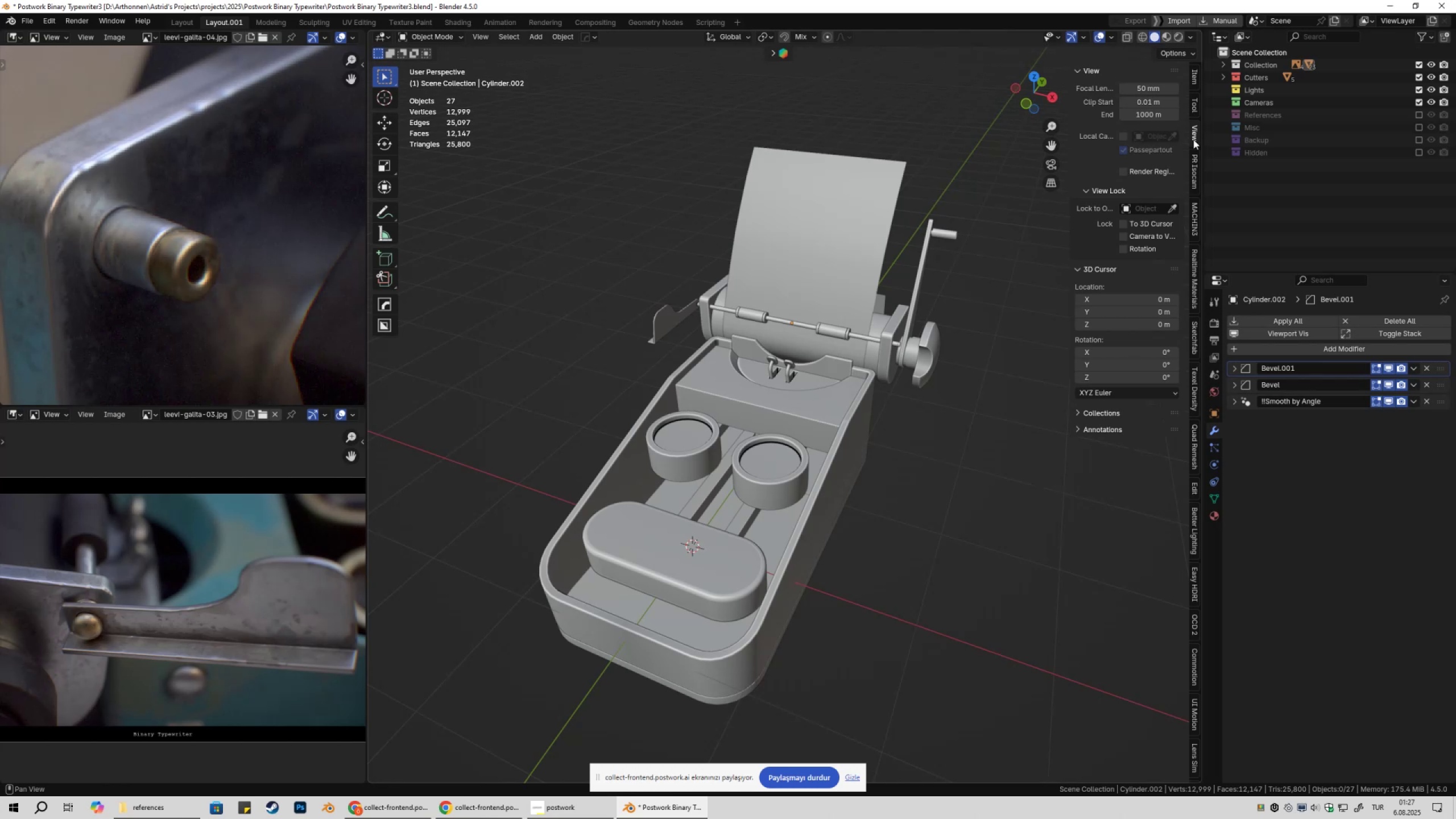 
left_click([1194, 139])
 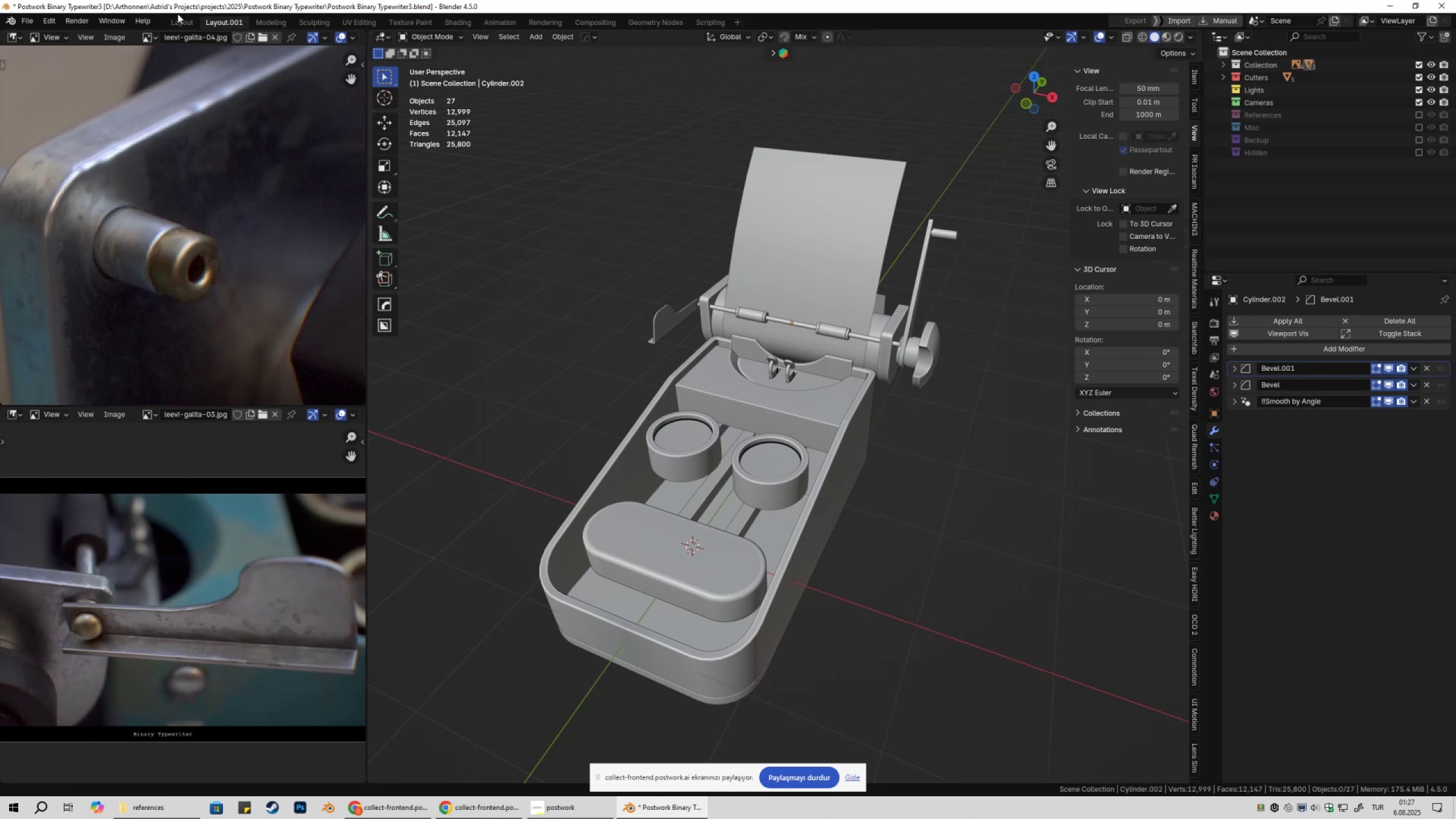 
left_click([177, 19])
 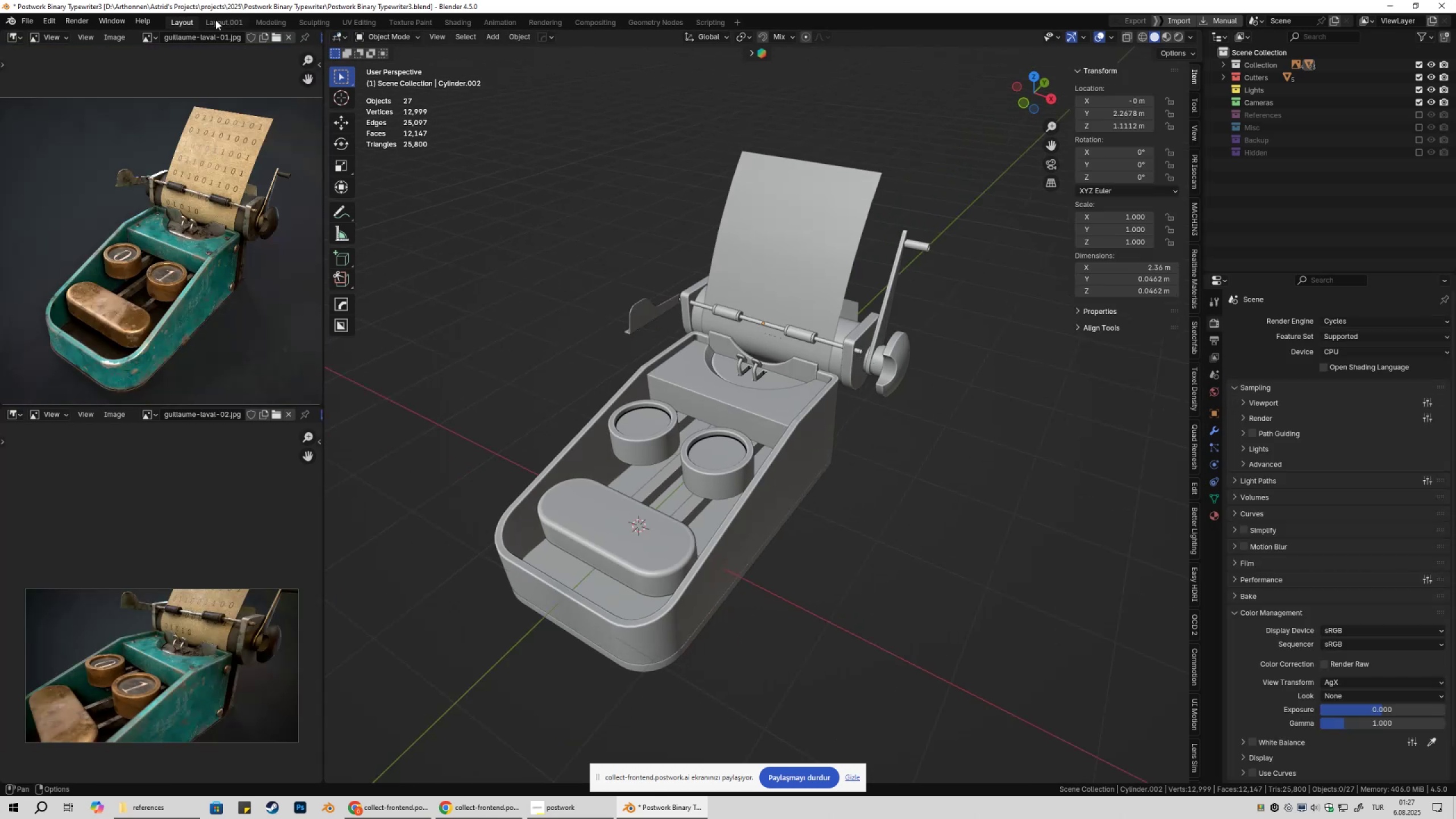 
left_click([216, 20])
 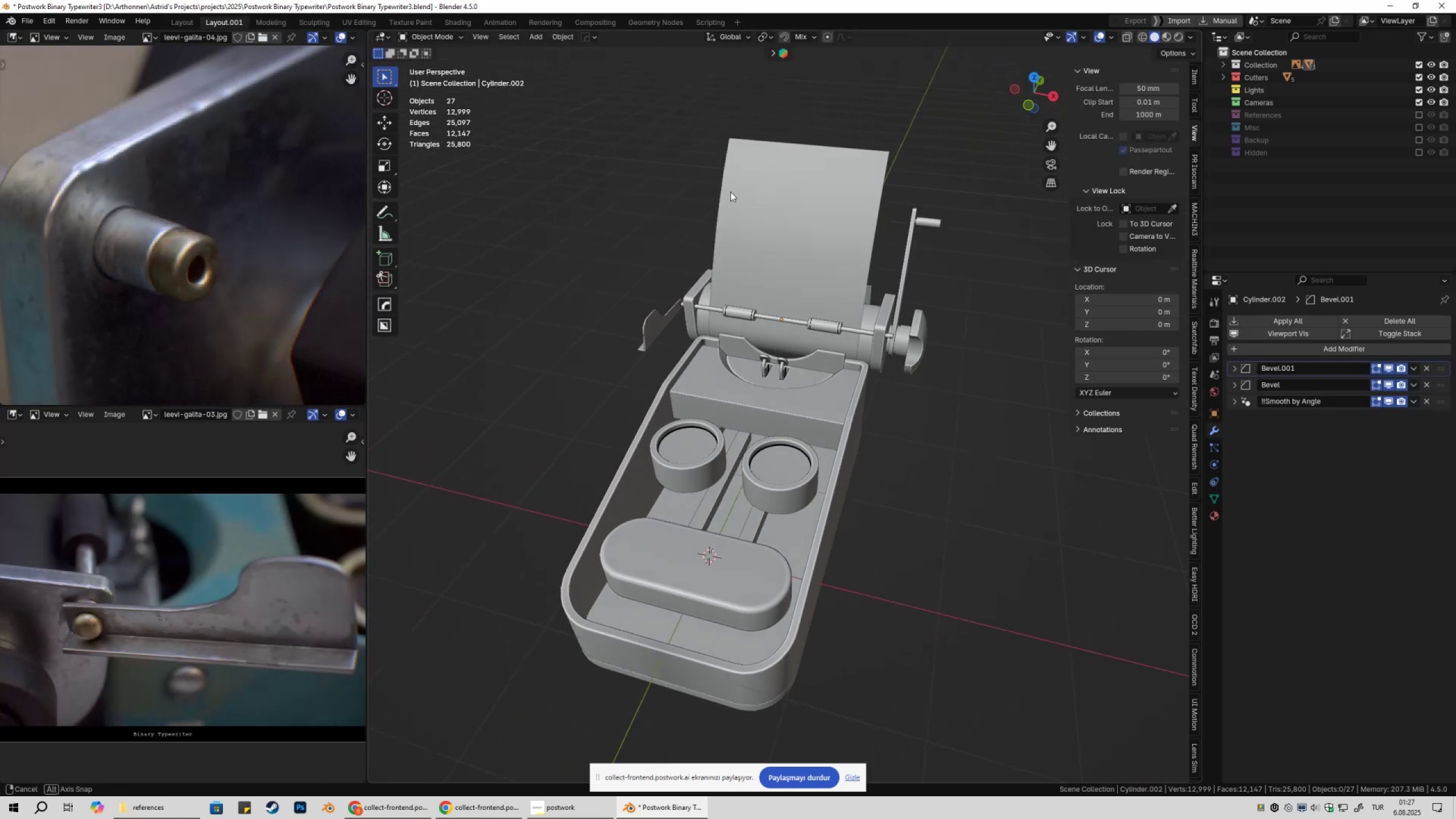 
scroll: coordinate [779, 209], scroll_direction: up, amount: 1.0
 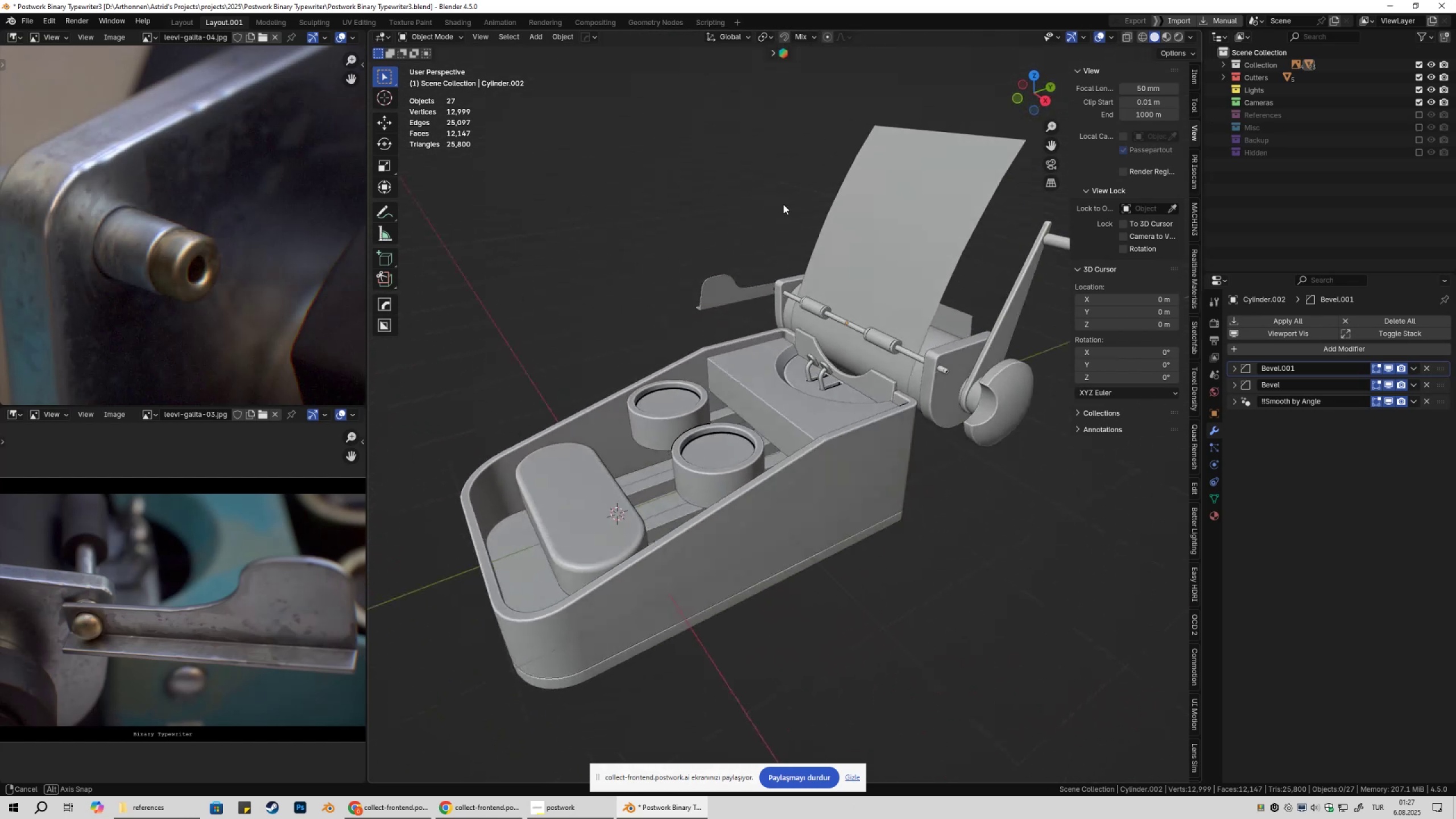 
wait(11.28)
 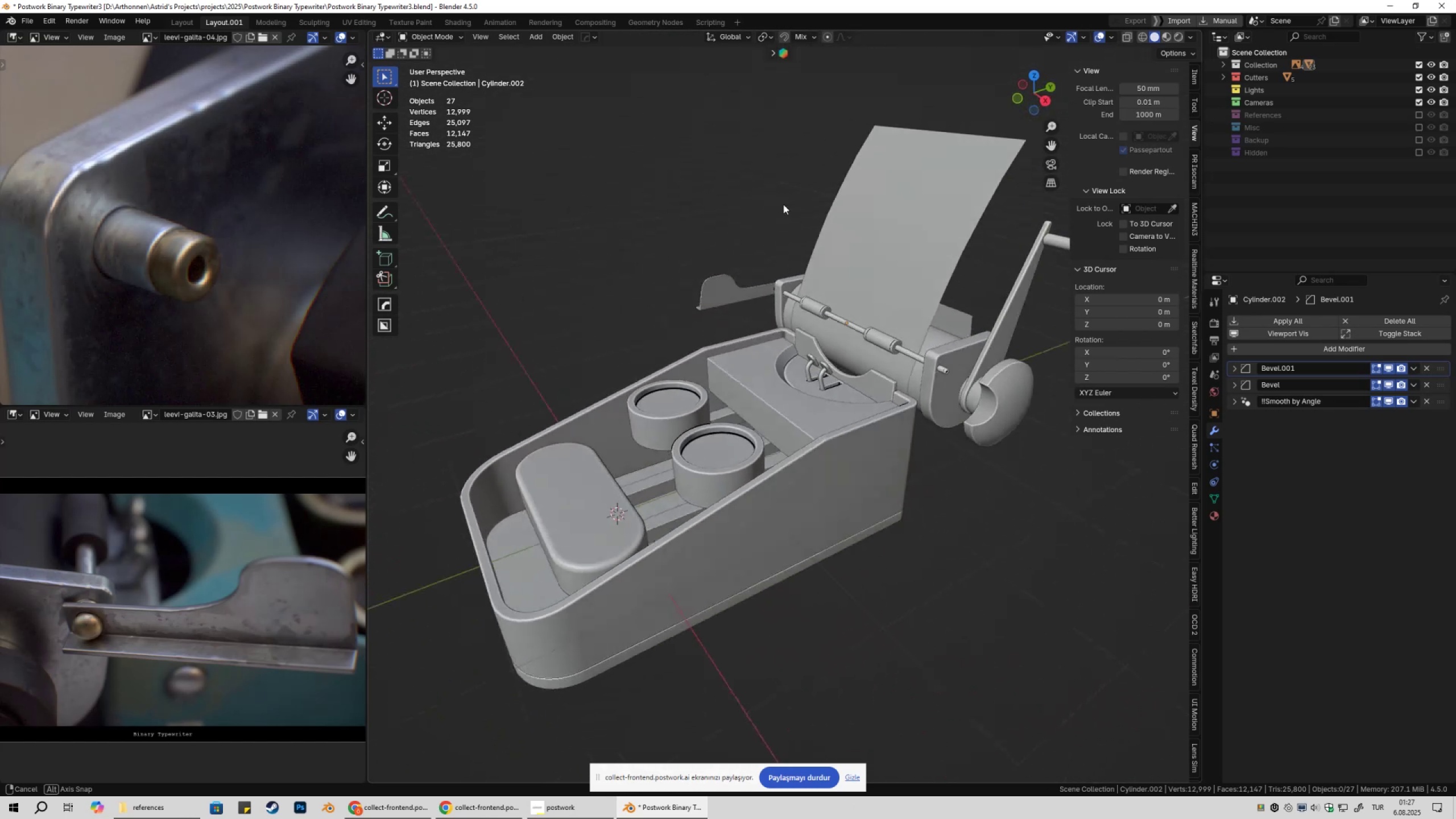 
scroll: coordinate [929, 362], scroll_direction: down, amount: 3.0
 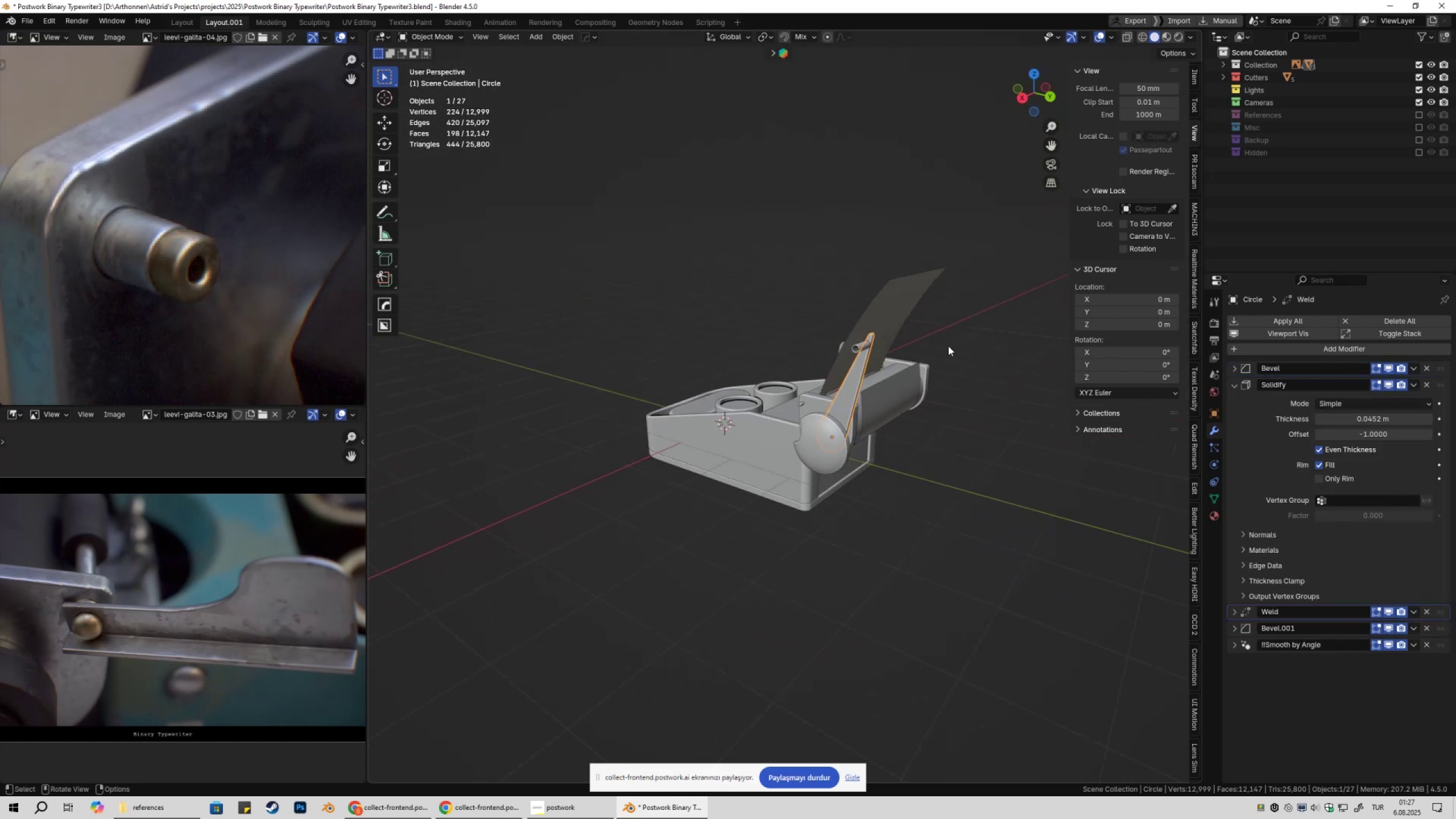 
hold_key(key=ShiftLeft, duration=0.32)
 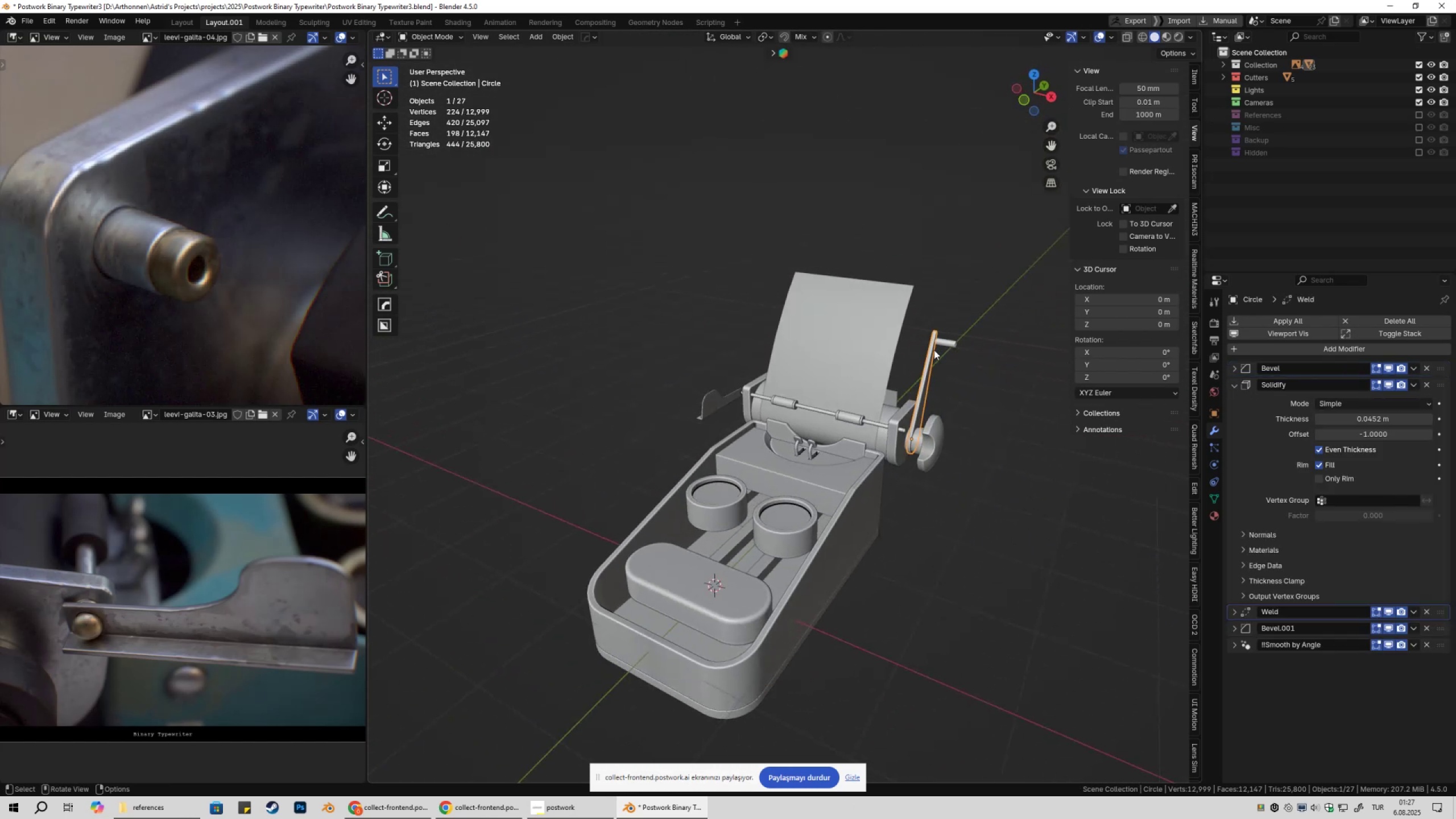 
key(Shift+ShiftLeft)
 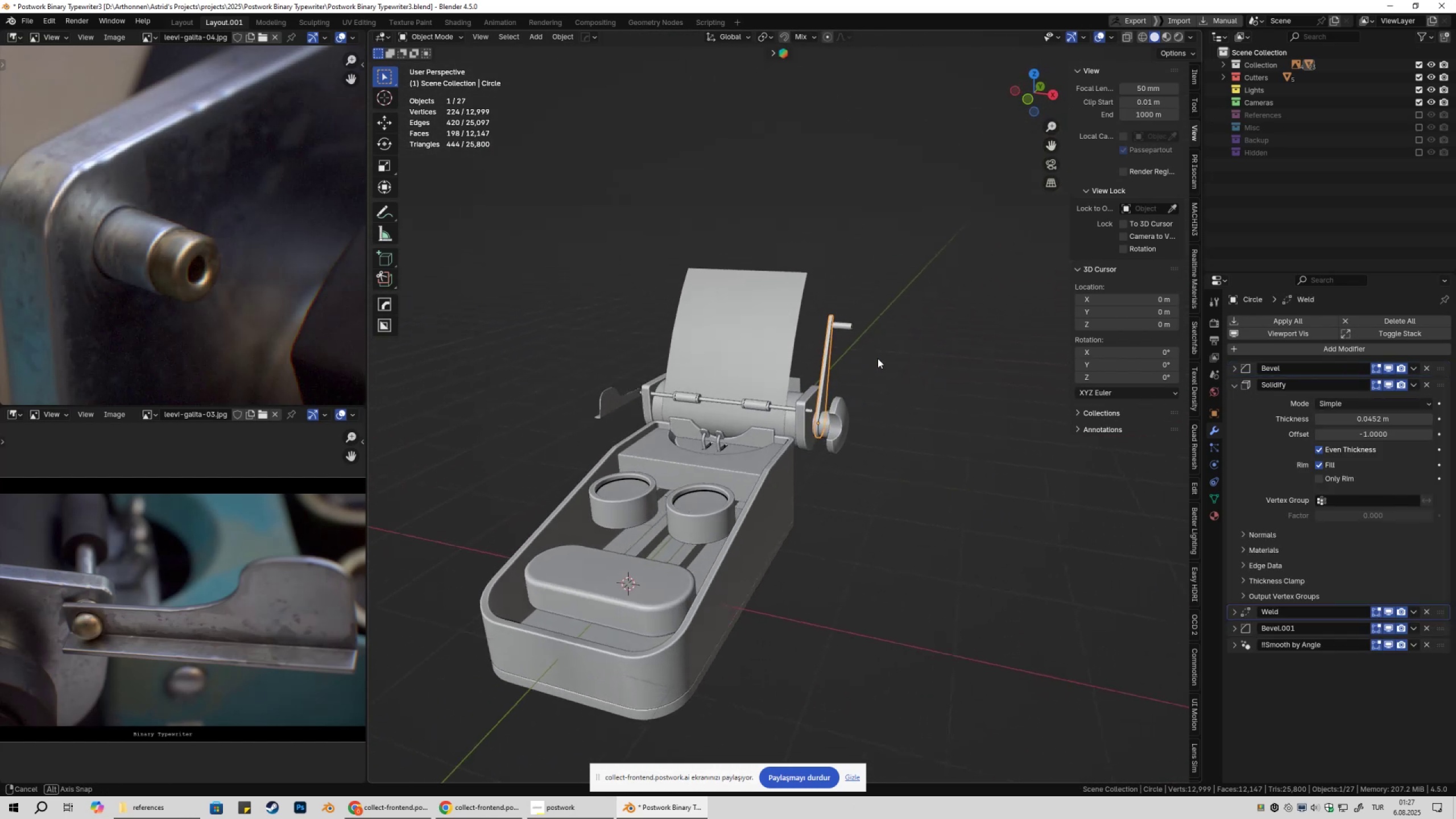 
key(Shift+ShiftLeft)
 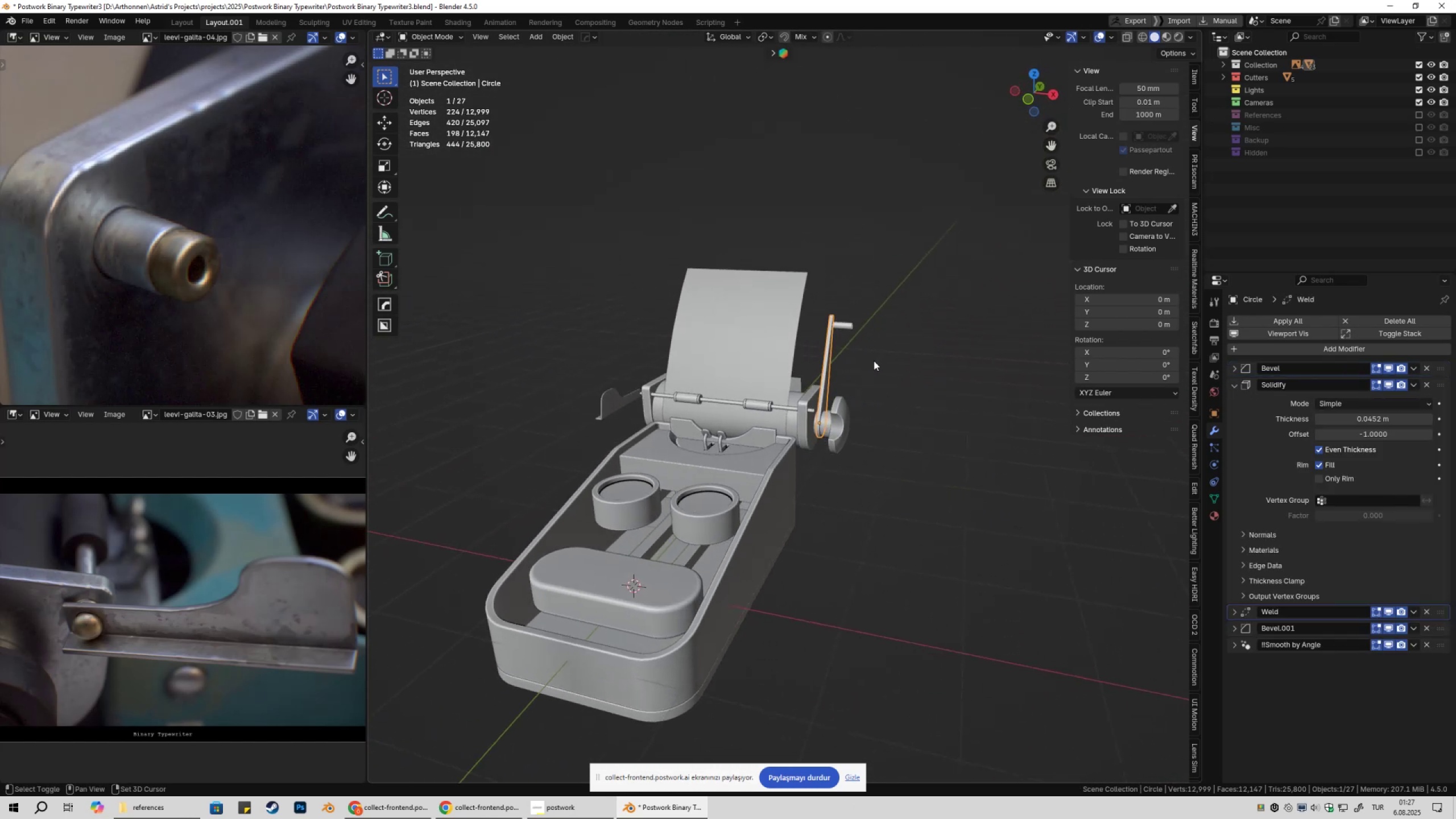 
key(Shift+D)
 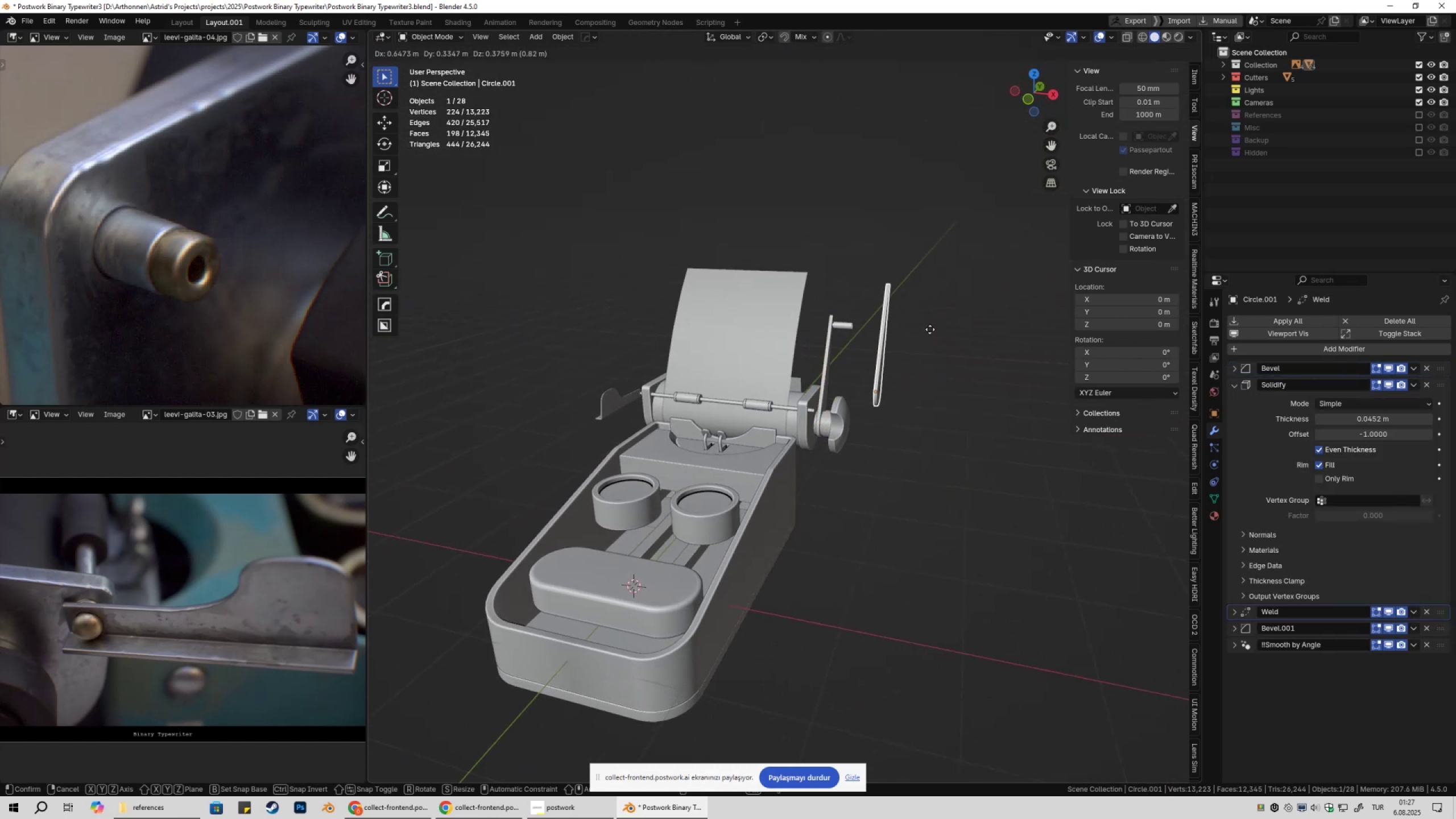 
key(Escape)
 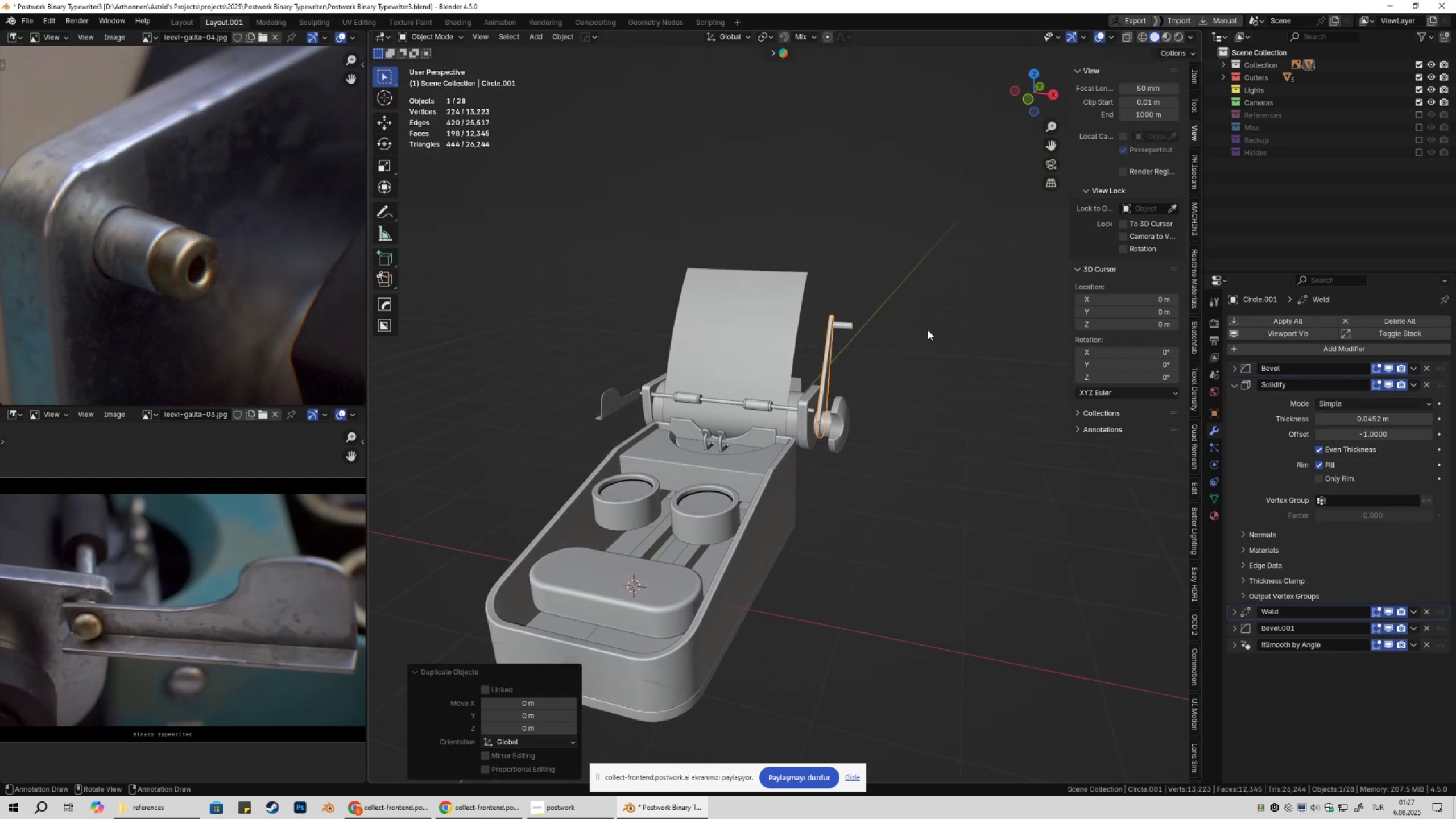 
key(M)
 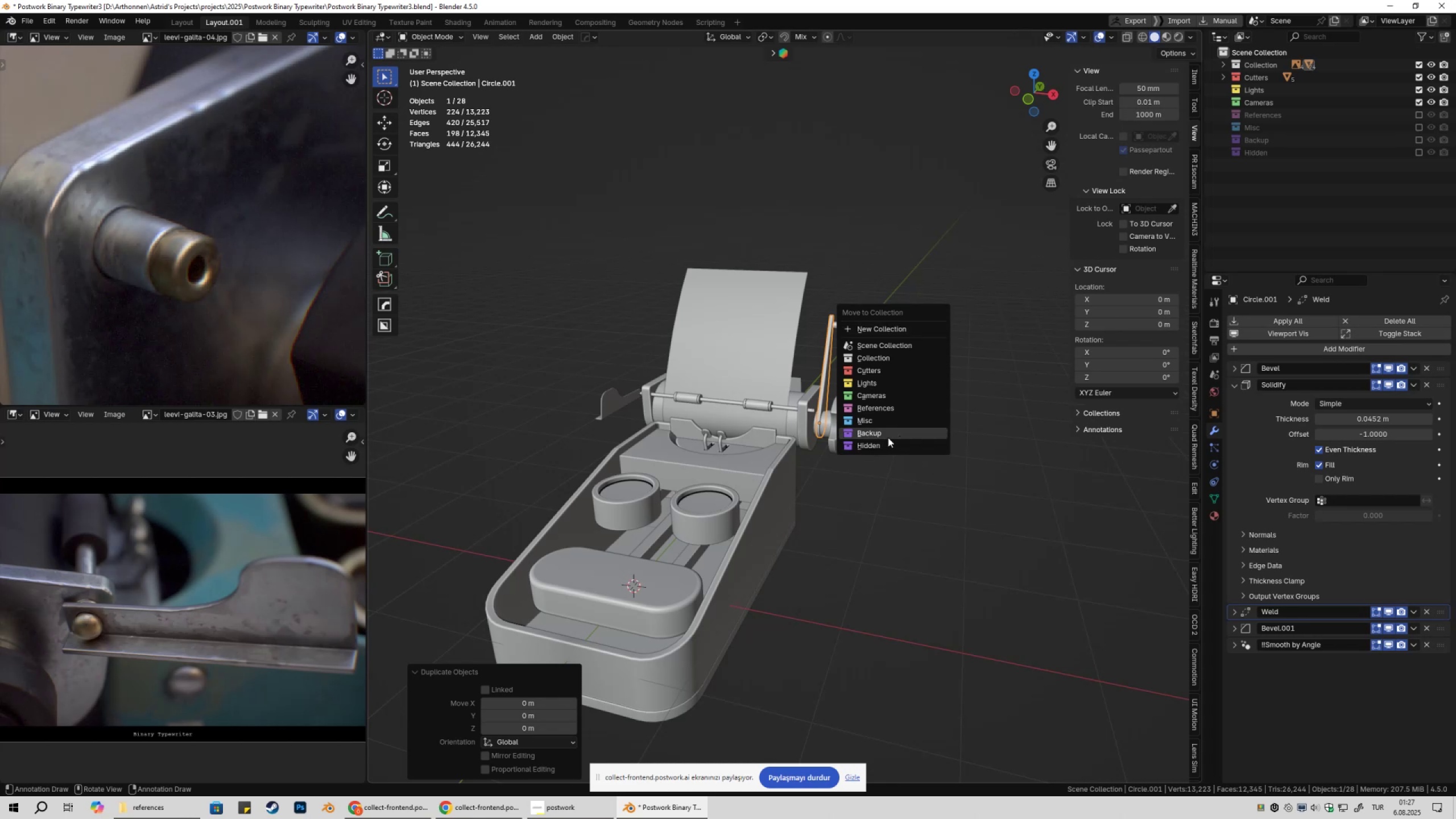 
double_click([944, 404])
 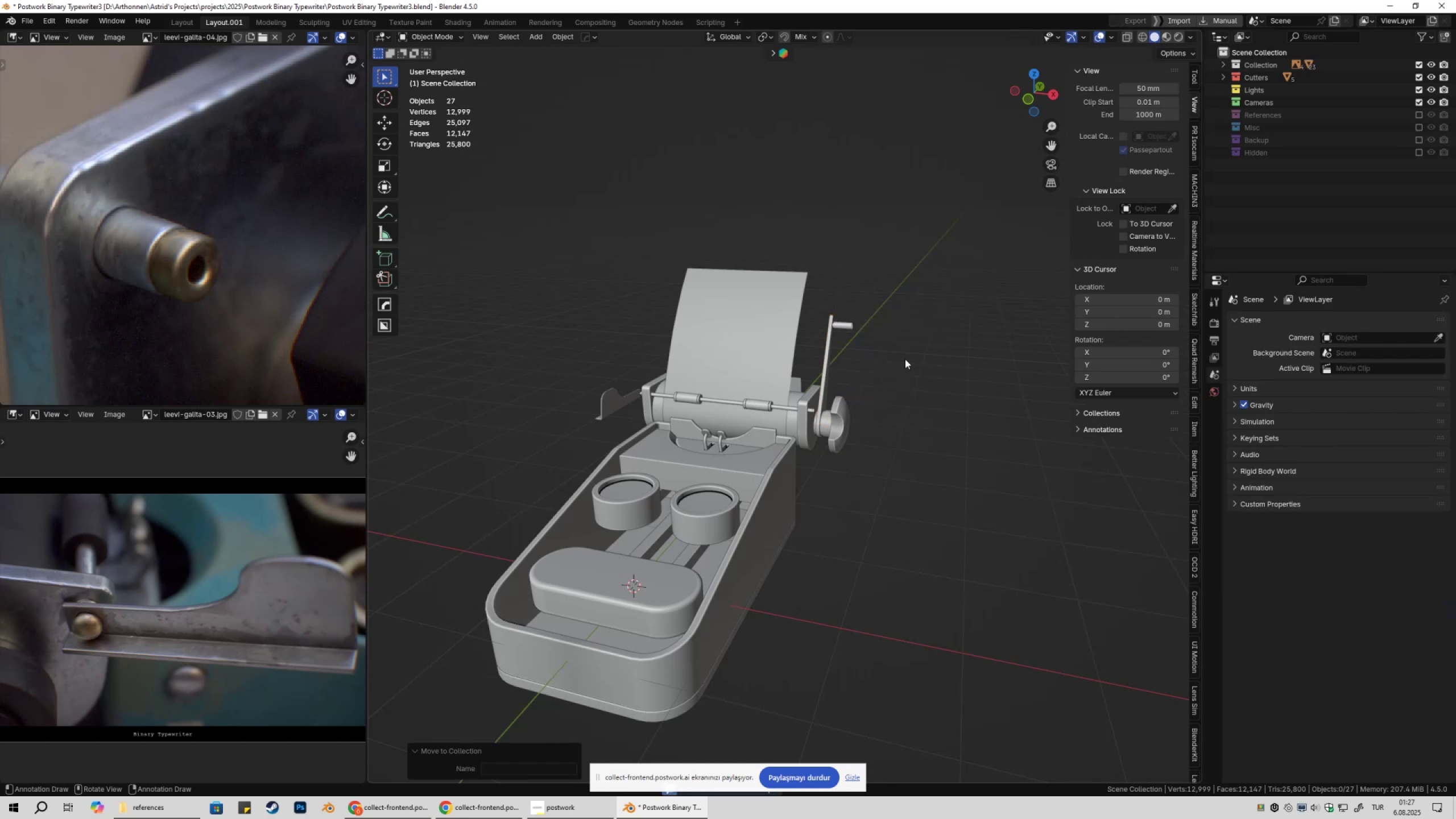 
key(Shift+ShiftLeft)
 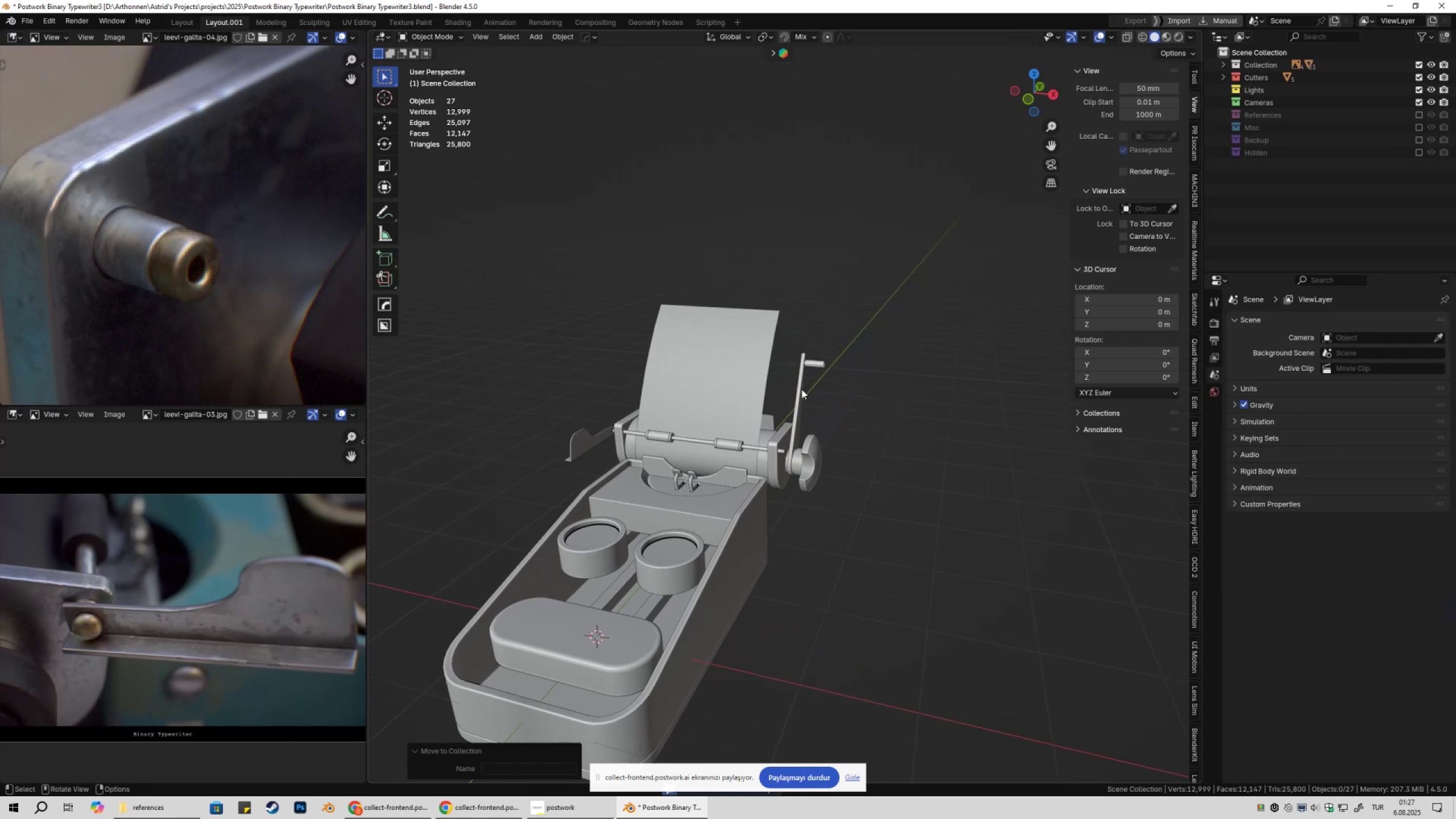 
left_click([801, 389])
 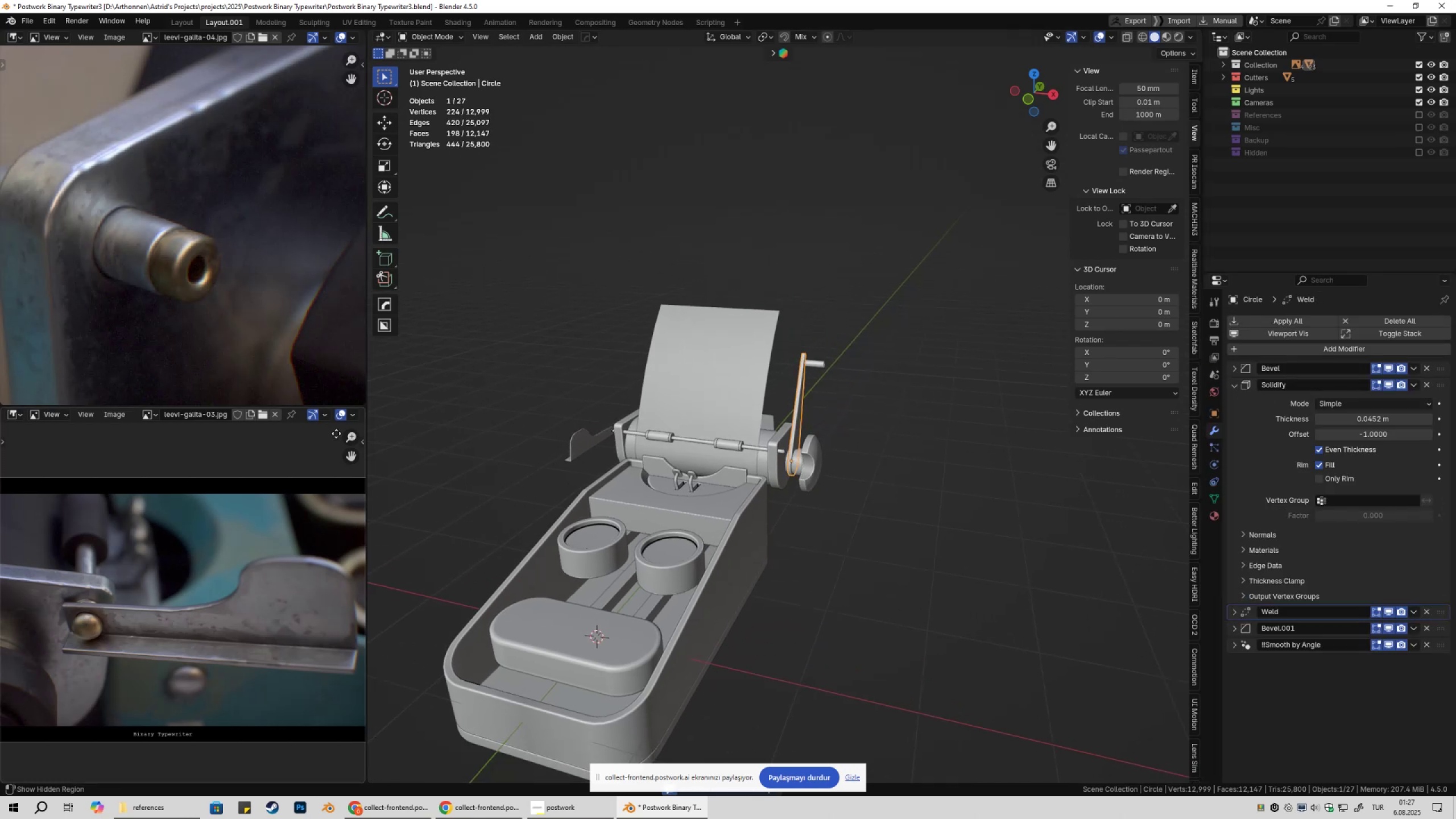 
scroll: coordinate [220, 336], scroll_direction: down, amount: 7.0
 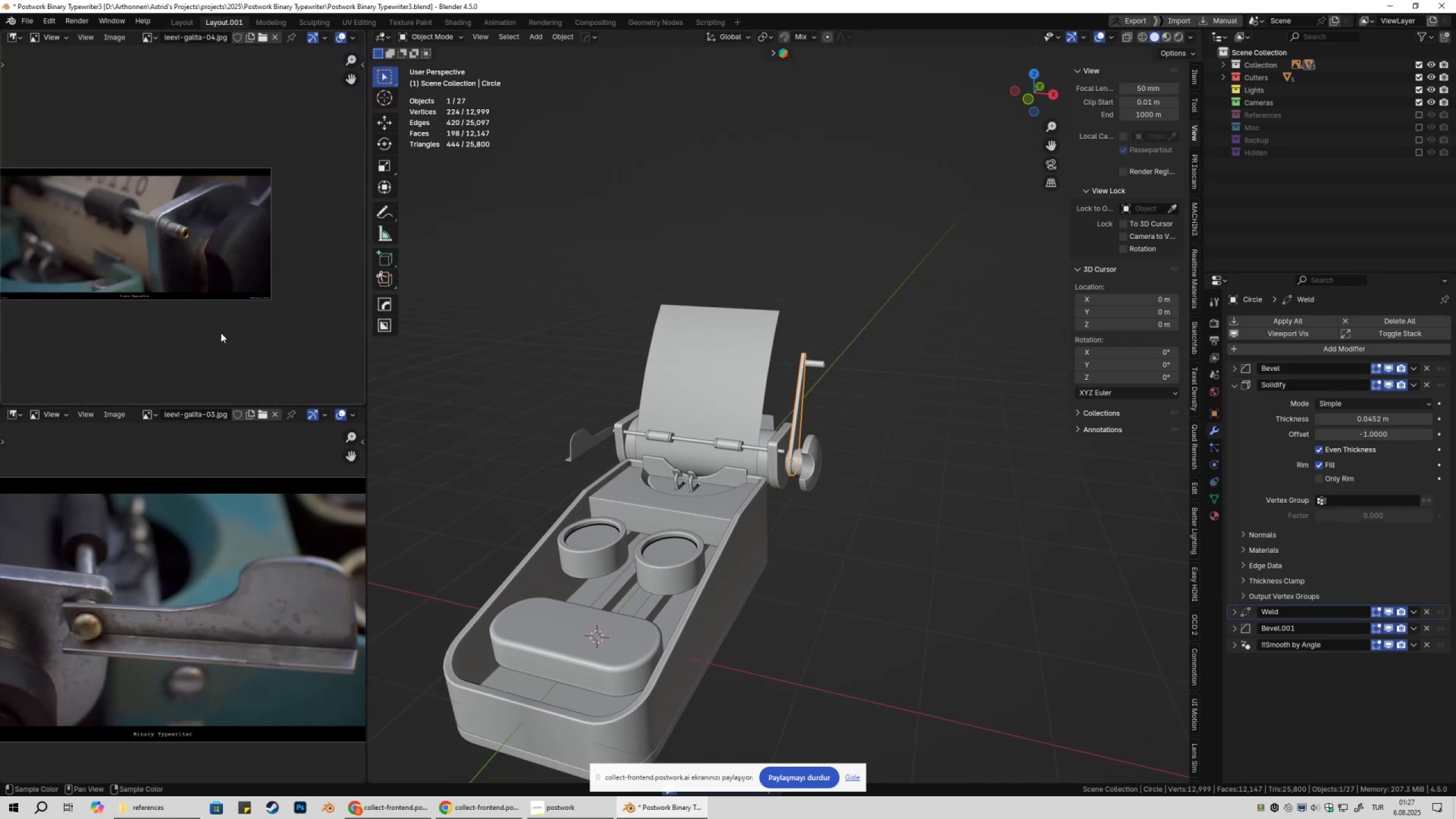 
hold_key(key=ShiftLeft, duration=0.38)
 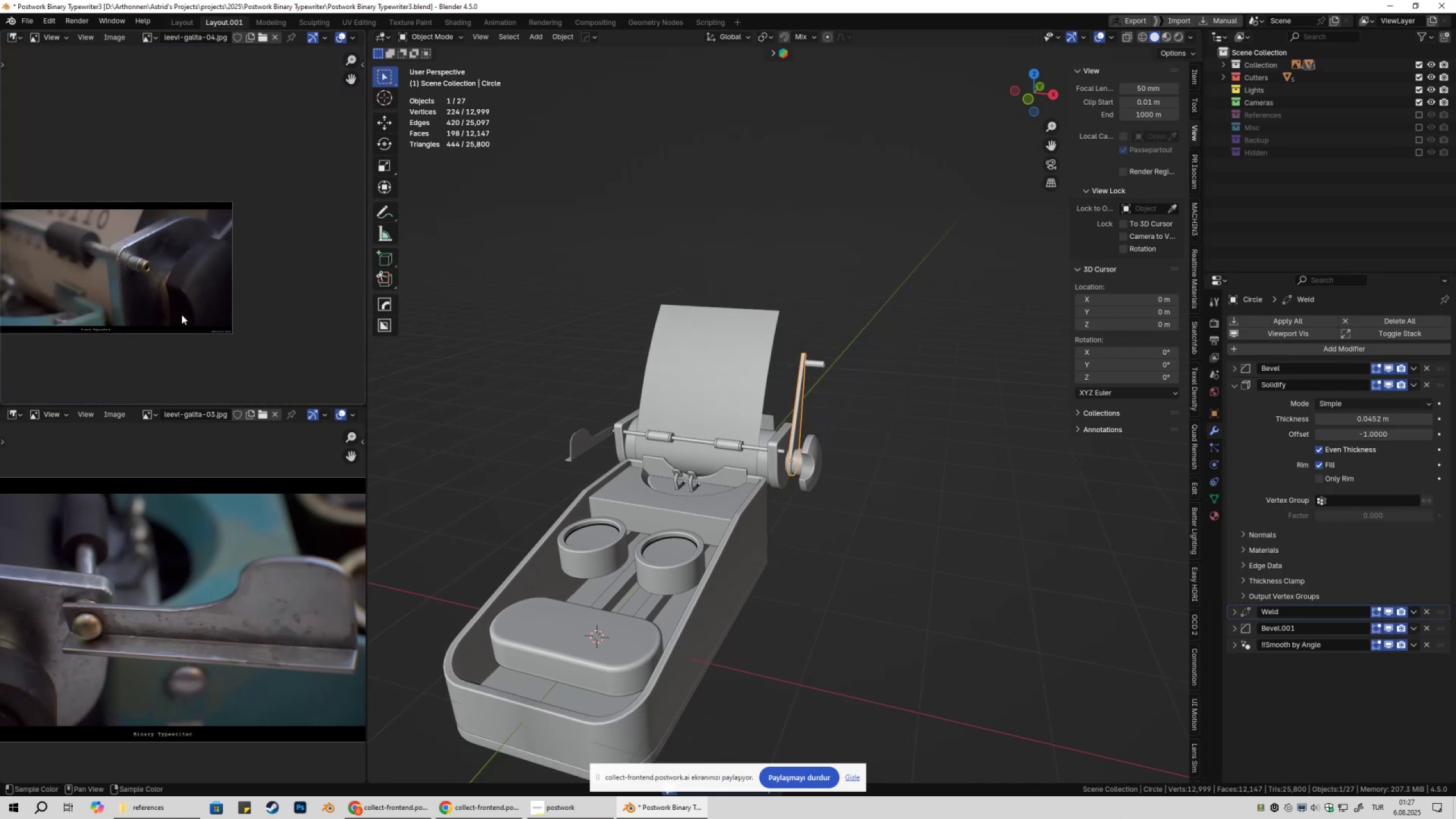 
hold_key(key=ShiftLeft, duration=0.34)
 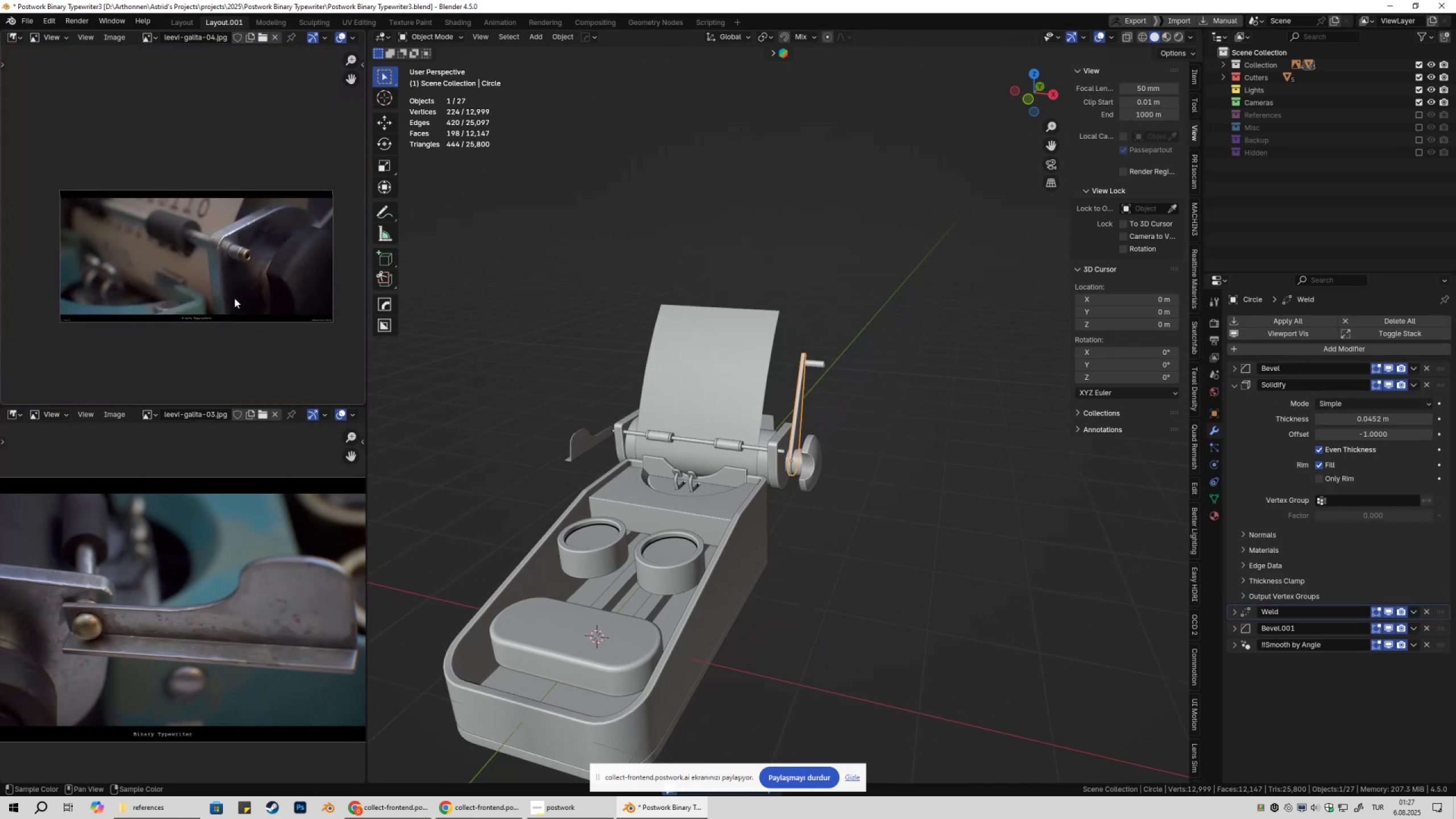 
scroll: coordinate [234, 298], scroll_direction: up, amount: 2.0
 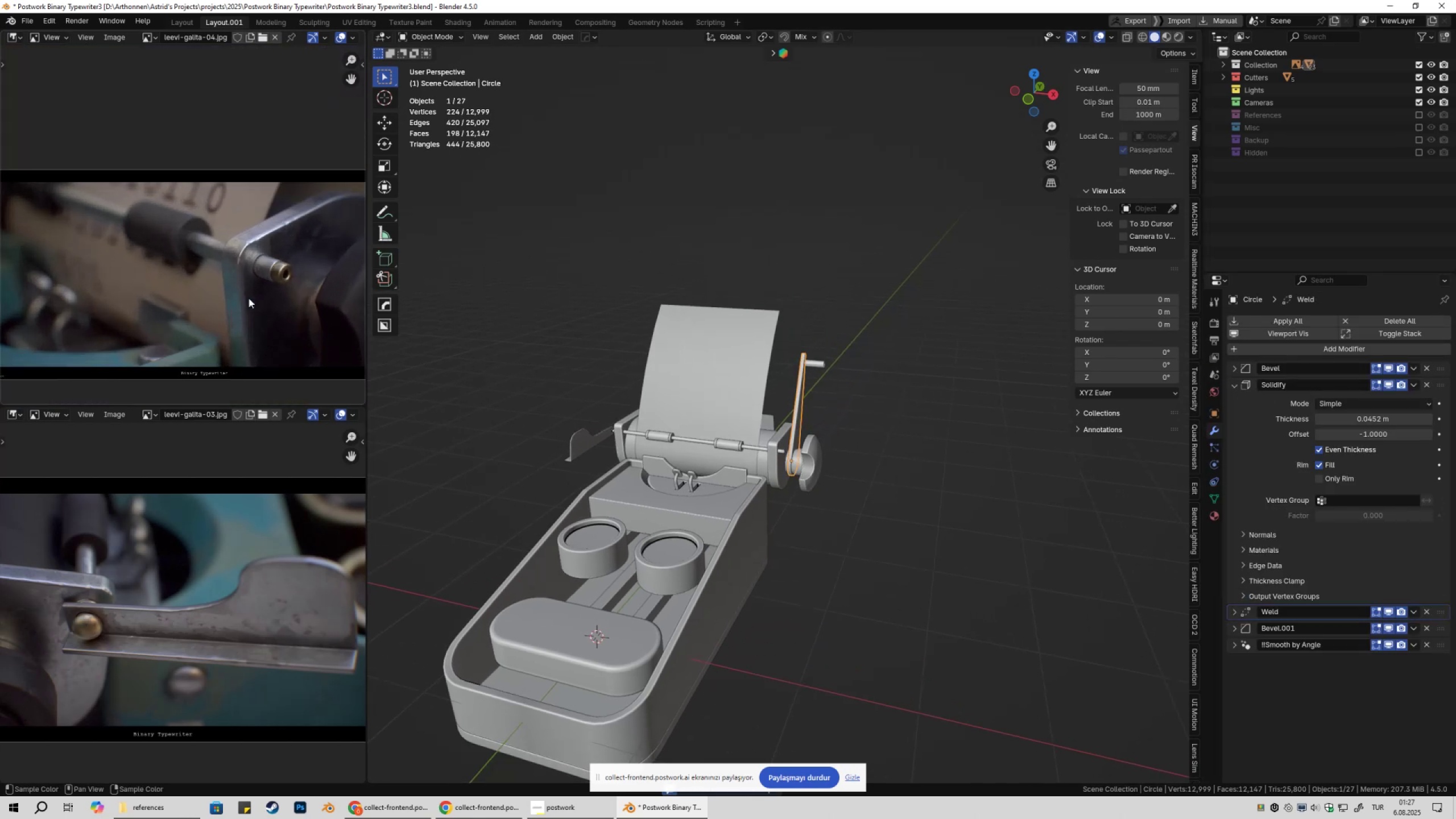 
hold_key(key=ShiftLeft, duration=0.32)
 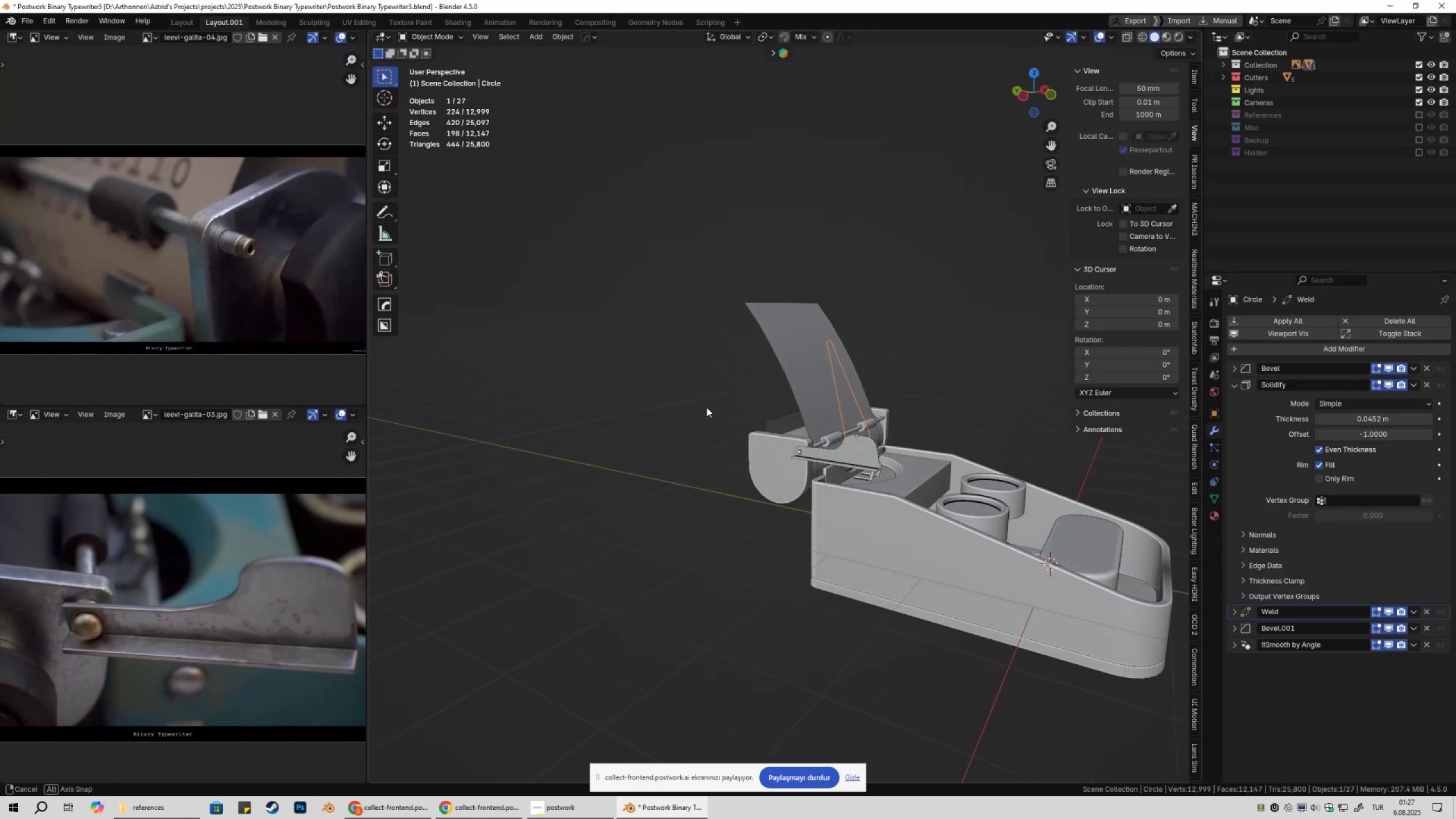 
hold_key(key=ShiftLeft, duration=0.47)
 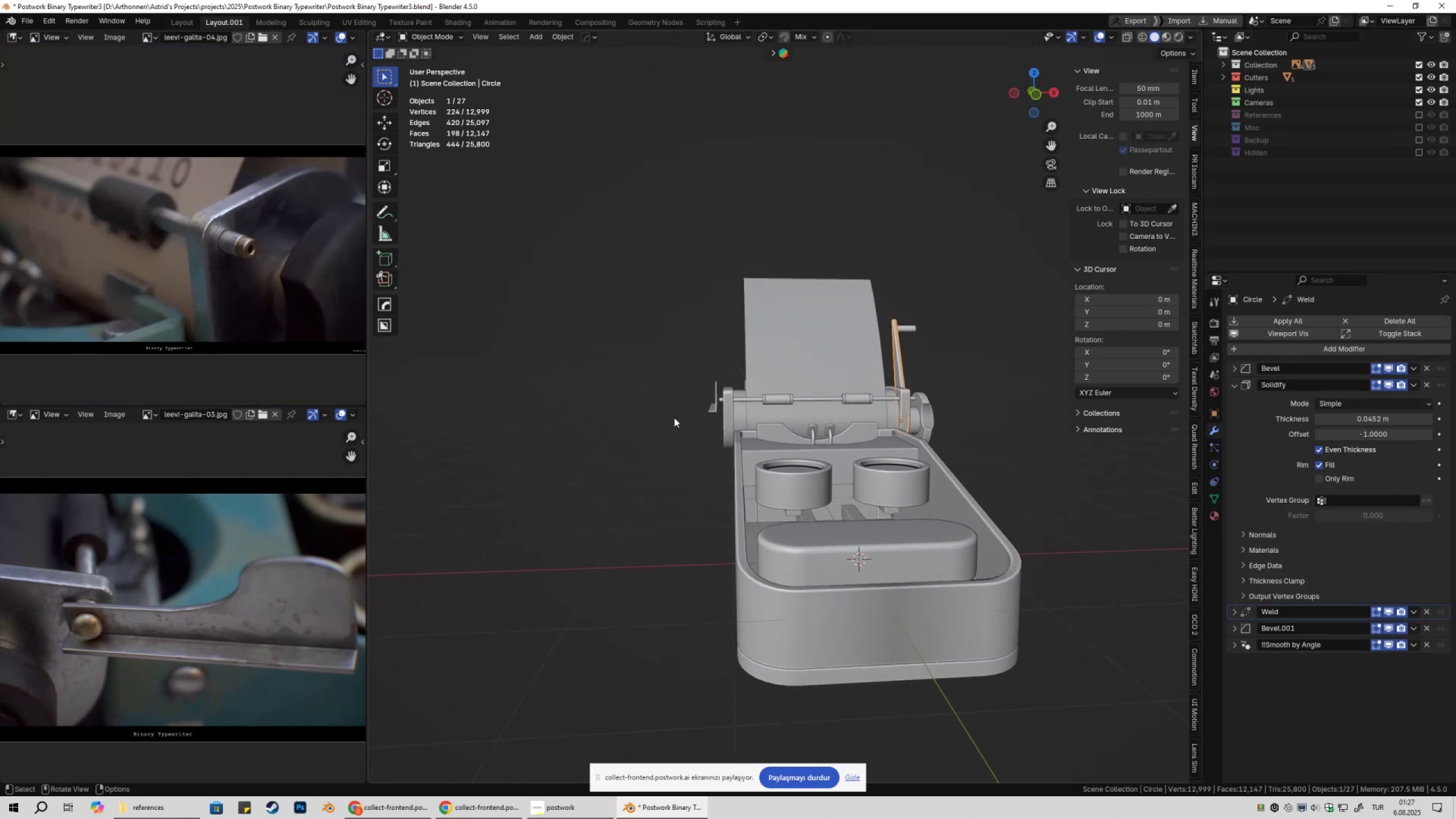 
scroll: coordinate [689, 442], scroll_direction: up, amount: 4.0
 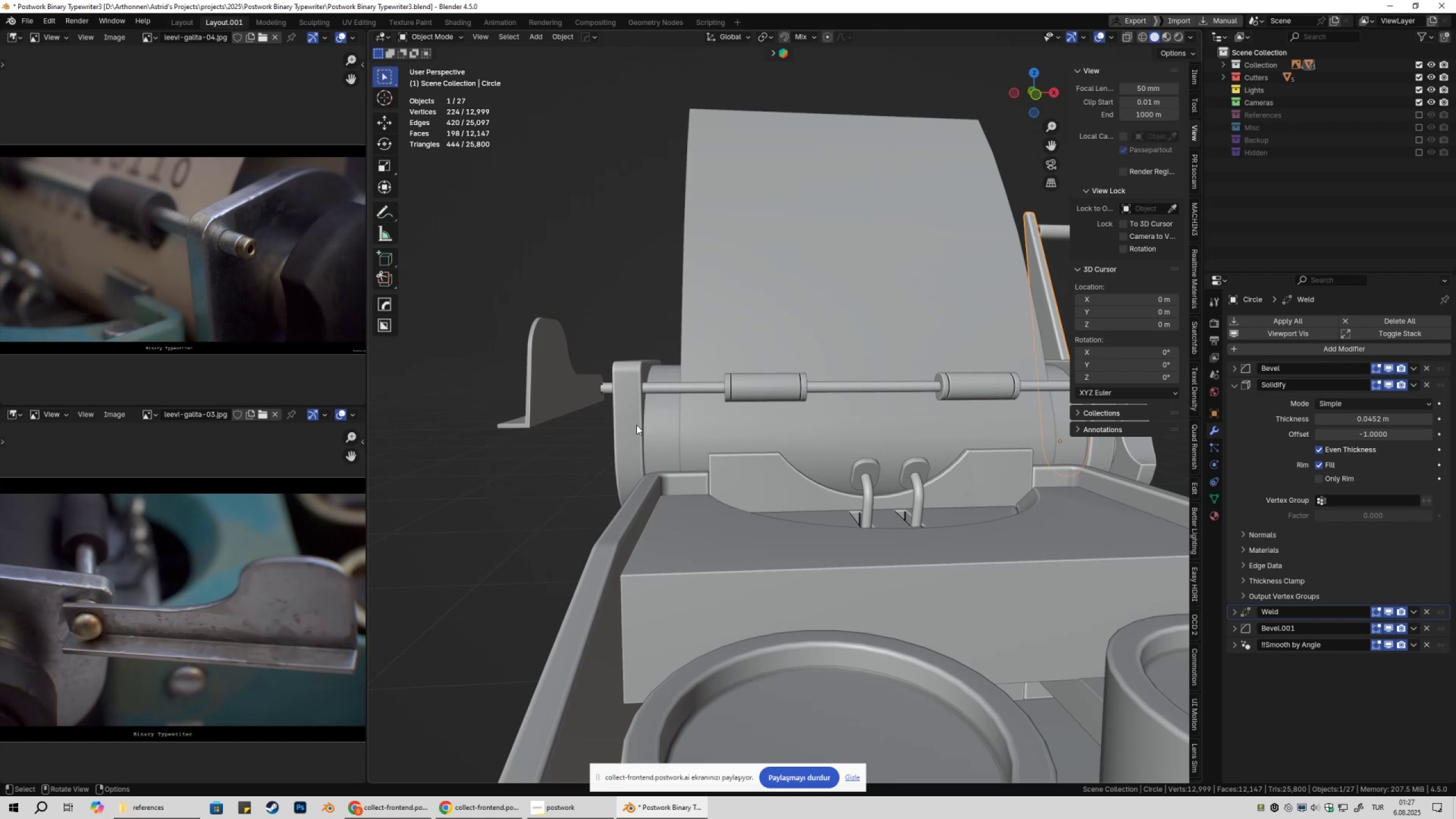 
key(Shift+ShiftLeft)
 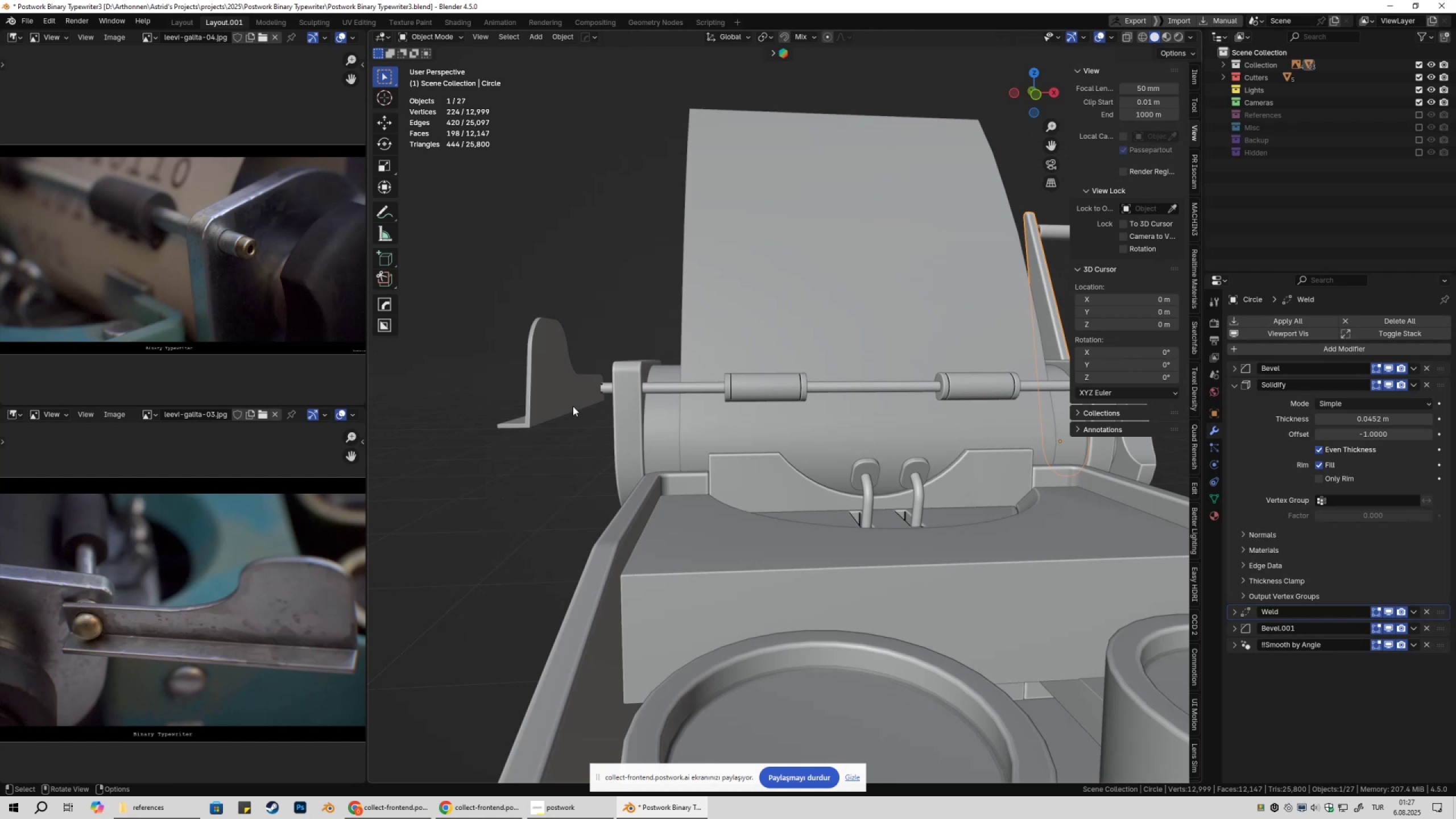 
left_click([573, 406])
 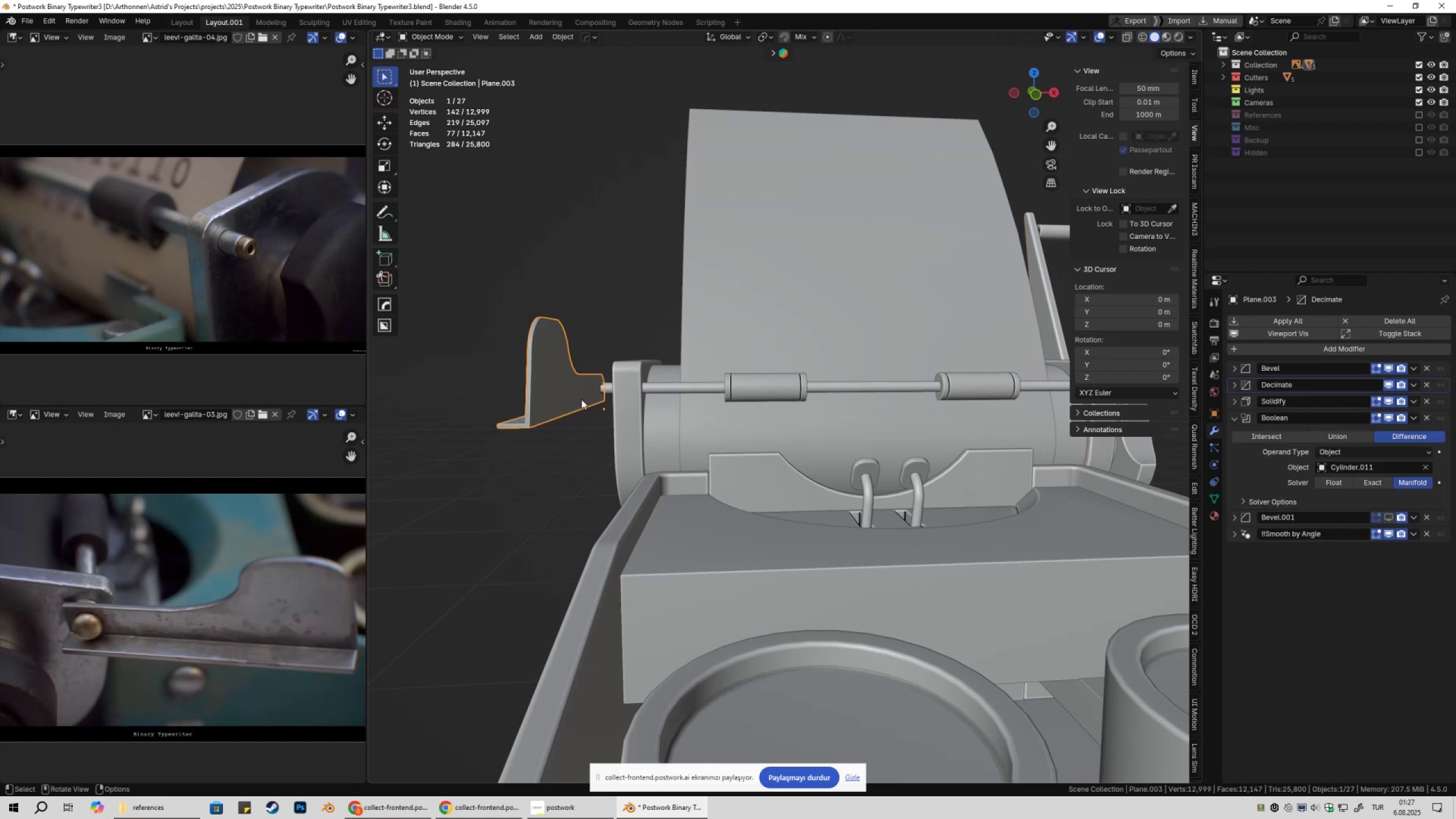 
hold_key(key=ShiftLeft, duration=0.43)
 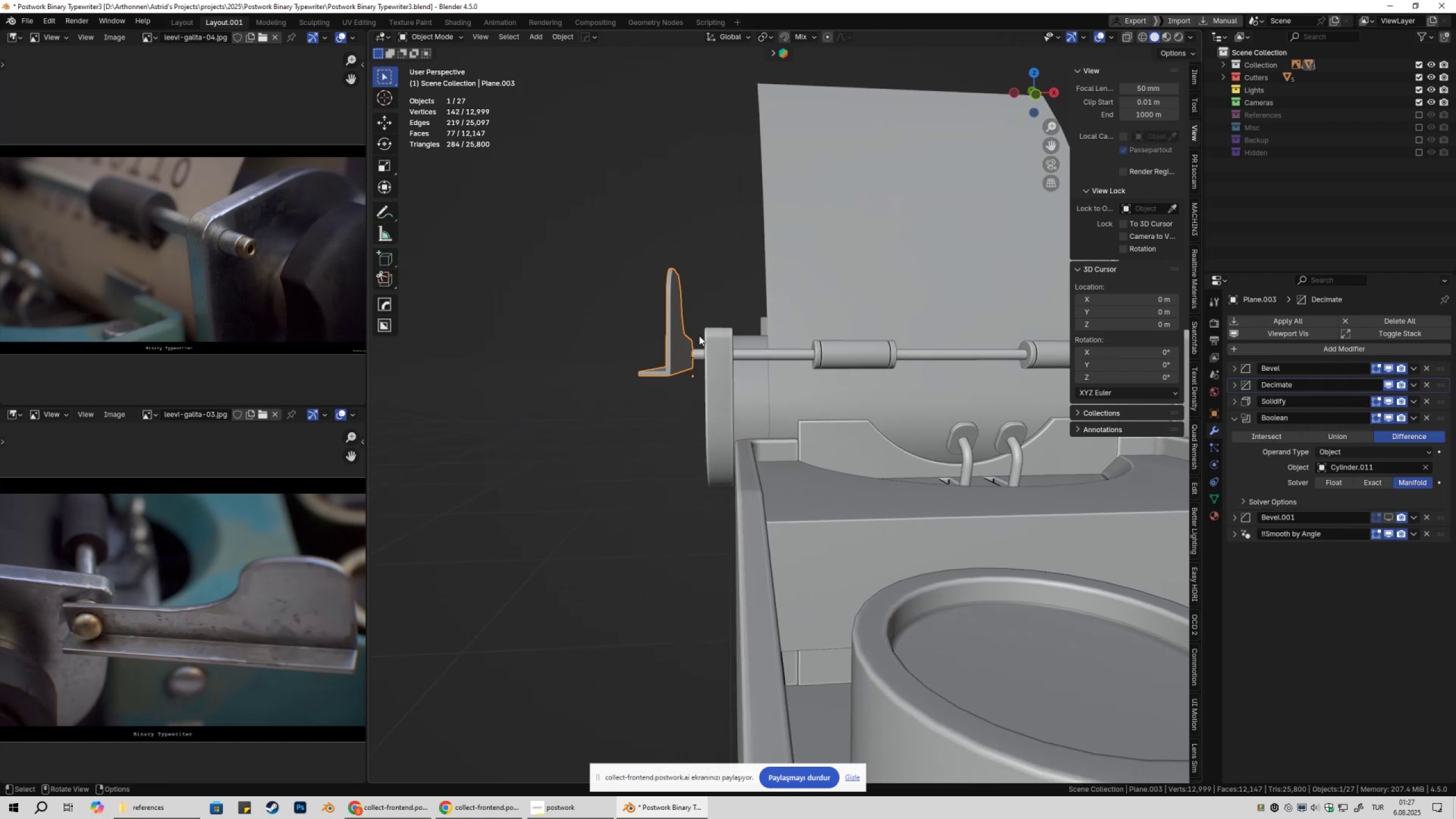 
scroll: coordinate [674, 338], scroll_direction: up, amount: 1.0
 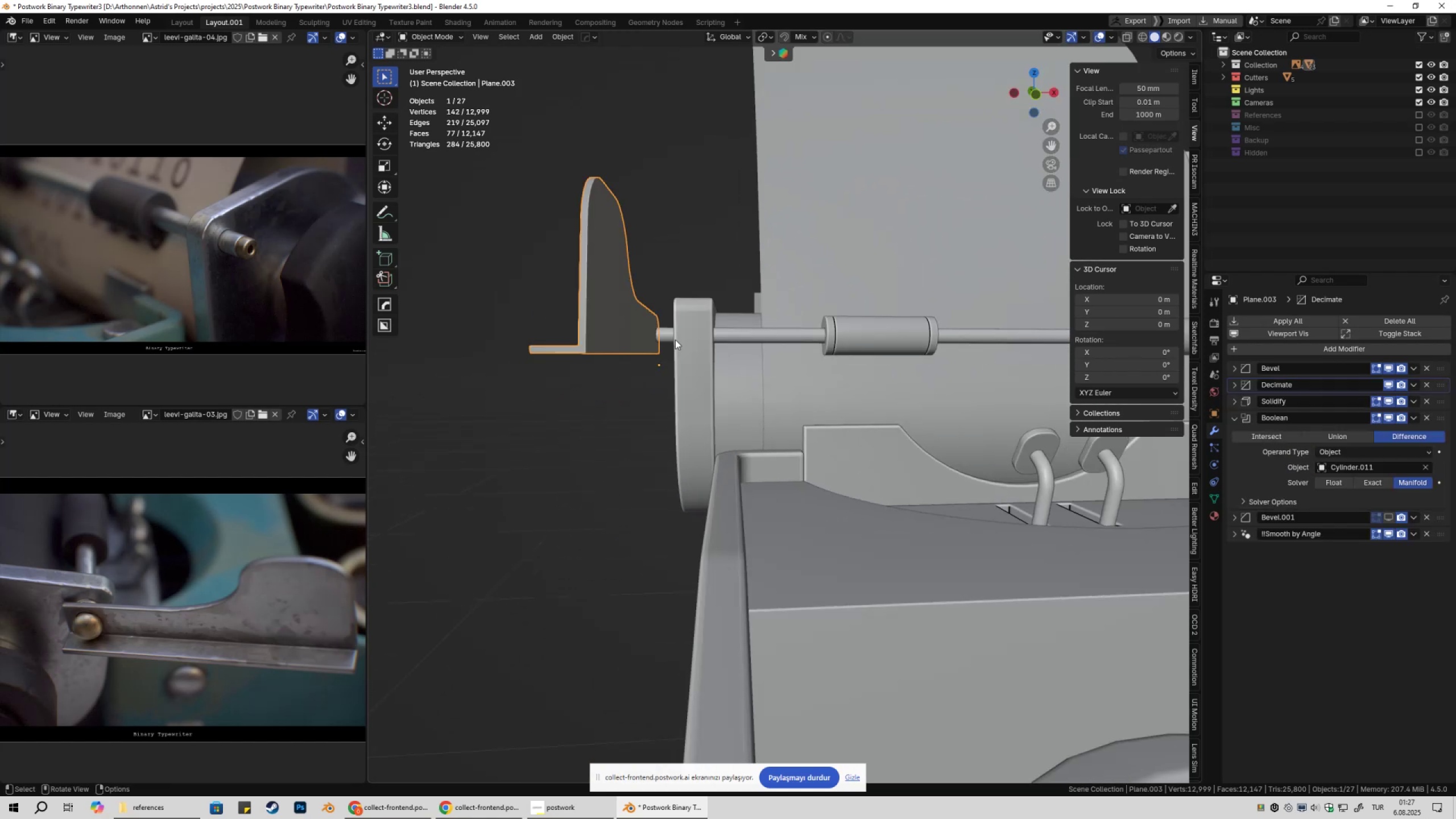 
key(Tab)
 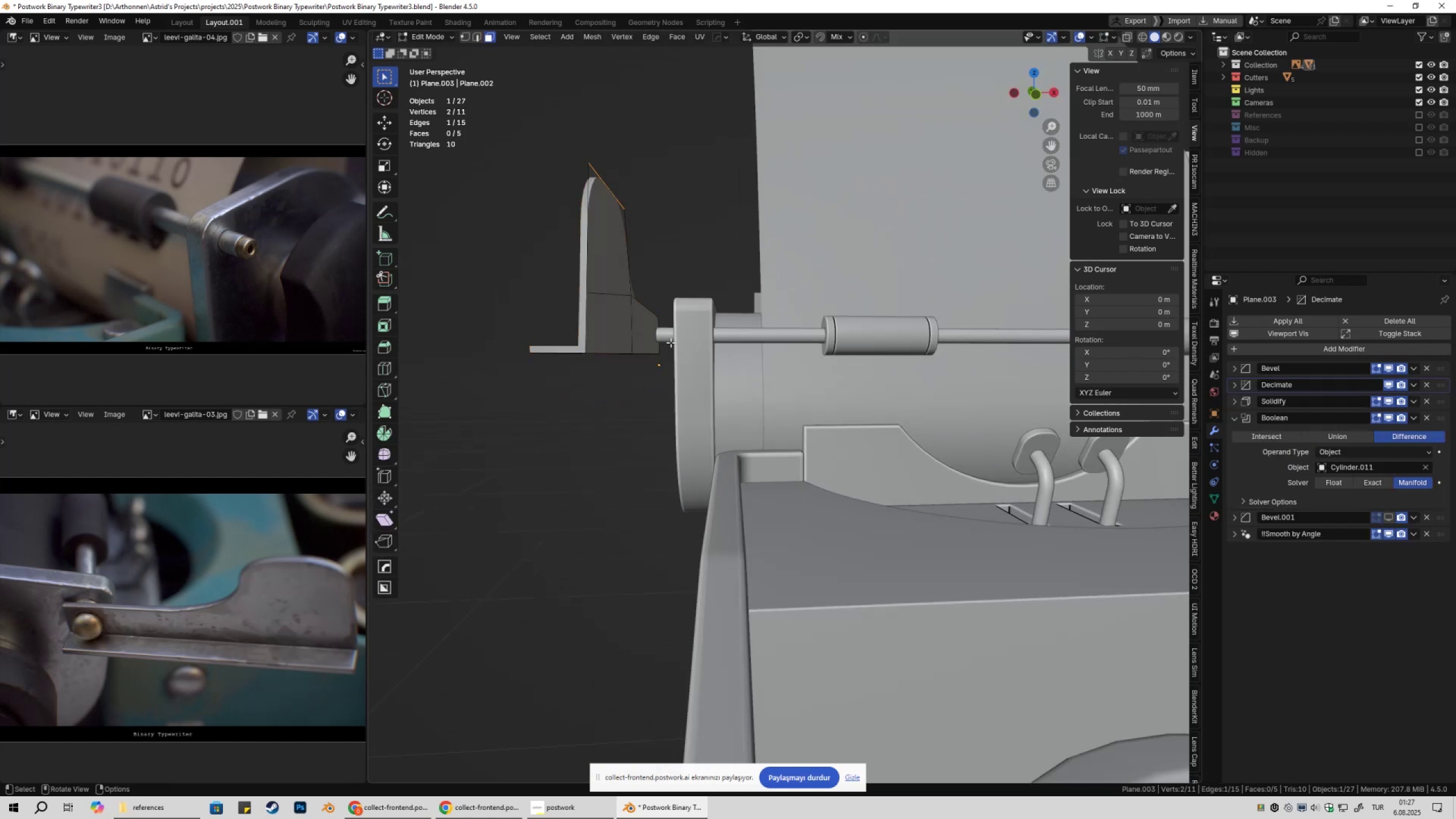 
key(Tab)
 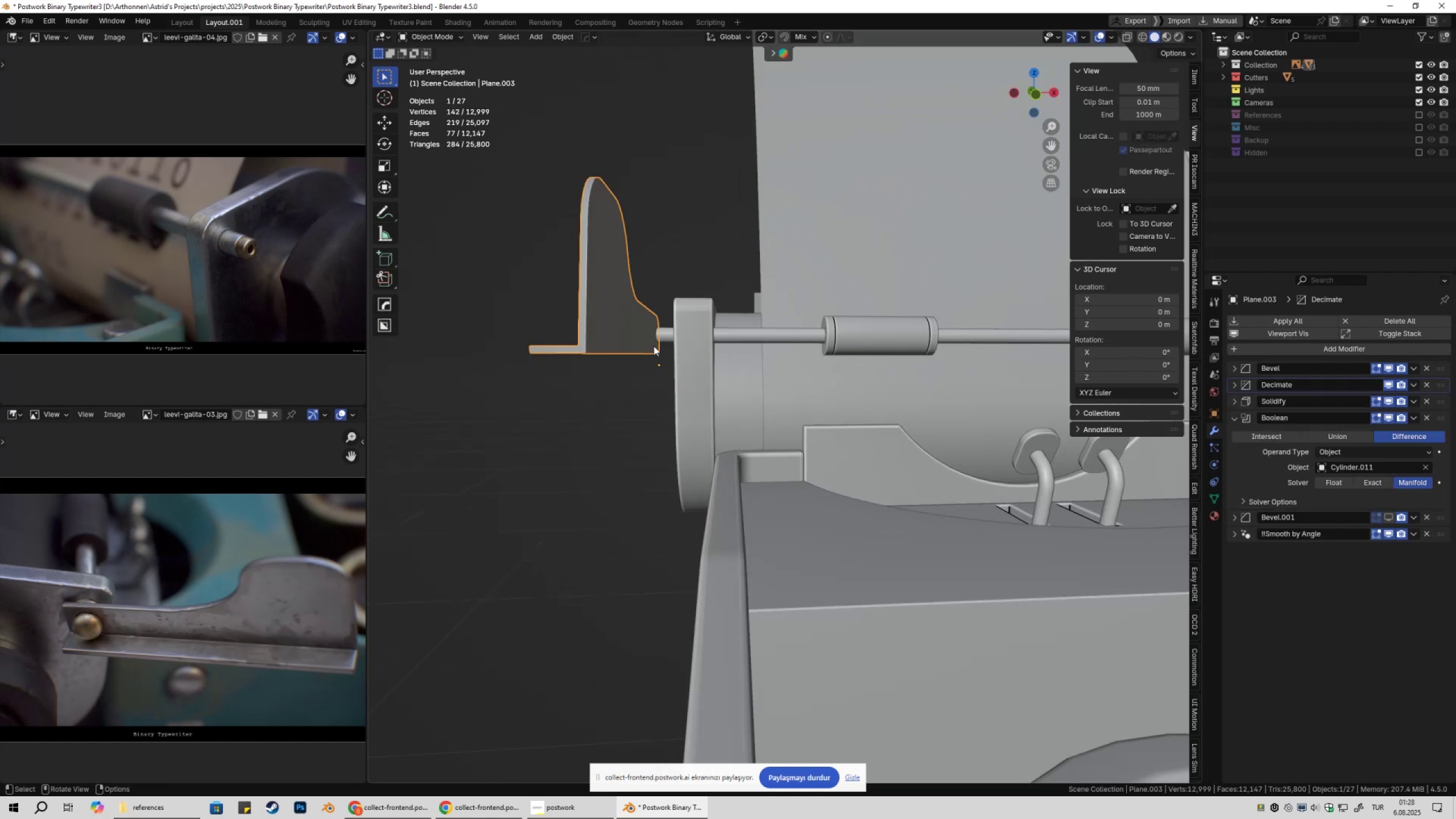 
hold_key(key=ShiftLeft, duration=0.35)
 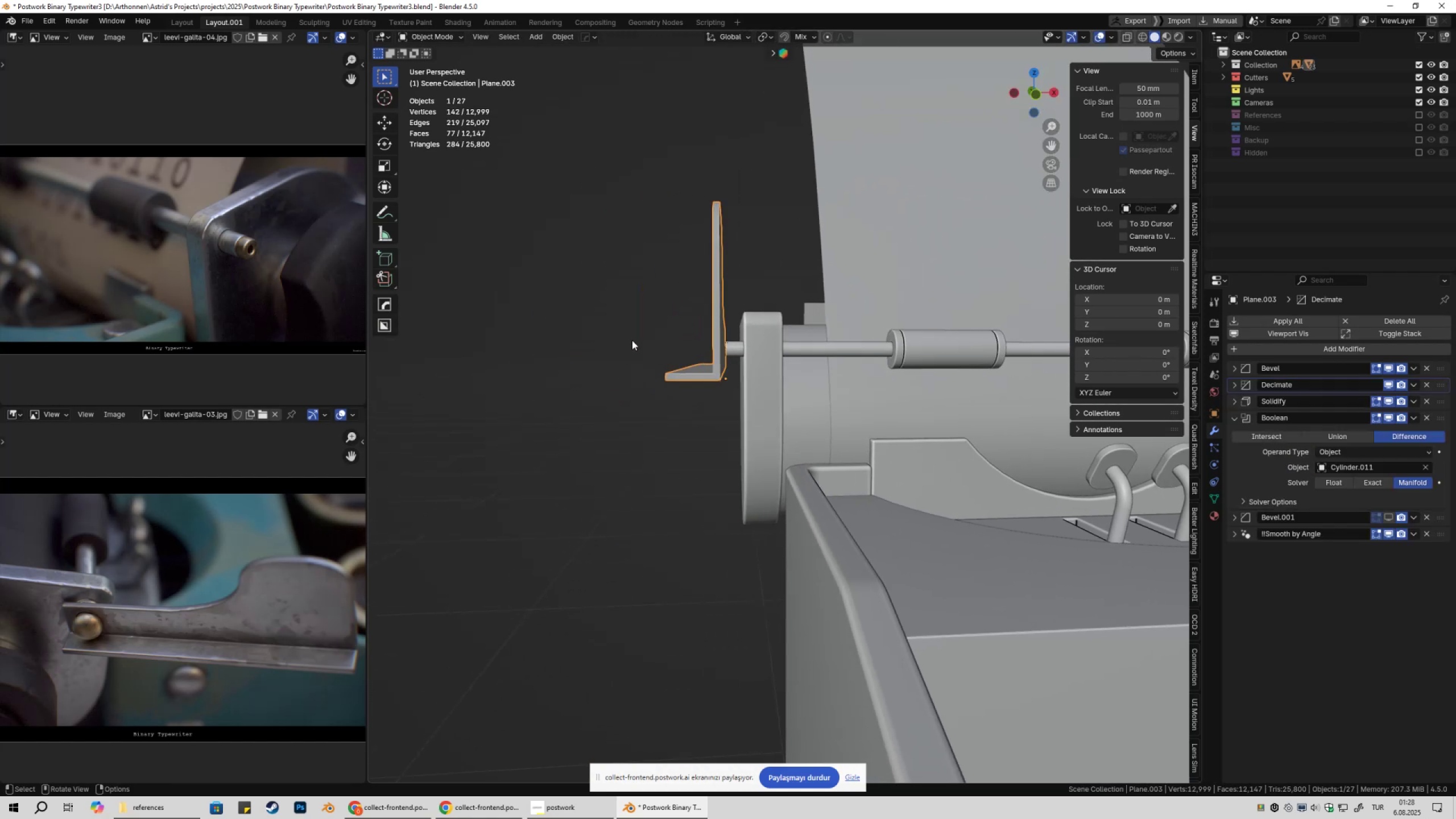 
scroll: coordinate [632, 340], scroll_direction: up, amount: 1.0
 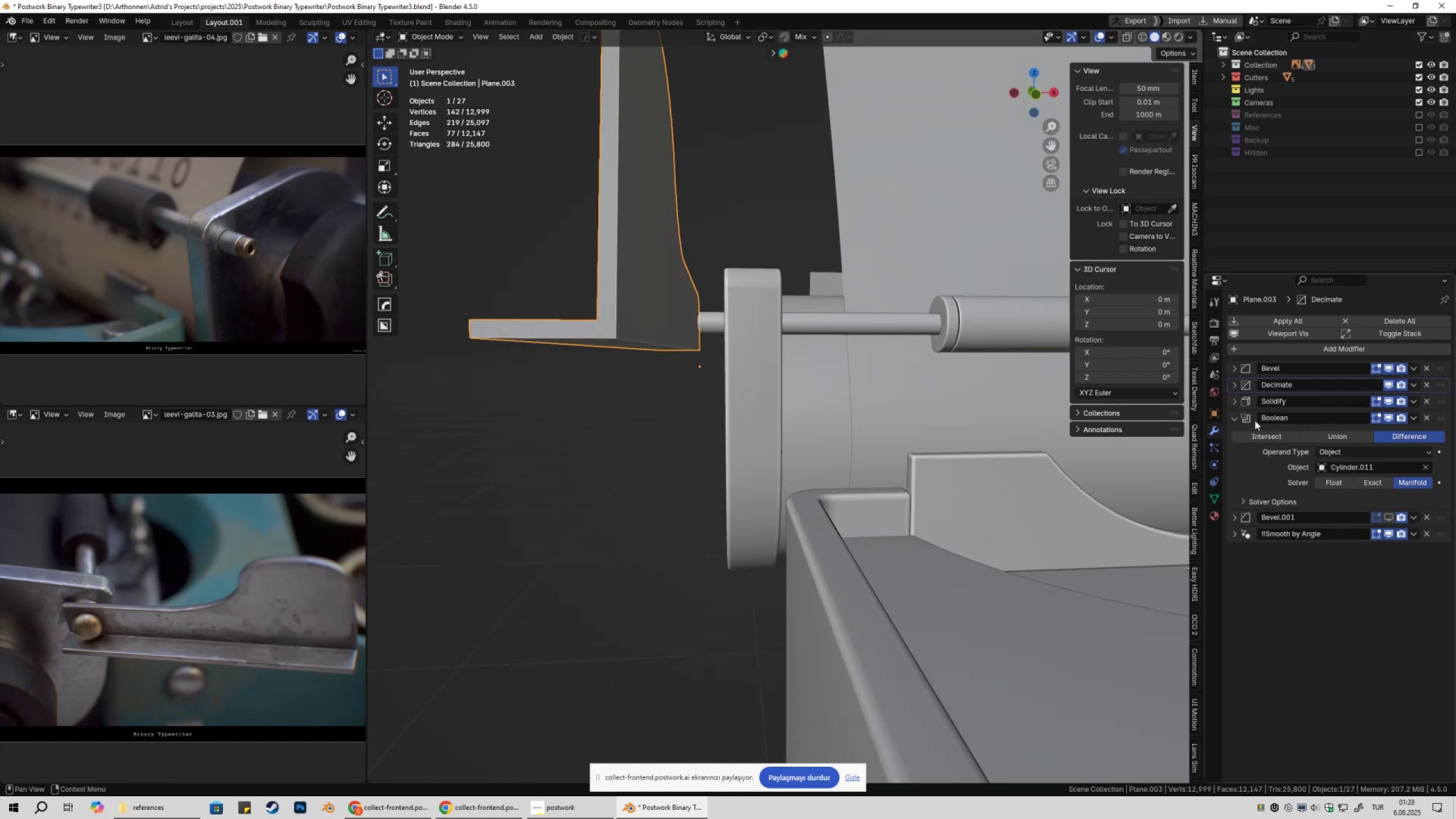 
left_click([1234, 423])
 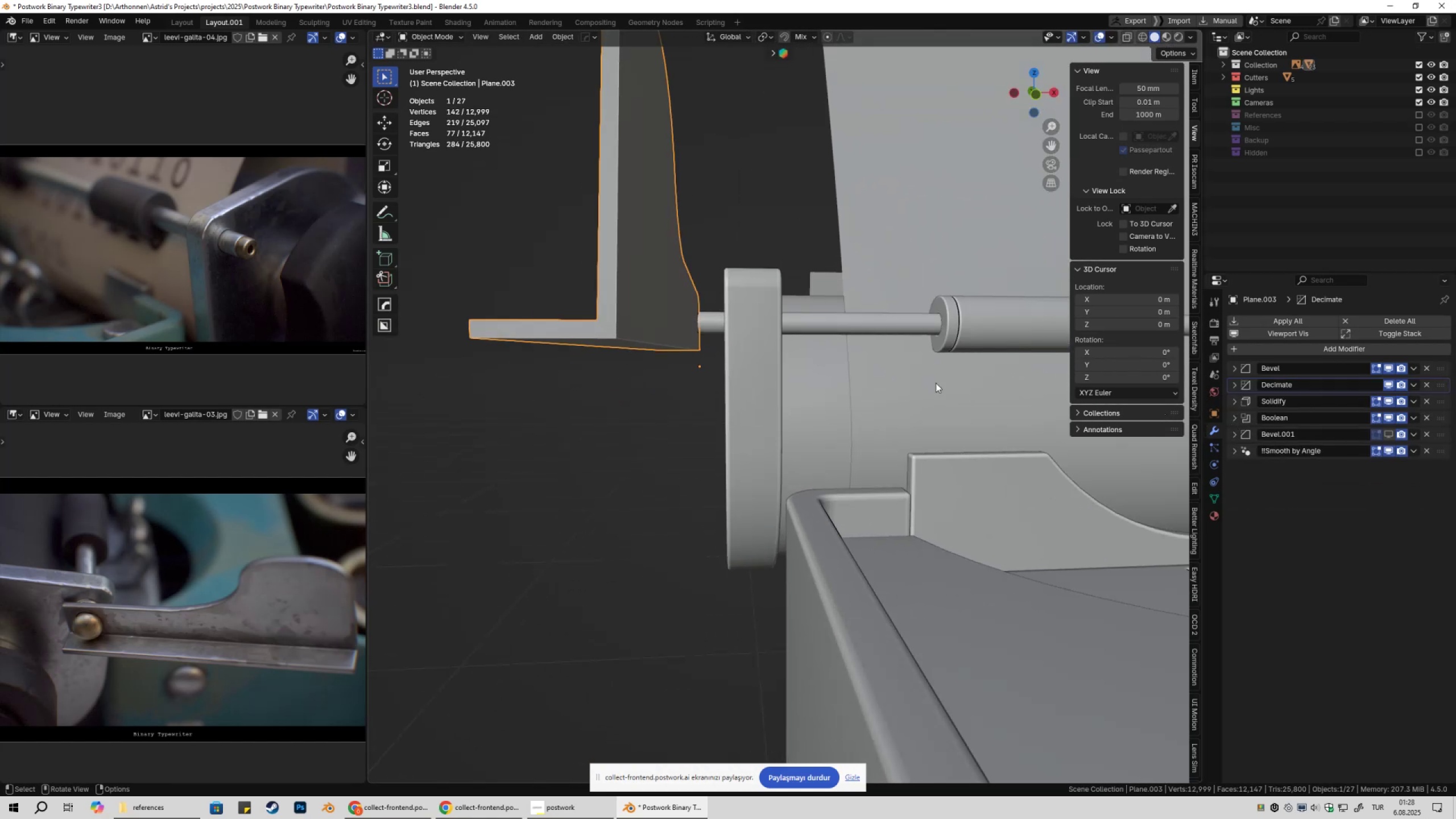 
hold_key(key=ShiftLeft, duration=0.44)
 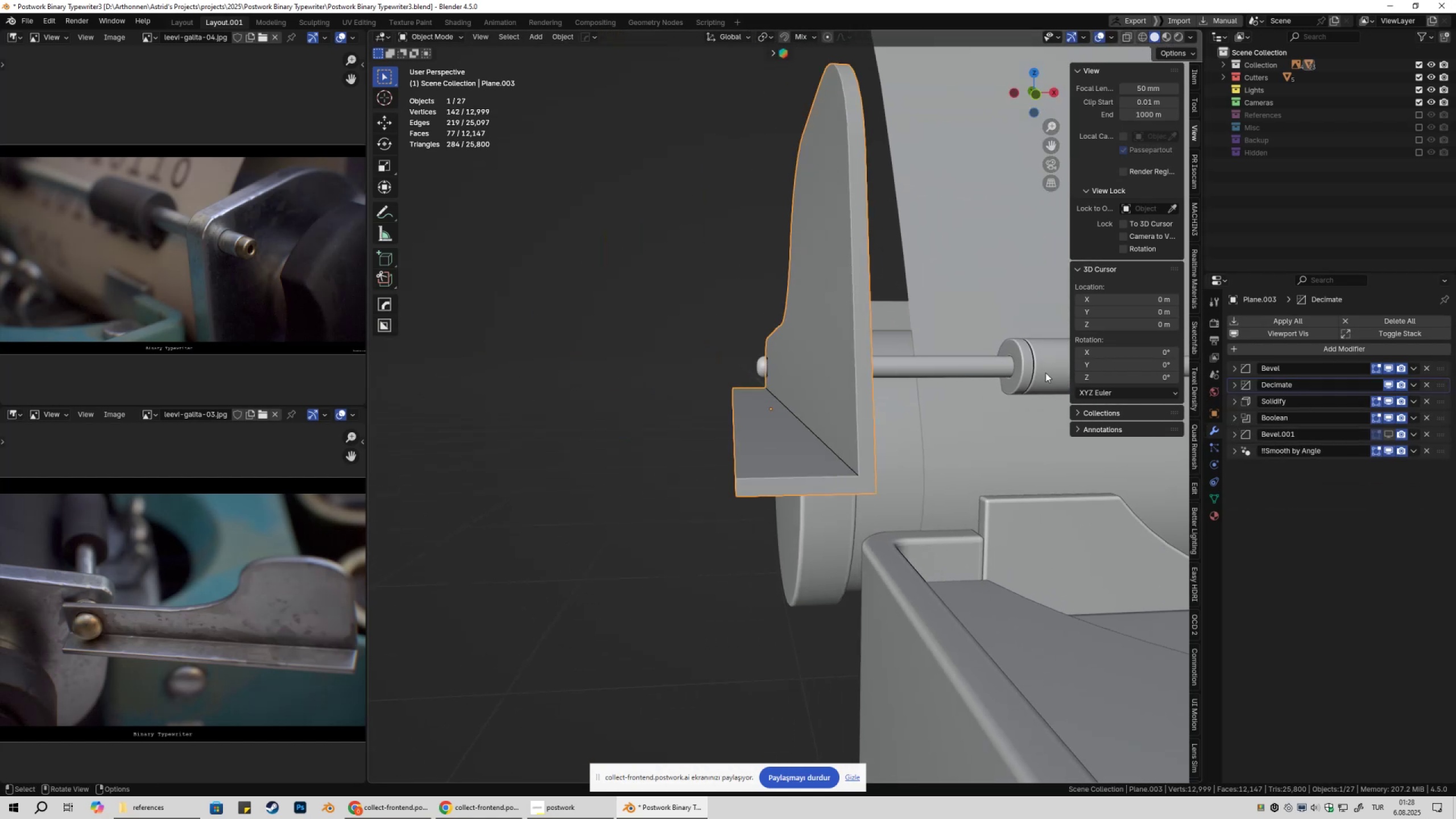 
hold_key(key=ShiftLeft, duration=0.7)
 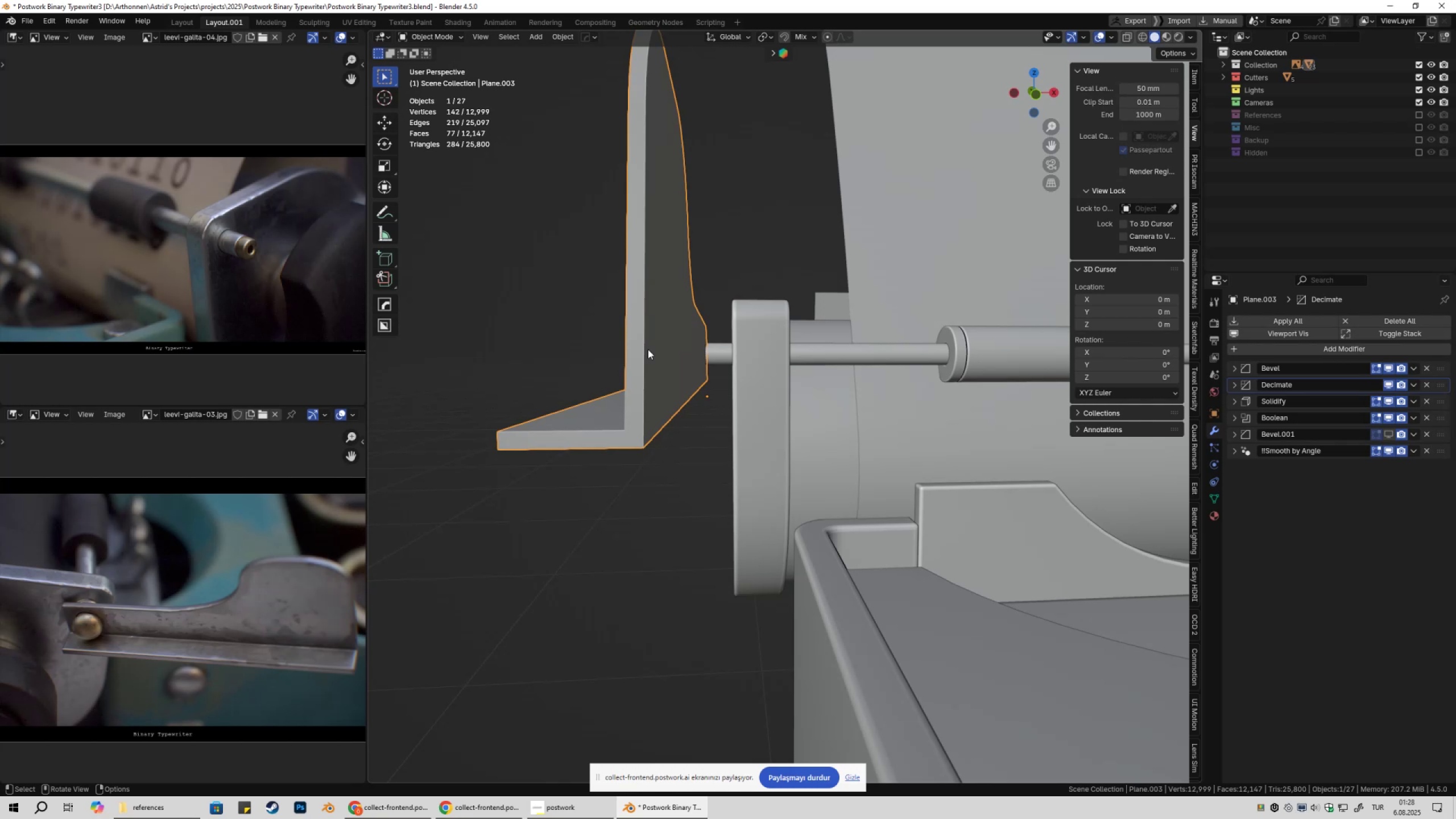 
hold_key(key=ShiftLeft, duration=1.15)
 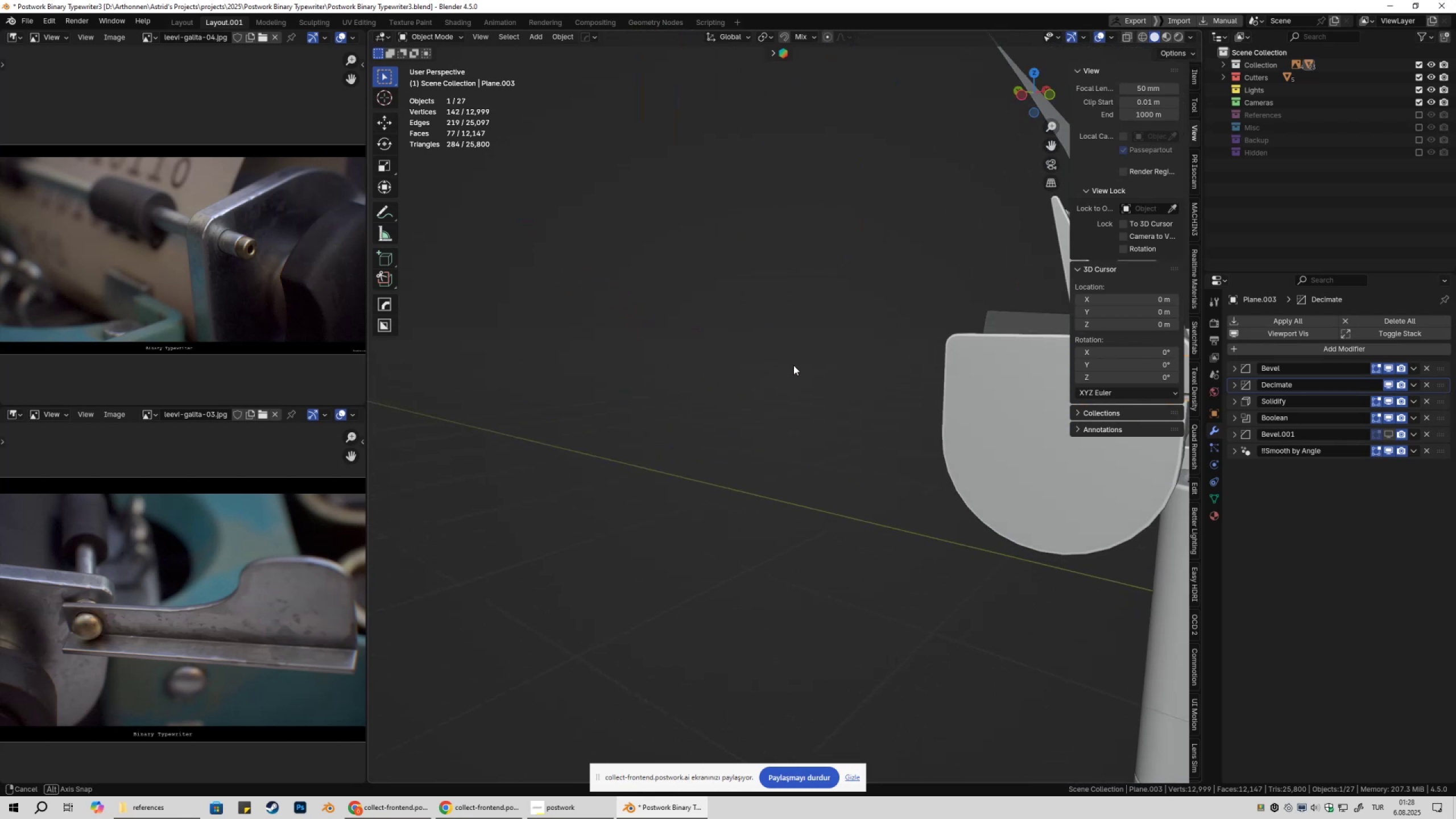 
hold_key(key=ShiftLeft, duration=0.44)
 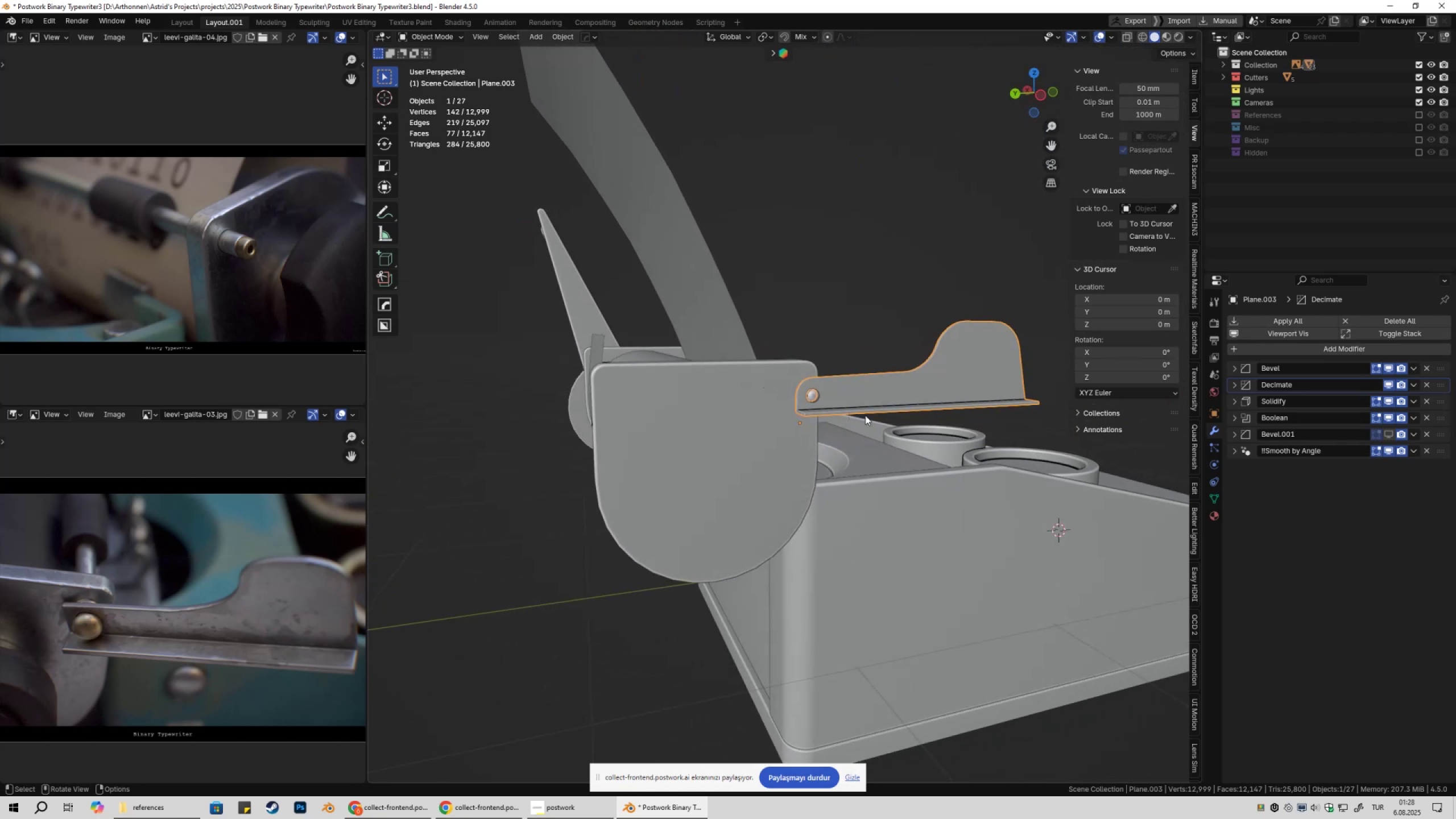 
scroll: coordinate [883, 416], scroll_direction: up, amount: 3.0
 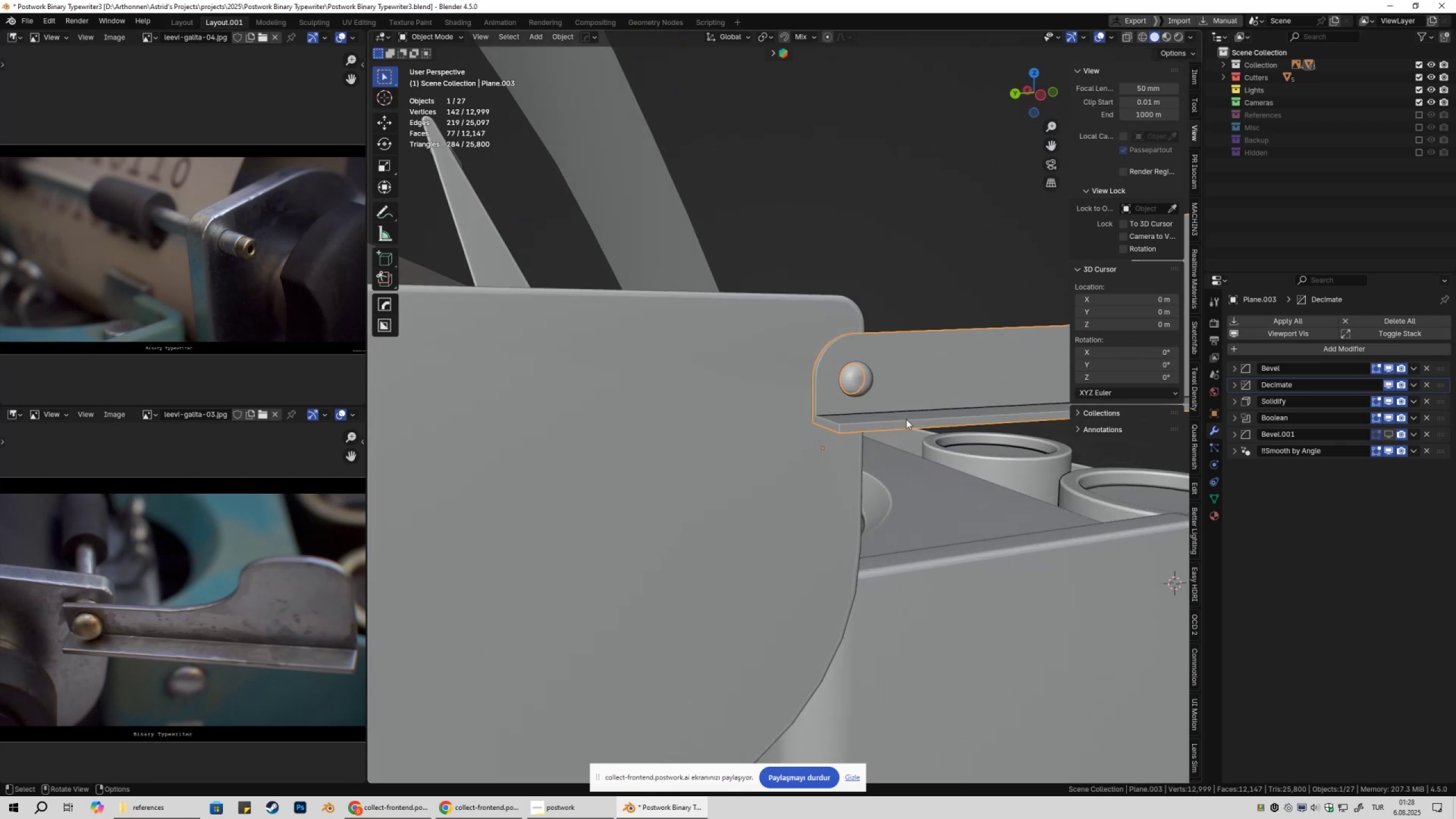 
hold_key(key=ShiftLeft, duration=0.33)
 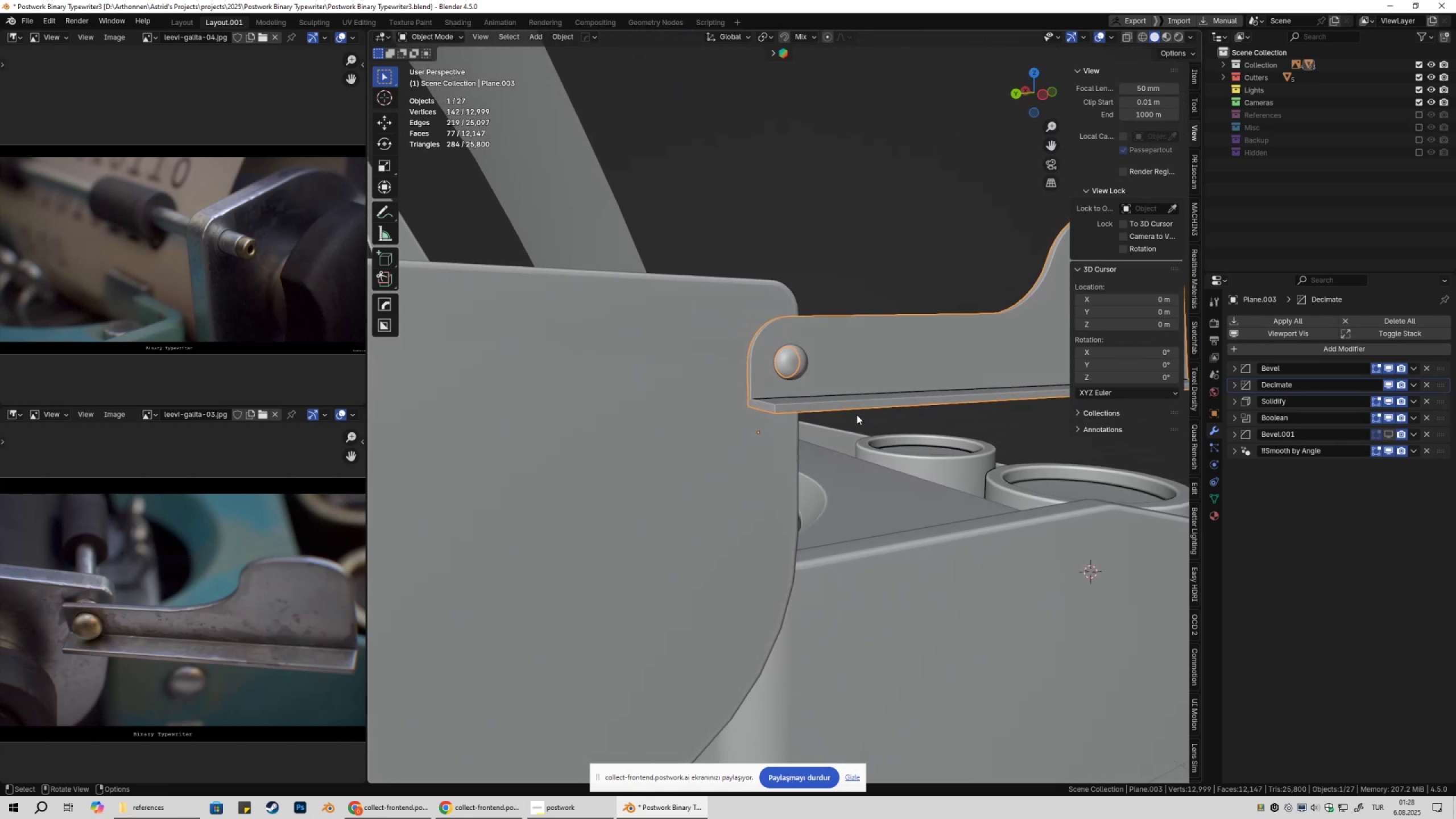 
key(Tab)
 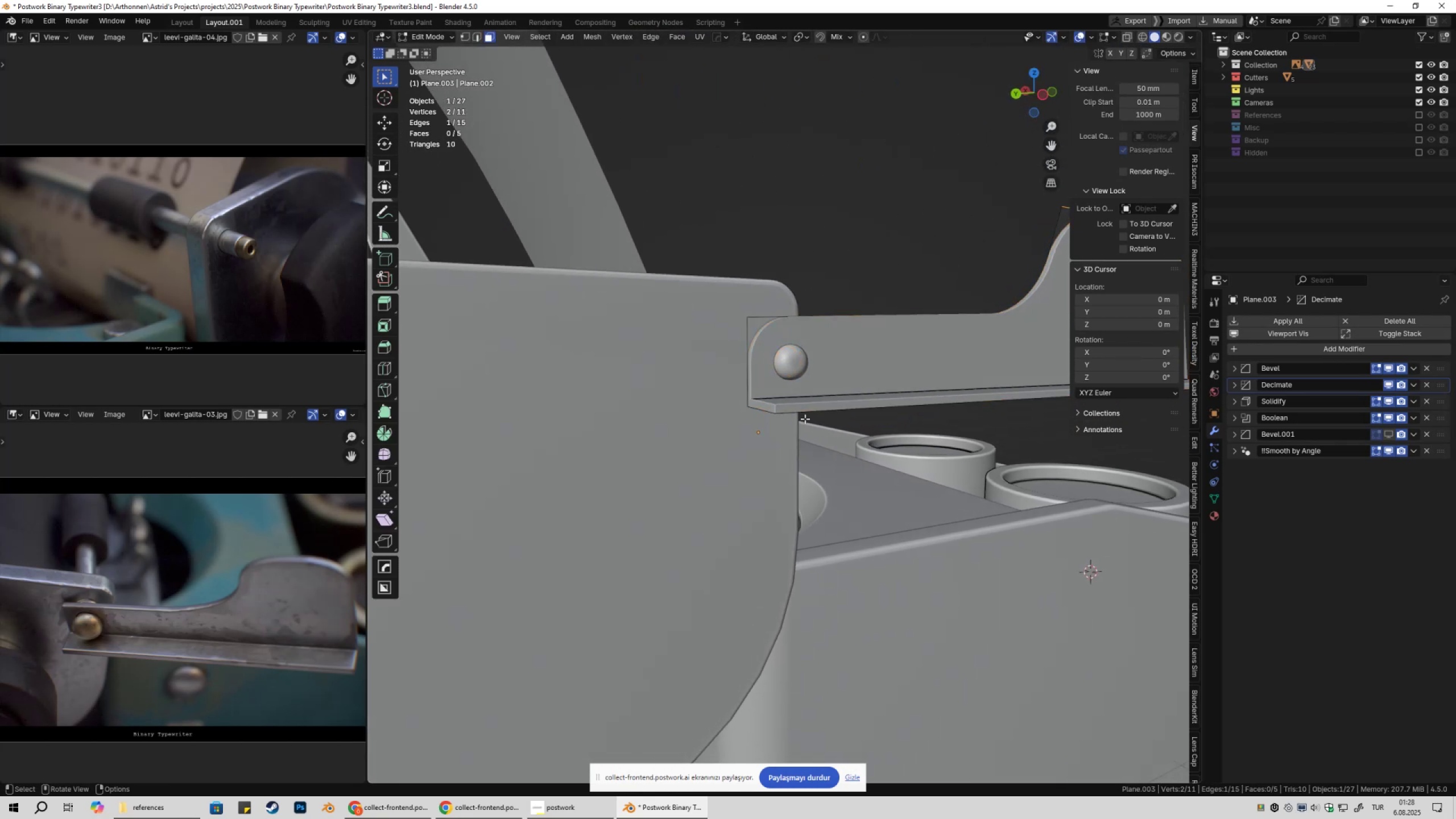 
key(1)
 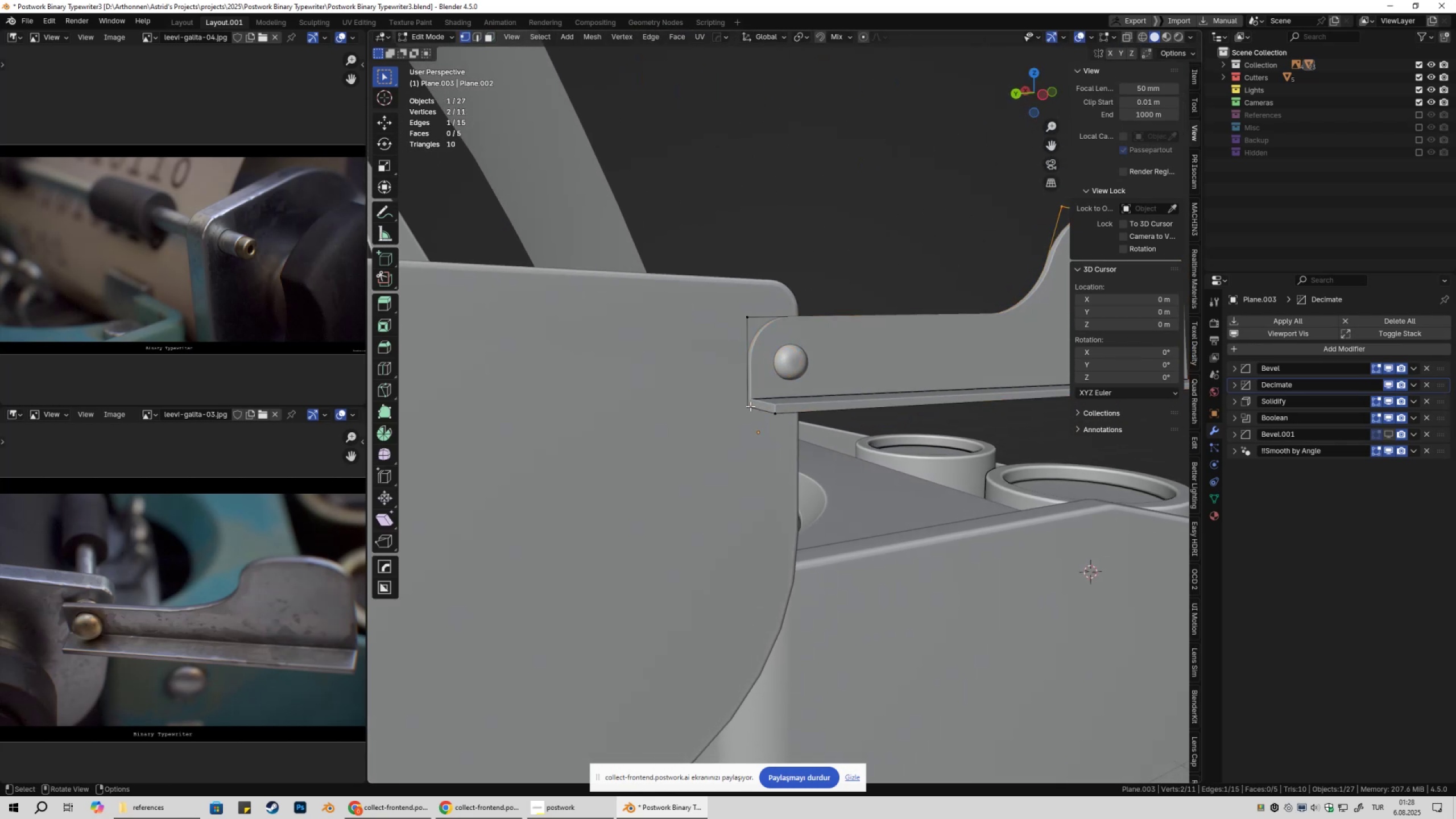 
left_click([750, 406])
 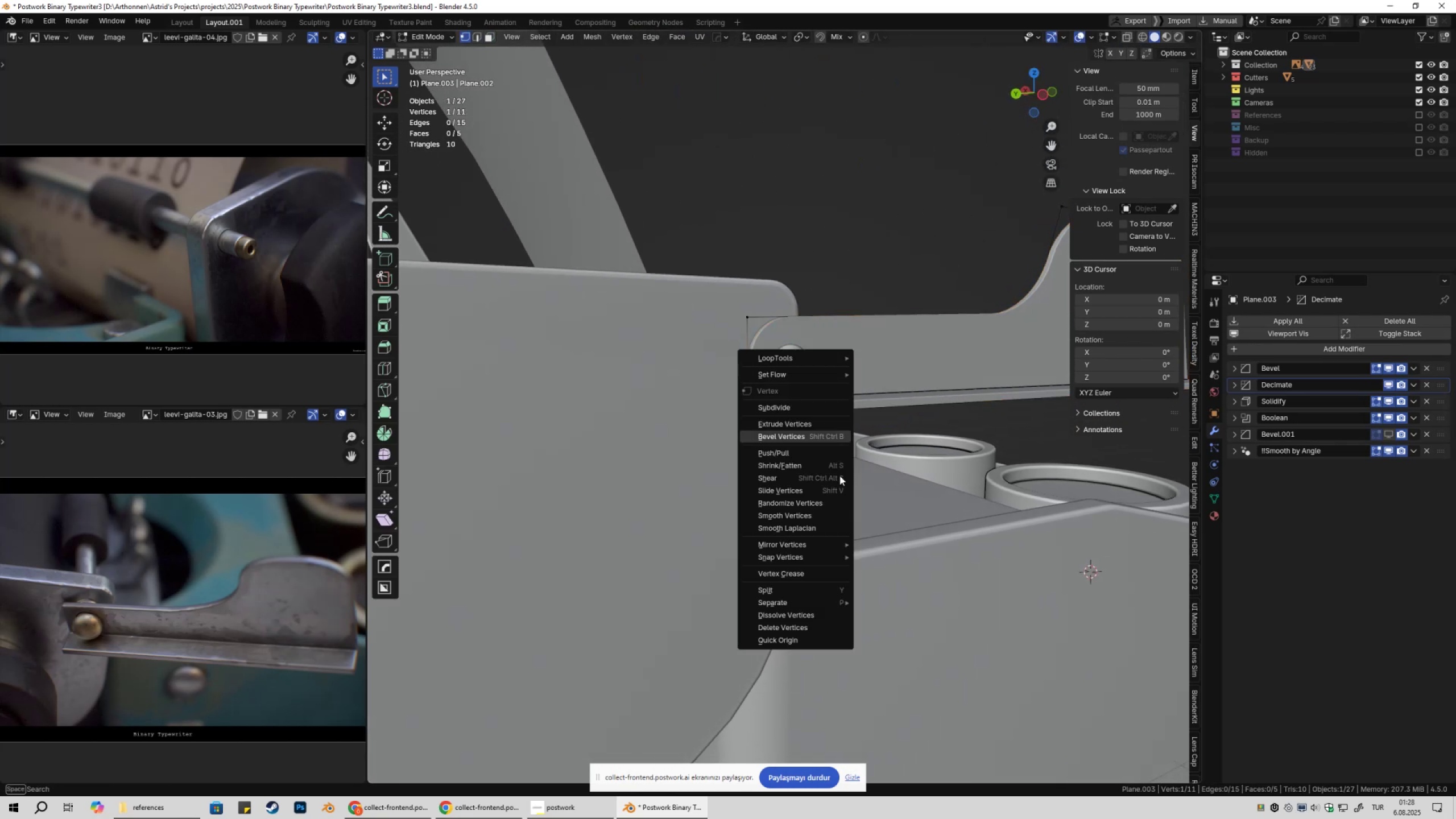 
left_click([777, 644])
 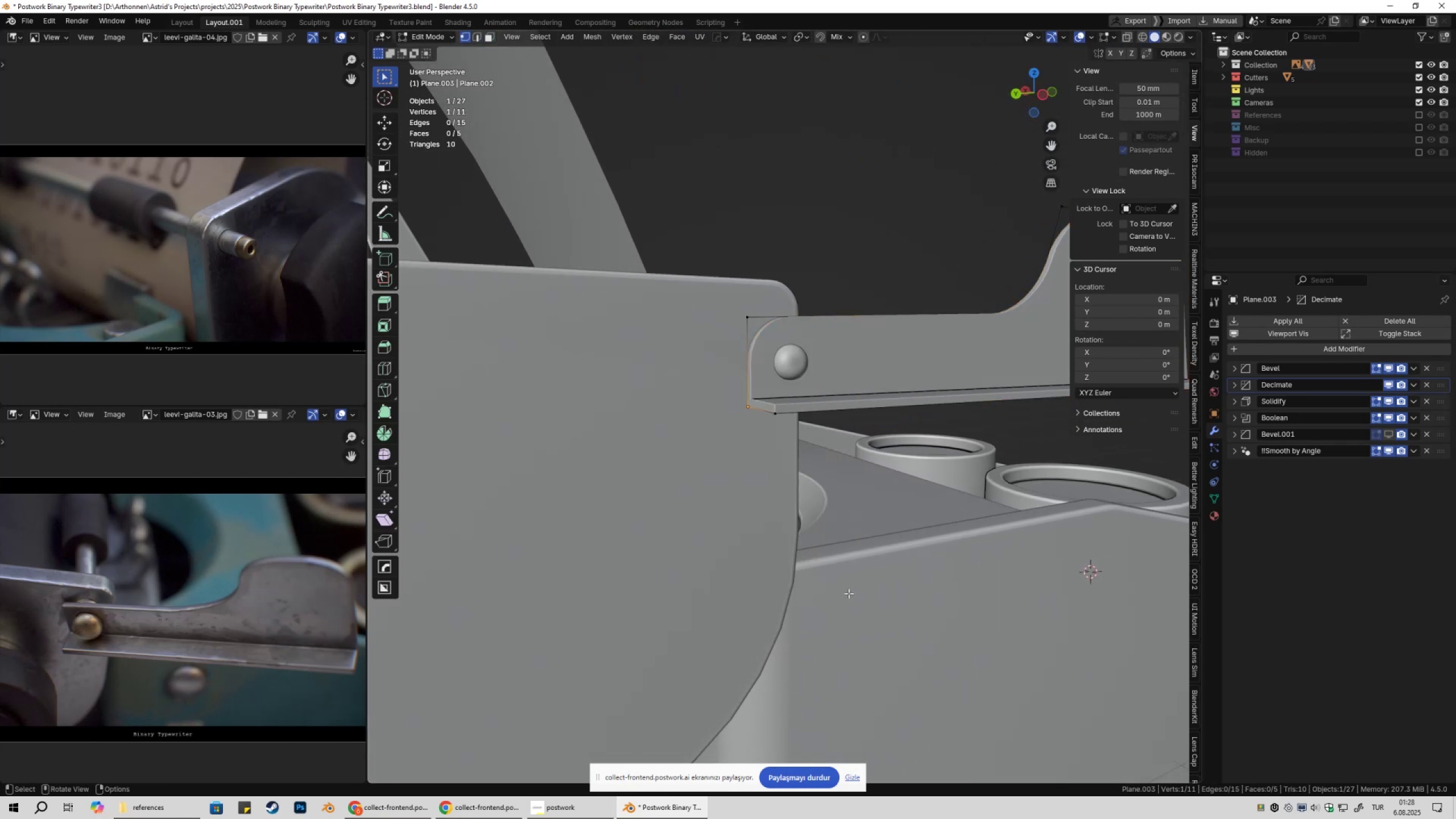 
key(Tab)
type(rz)
key(Escape)
 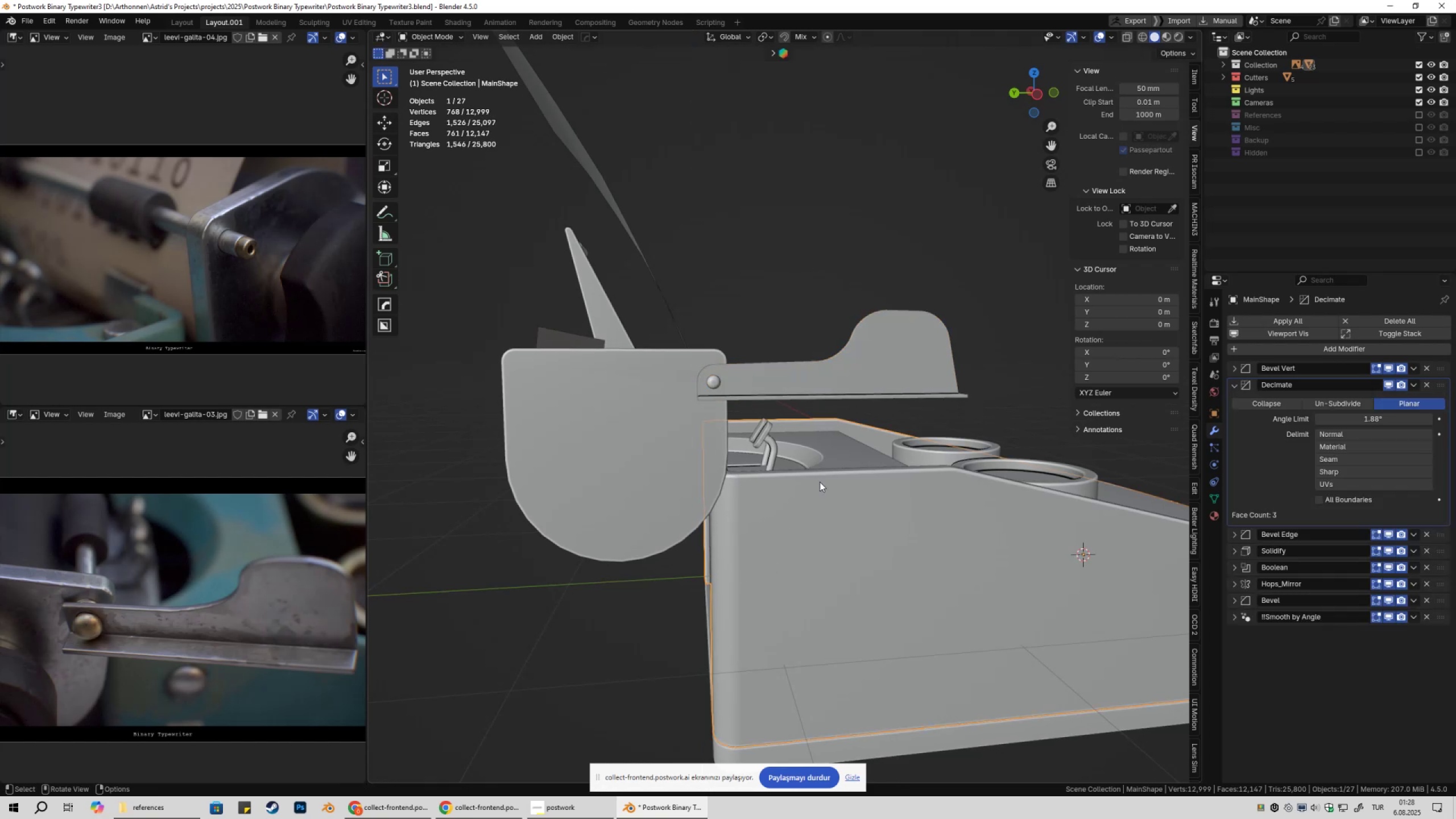 
scroll: coordinate [829, 528], scroll_direction: down, amount: 3.0
 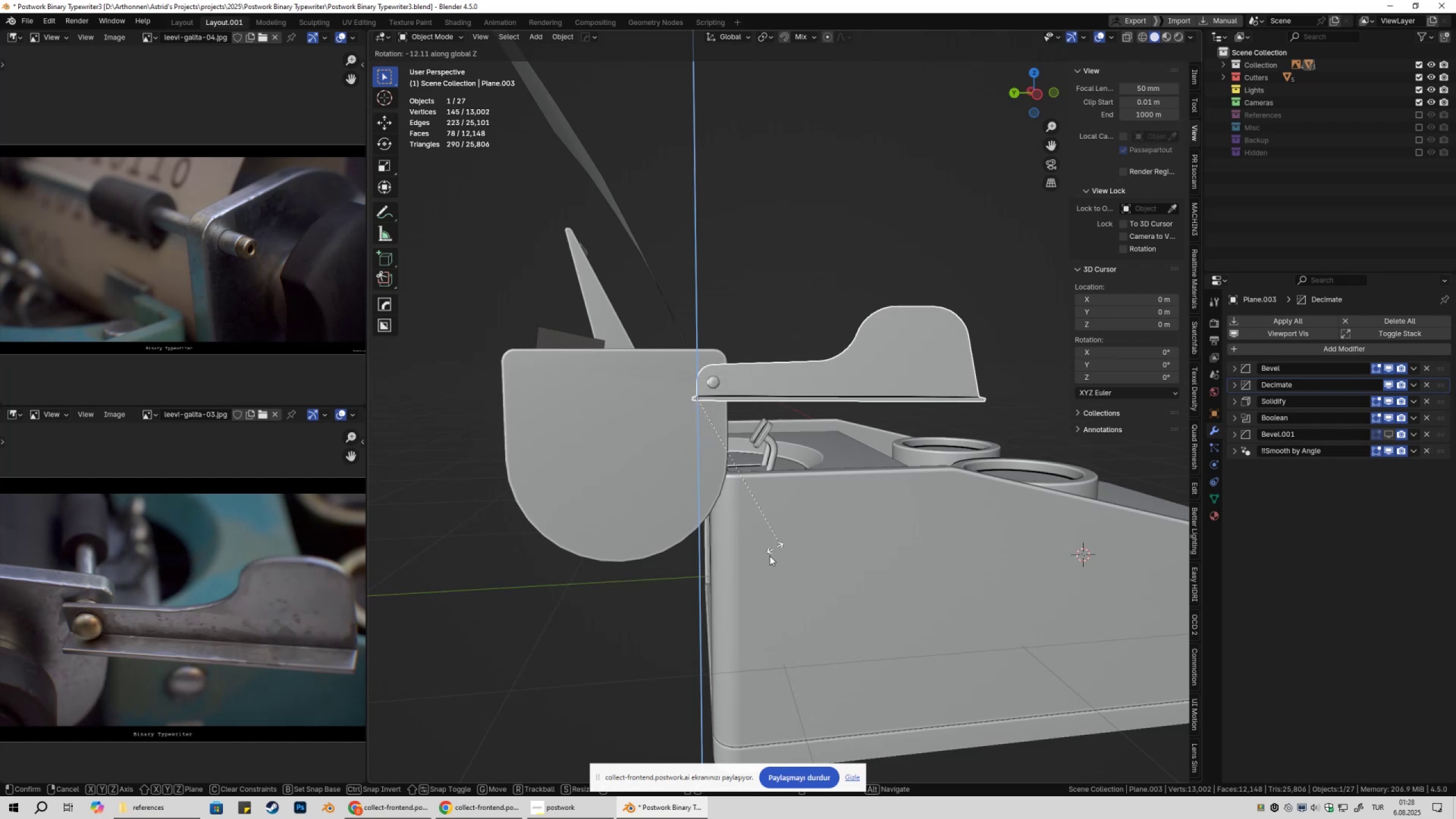 
left_click([820, 481])
 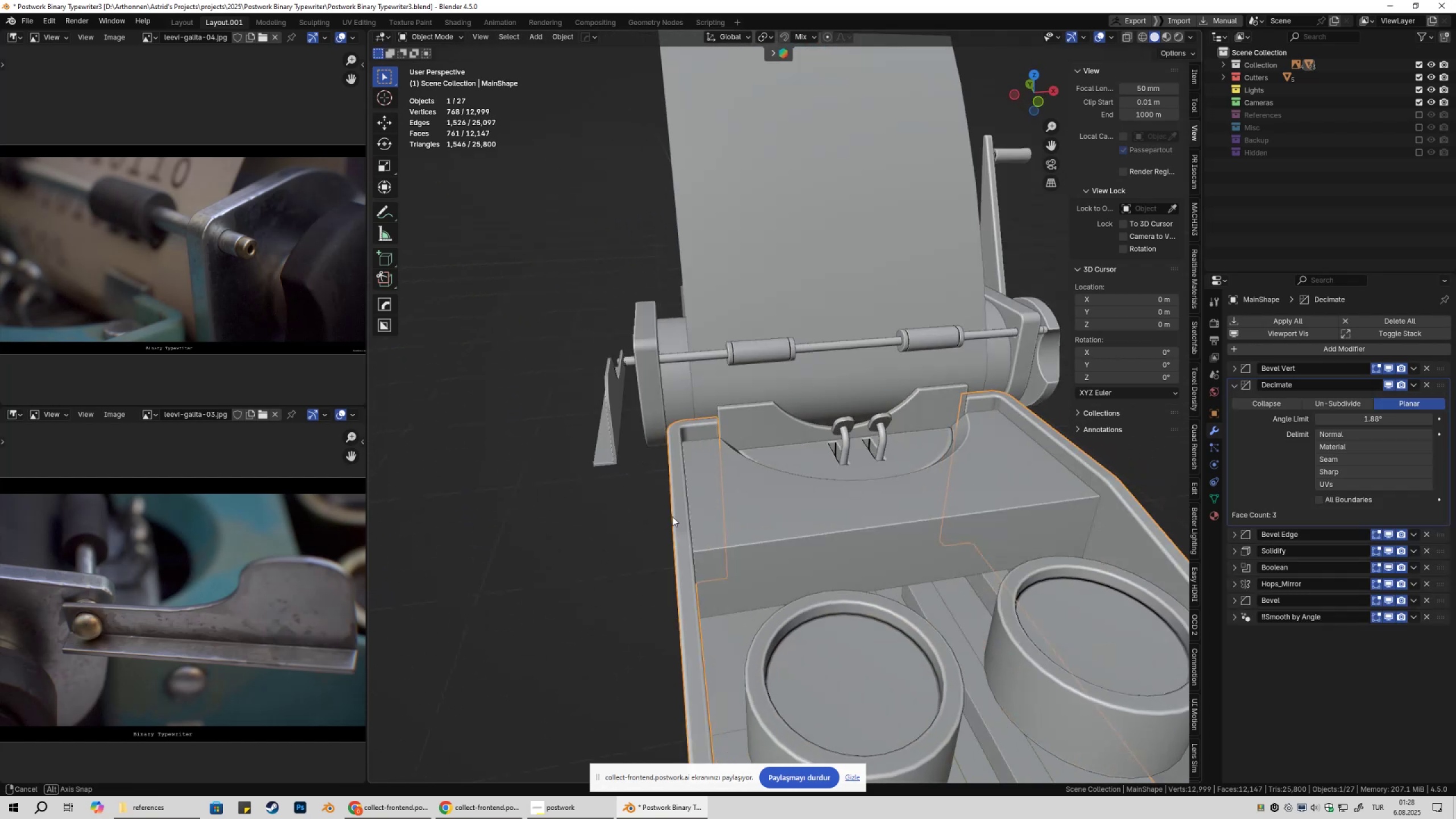 
hold_key(key=ShiftLeft, duration=0.38)
 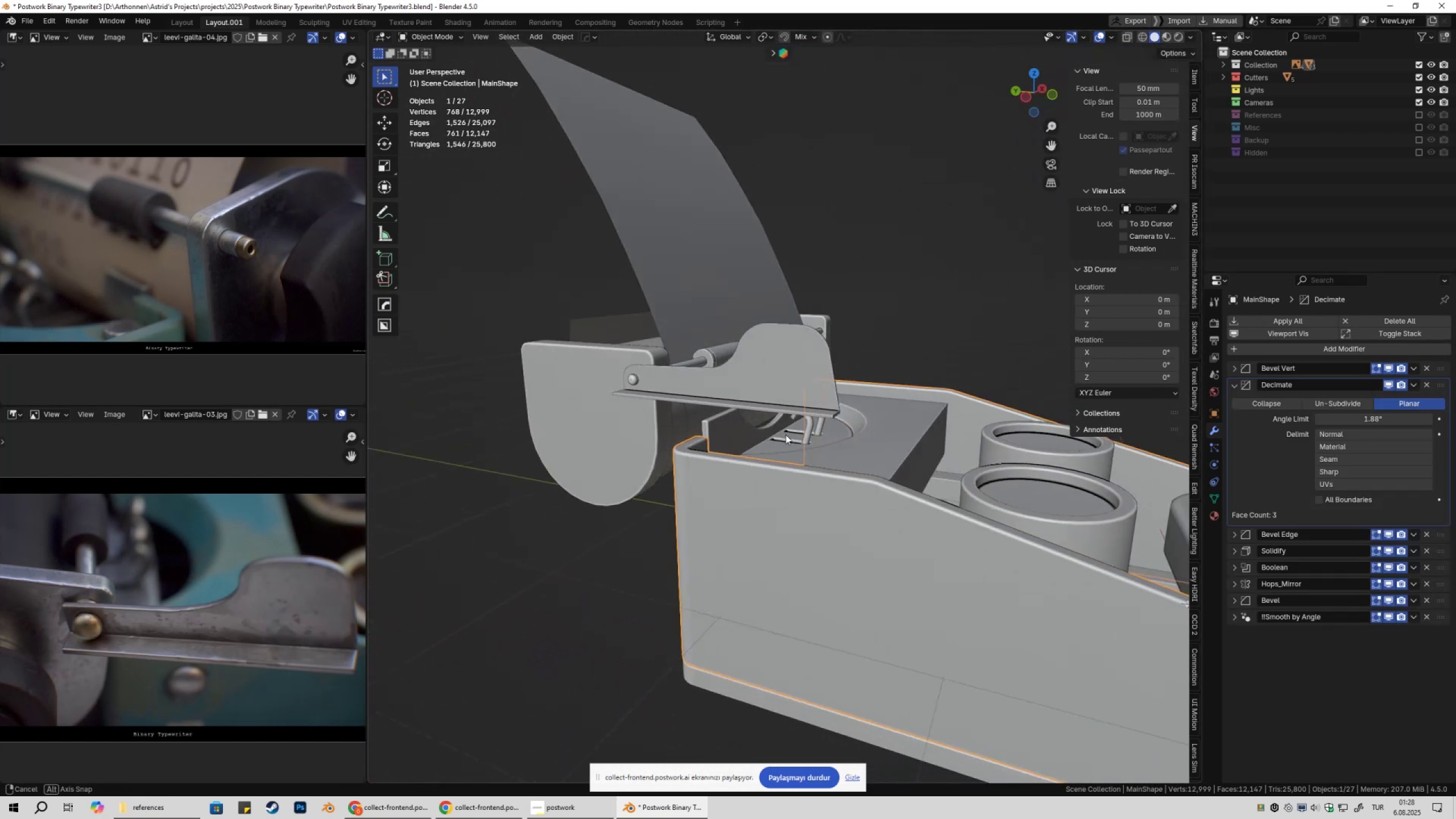 
wait(12.93)
 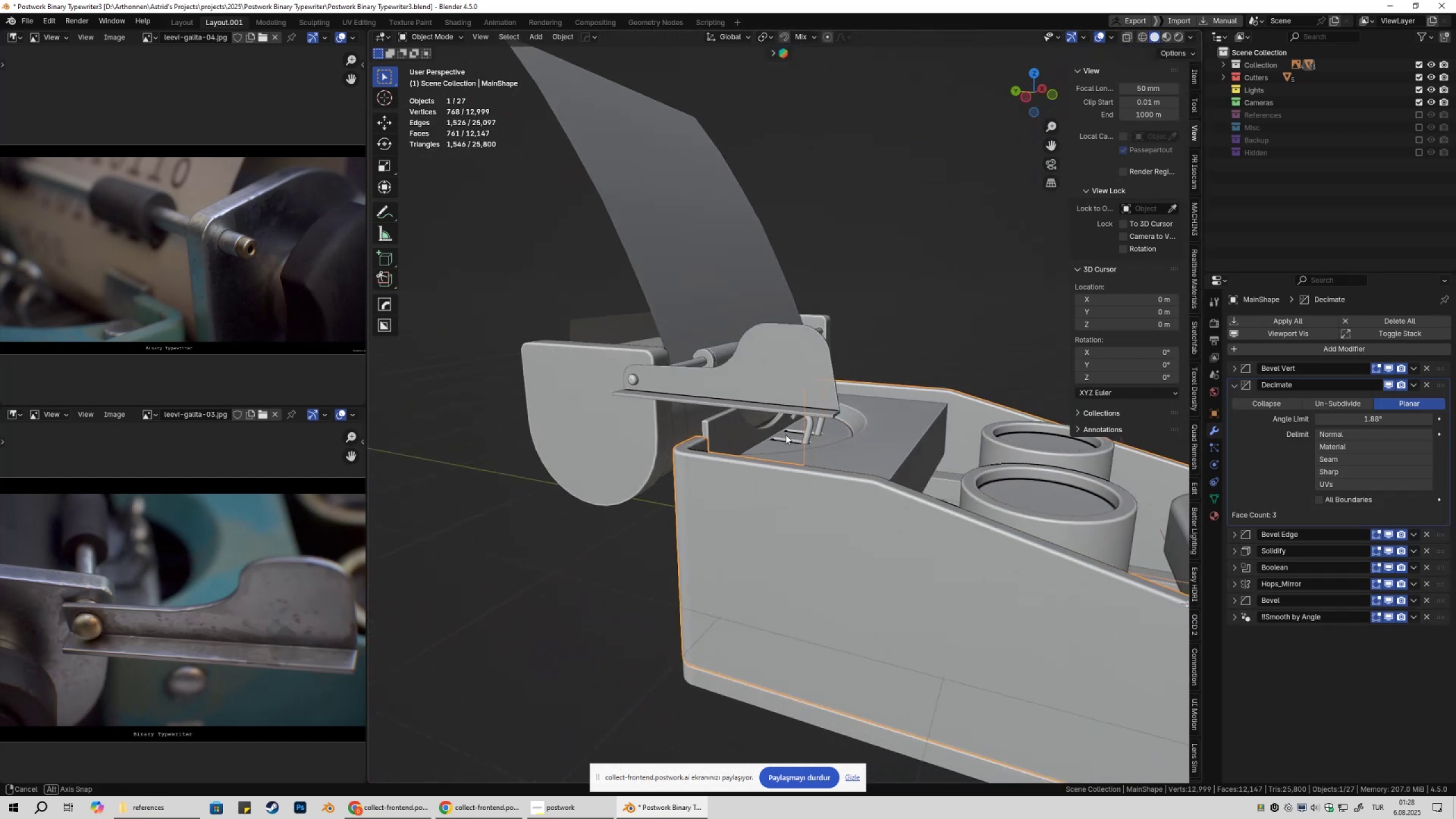 
hold_key(key=ShiftLeft, duration=0.42)
 